 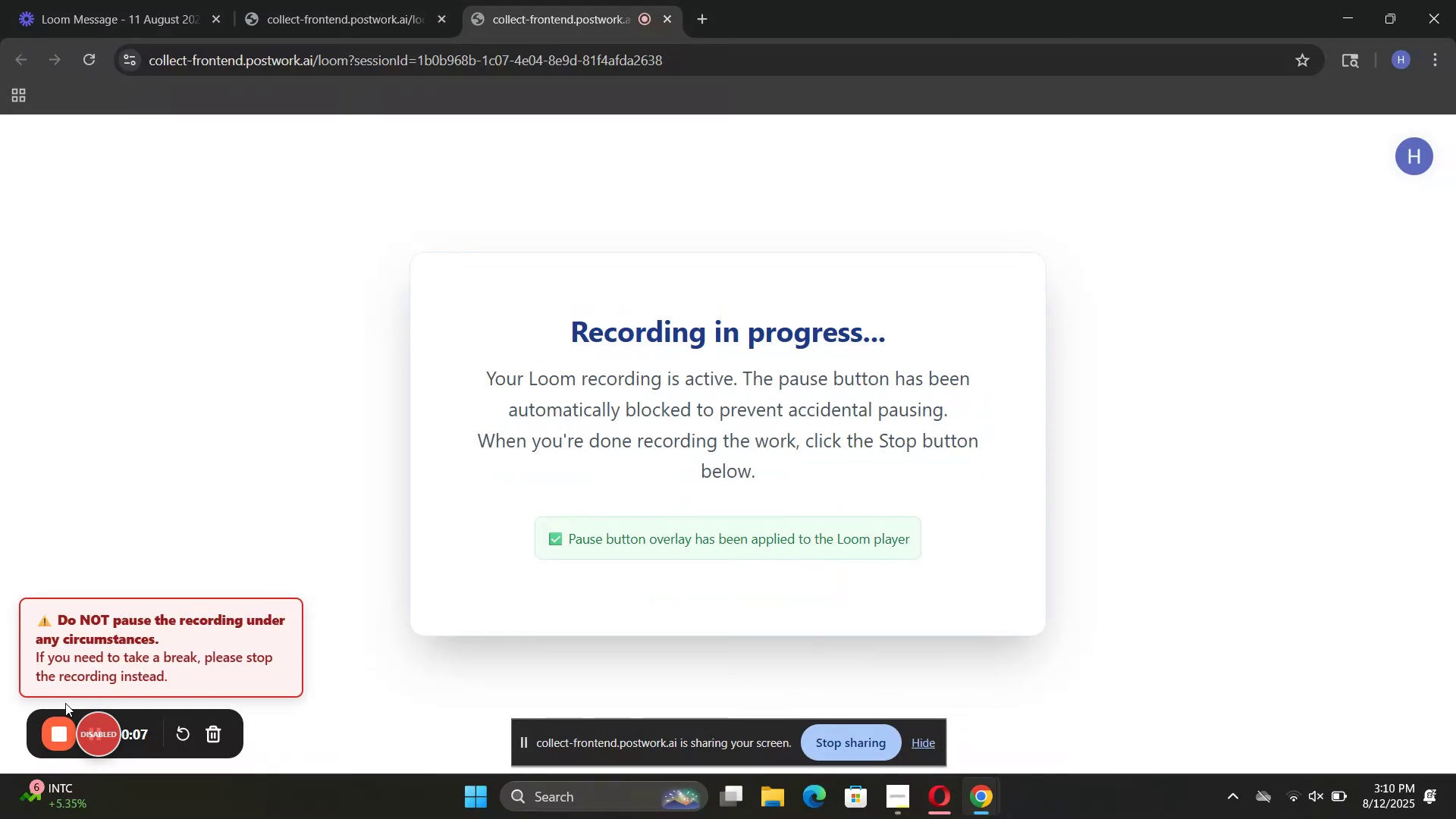 
left_click([894, 793])
 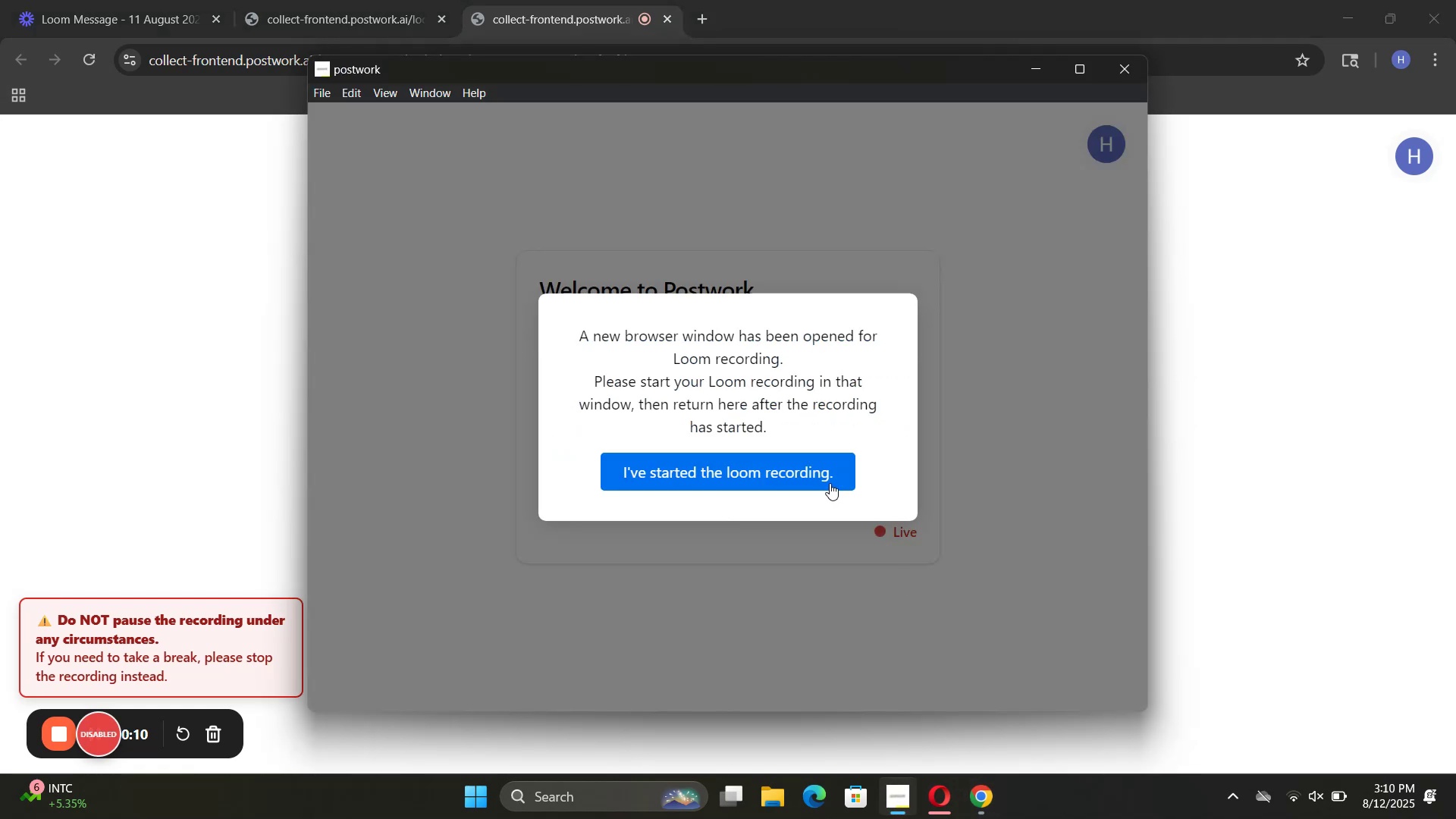 
left_click([830, 483])
 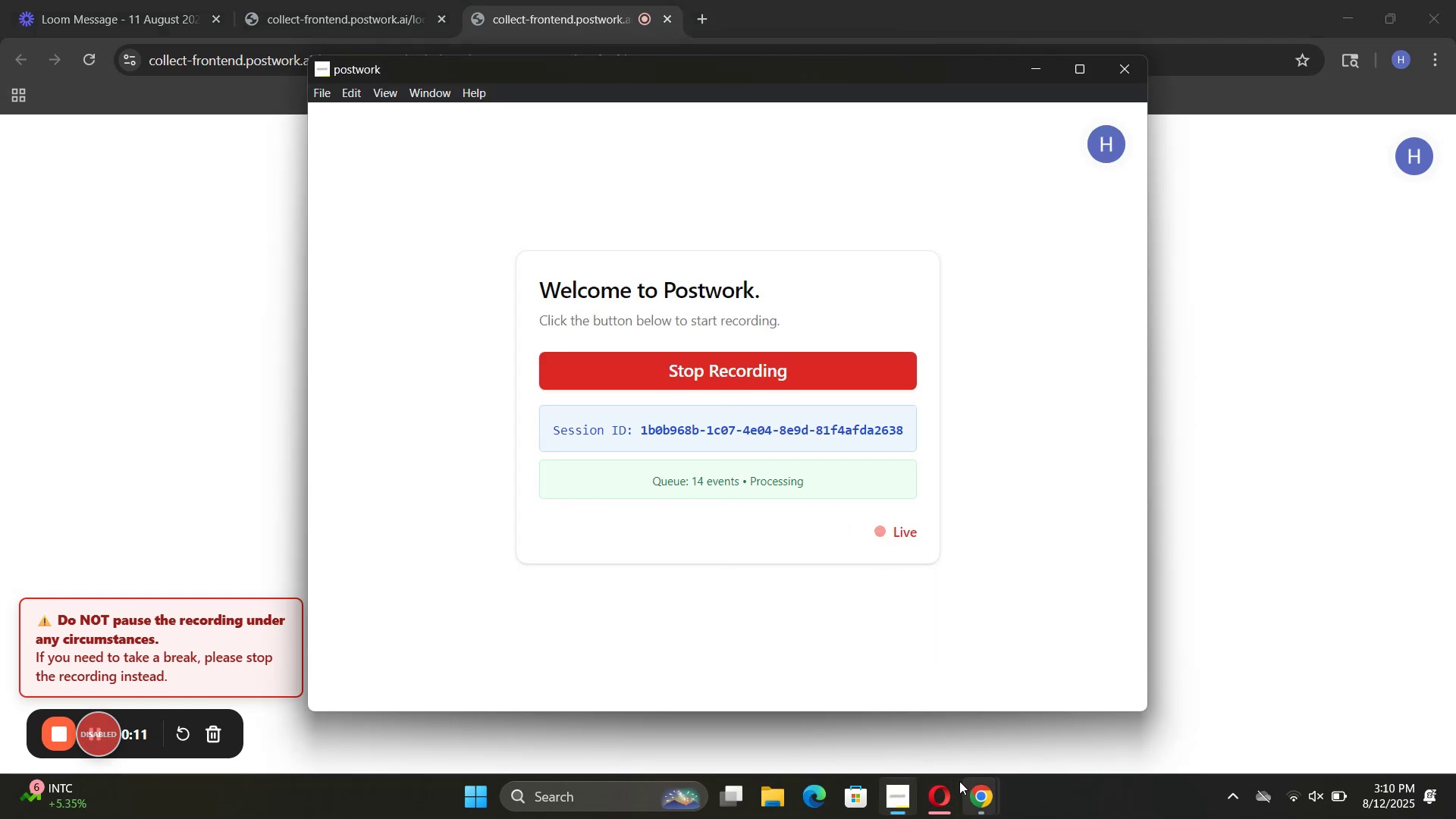 
left_click([944, 793])
 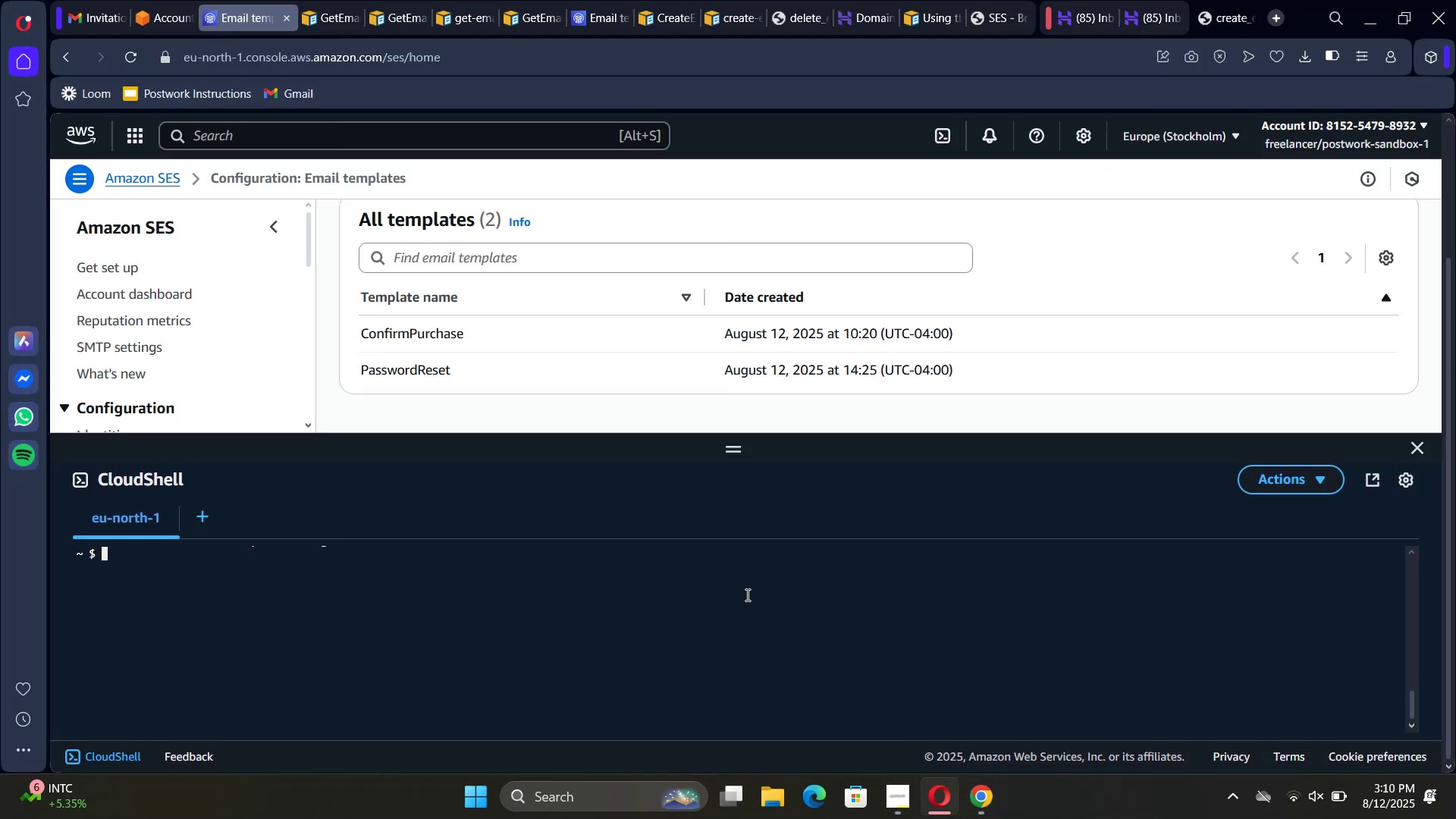 
left_click([746, 595])
 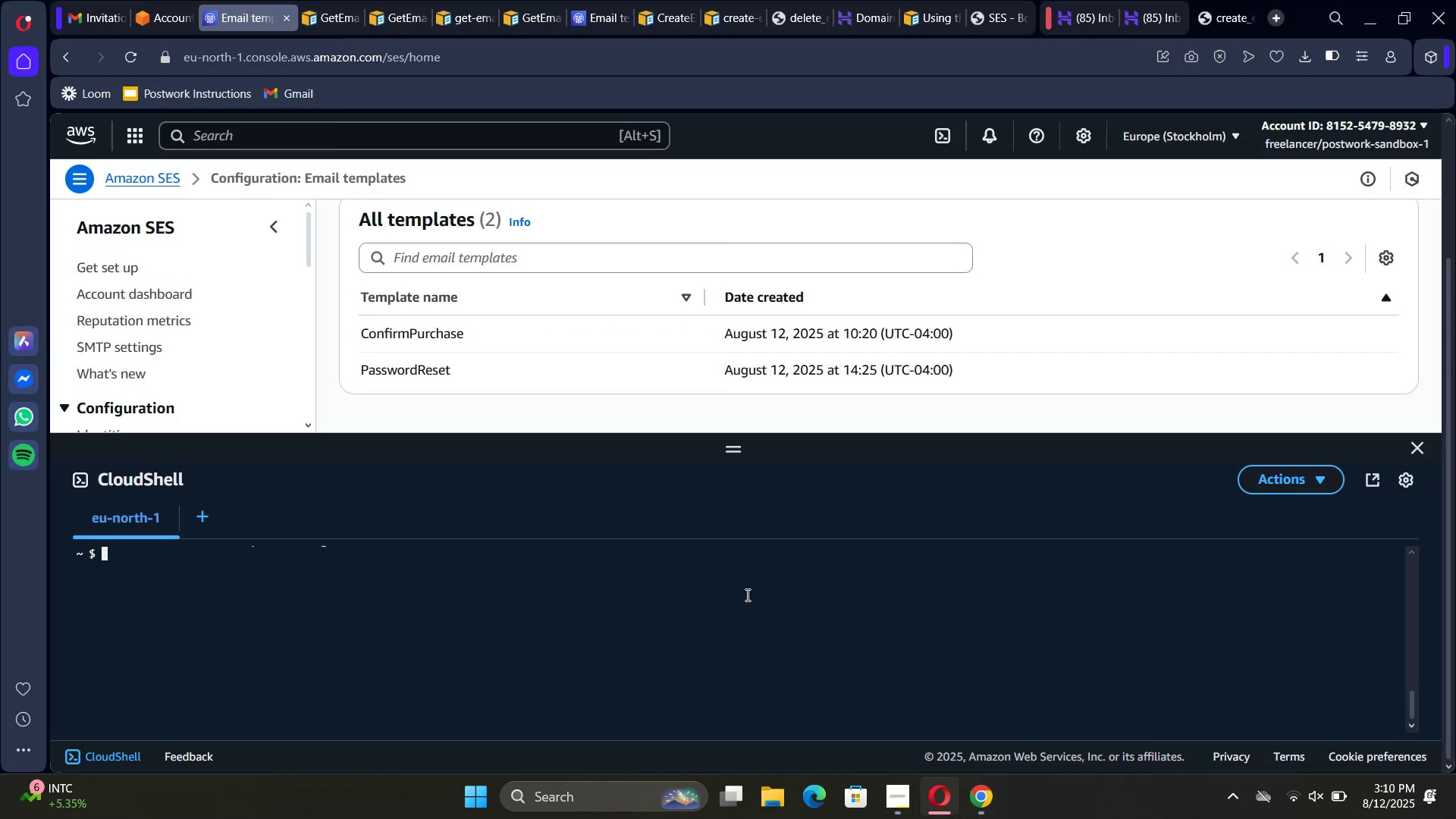 
type(sudo nanoo)
key(Backspace)
type( promo.json)
 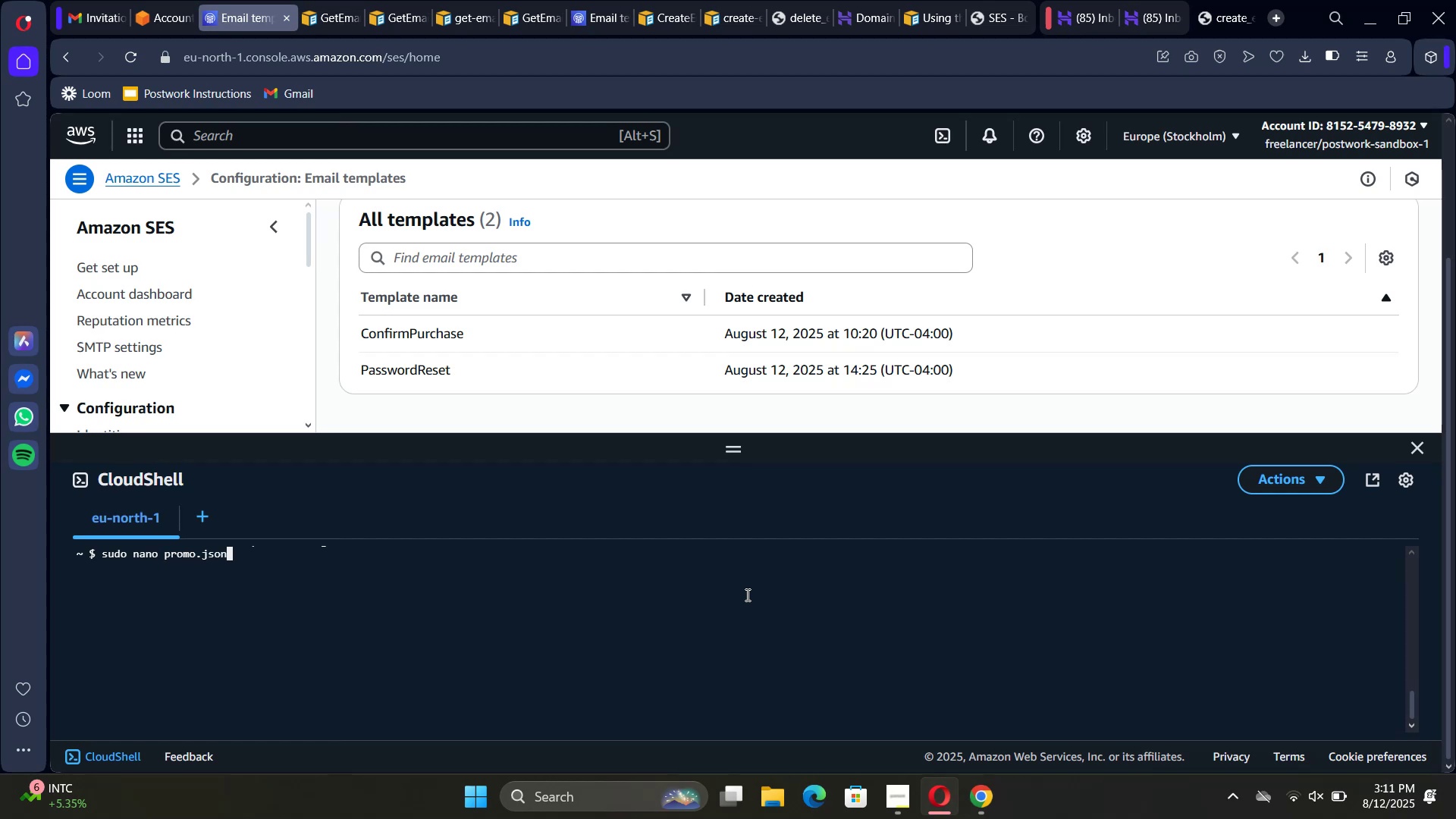 
key(Enter)
 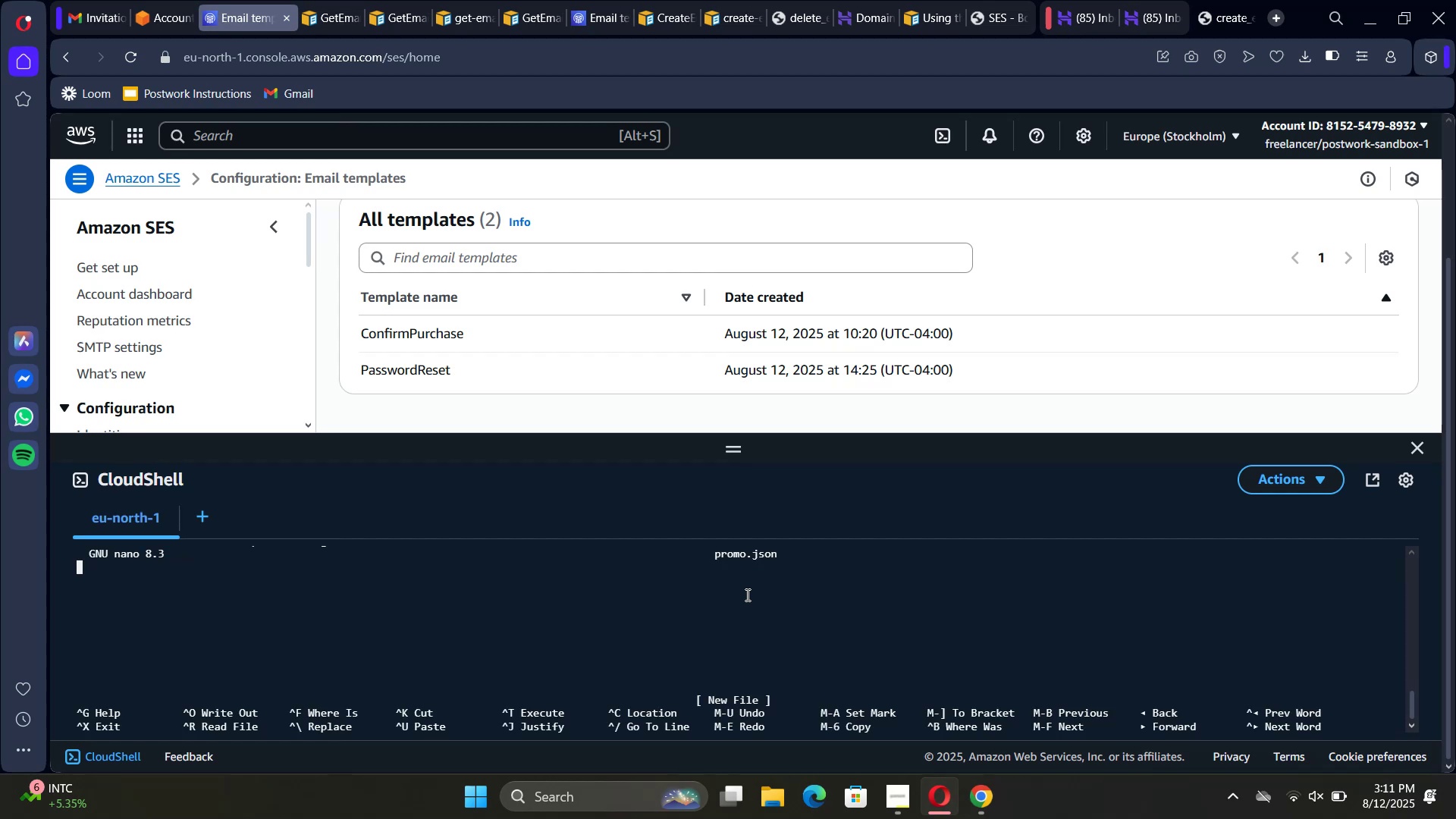 
key(Shift+BracketLeft)
 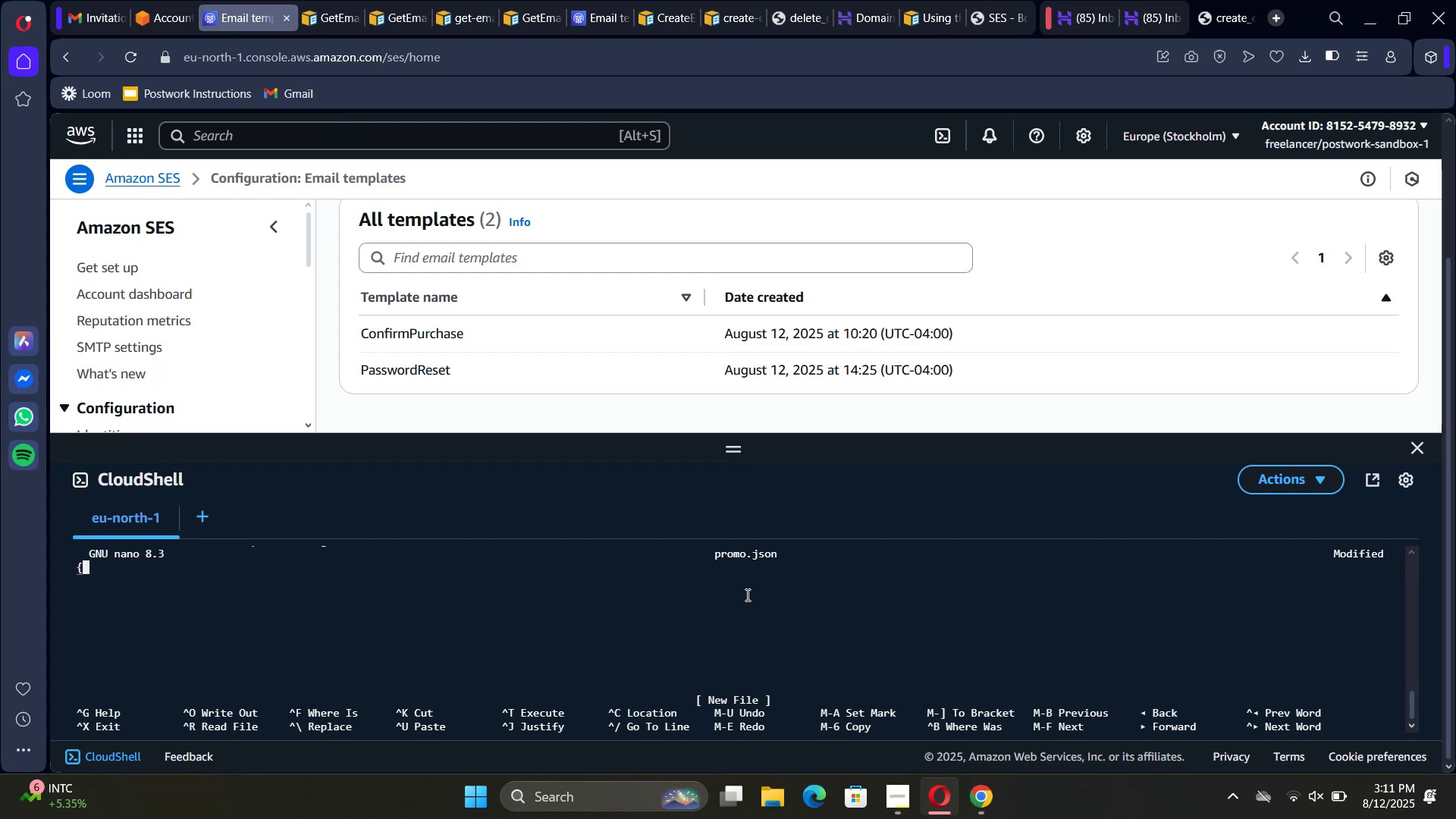 
key(Enter)
 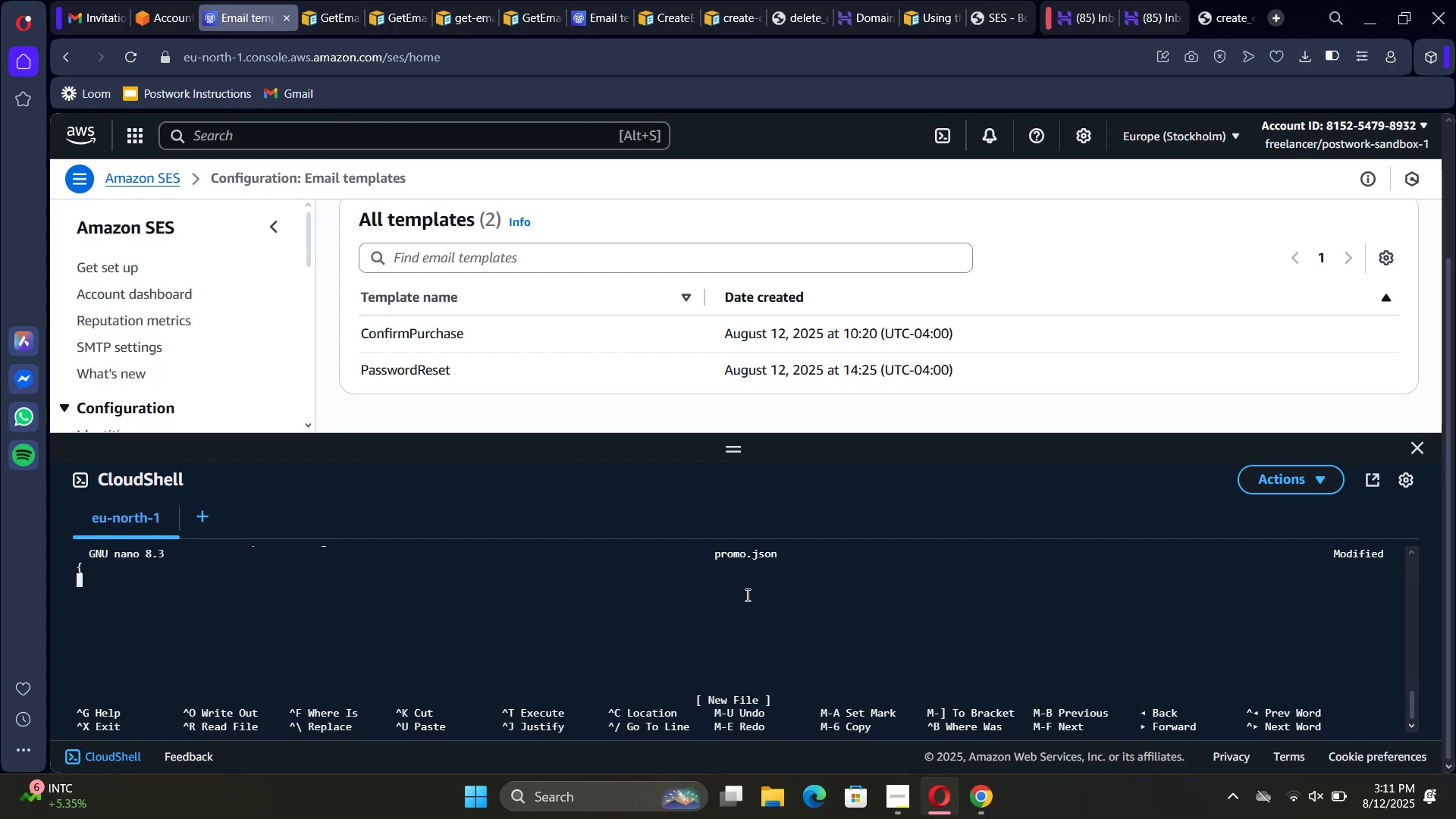 
type("Templaten)
key(Backspace)
type(Name": "Promo",)
 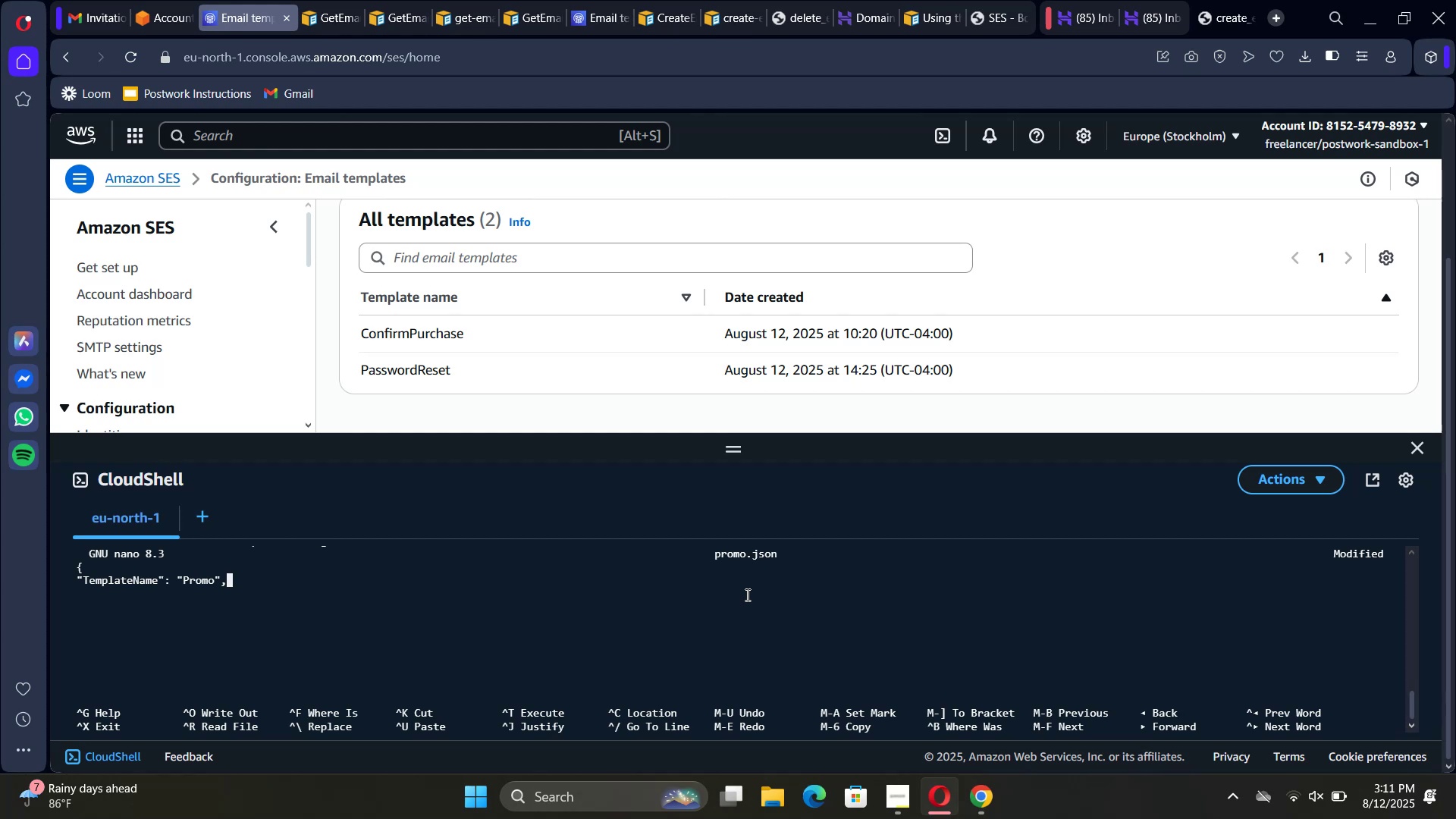 
 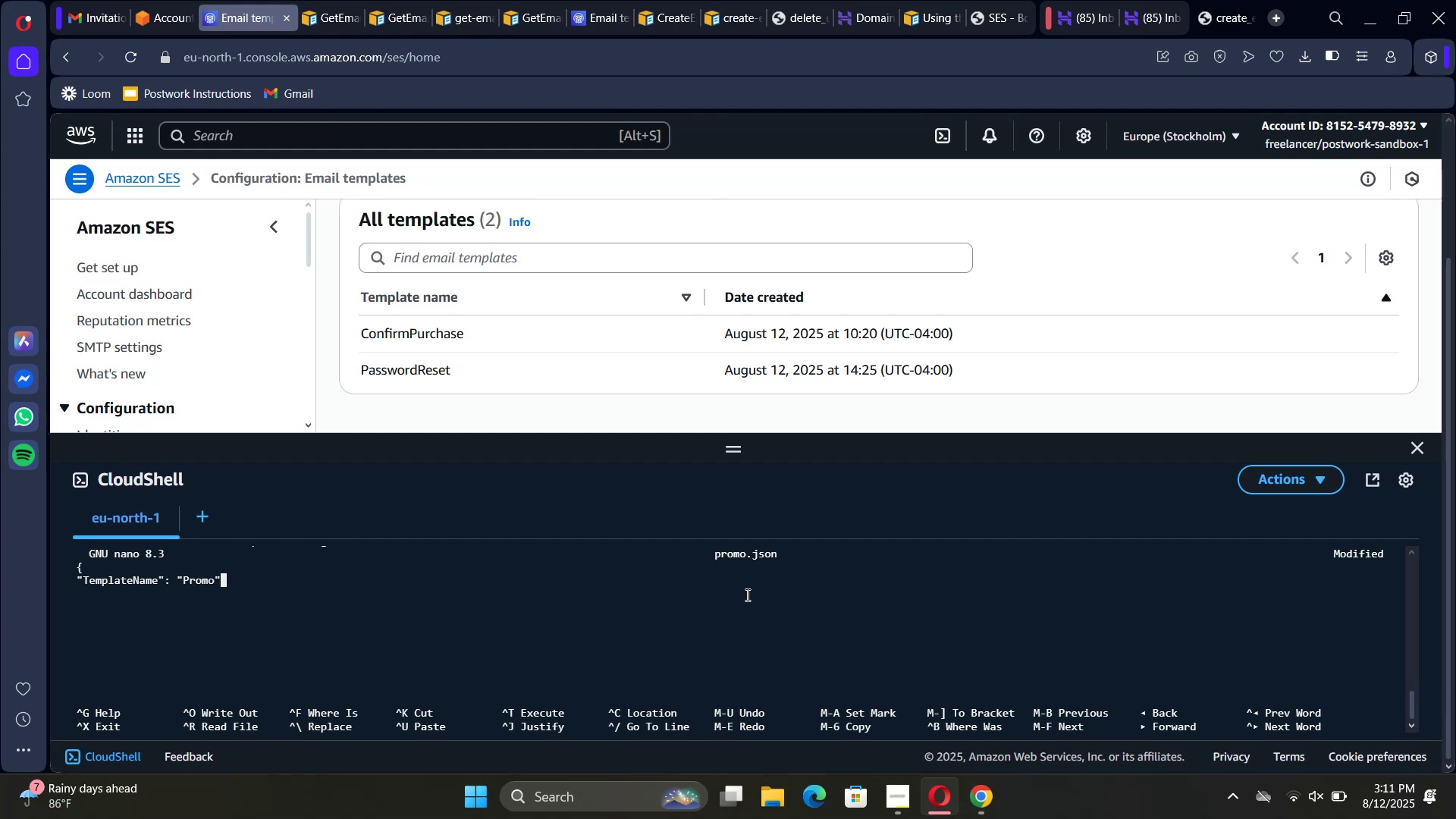 
key(Enter)
 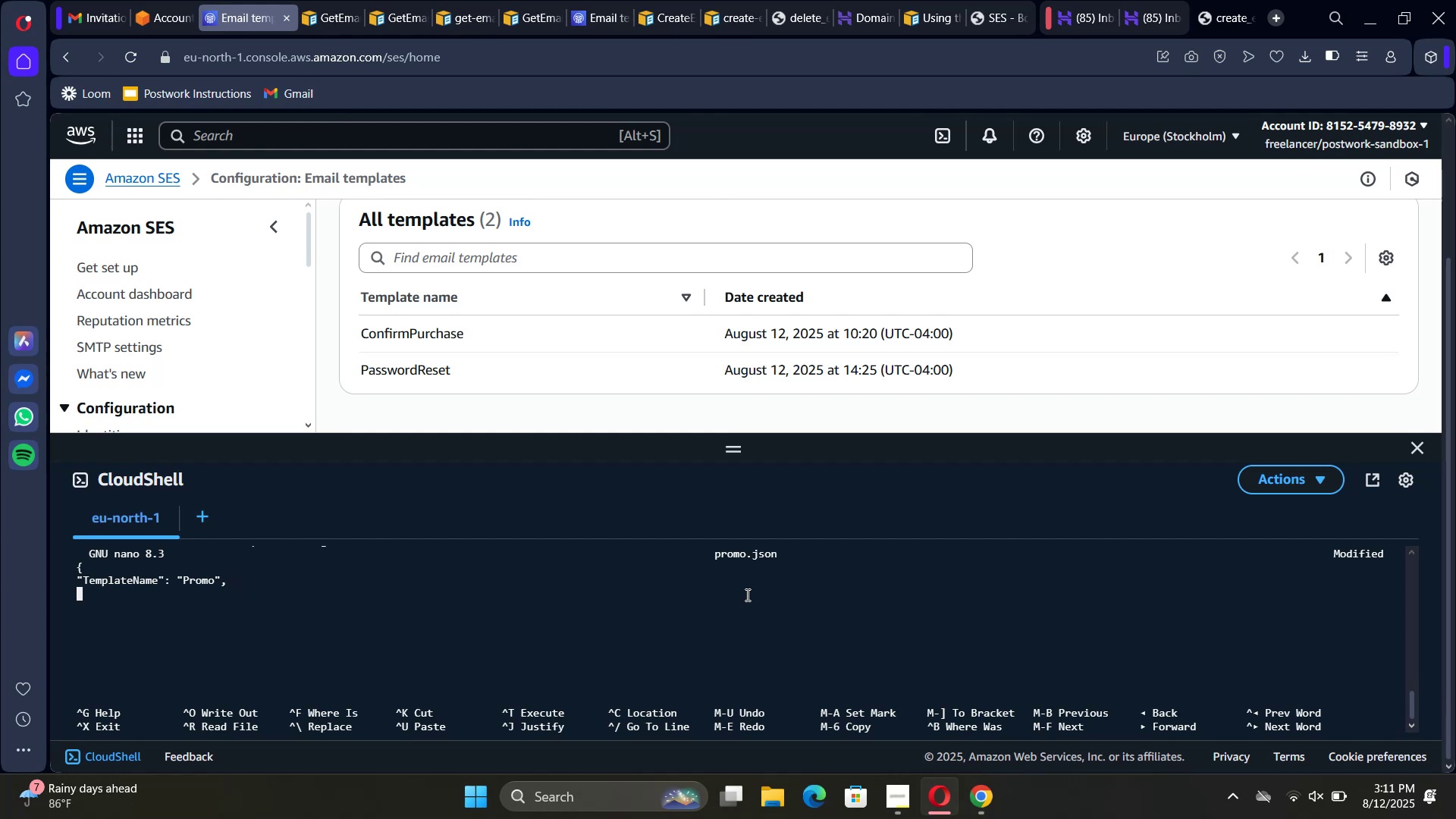 
type(T)
key(Backspace)
type("TemplateContent":)
 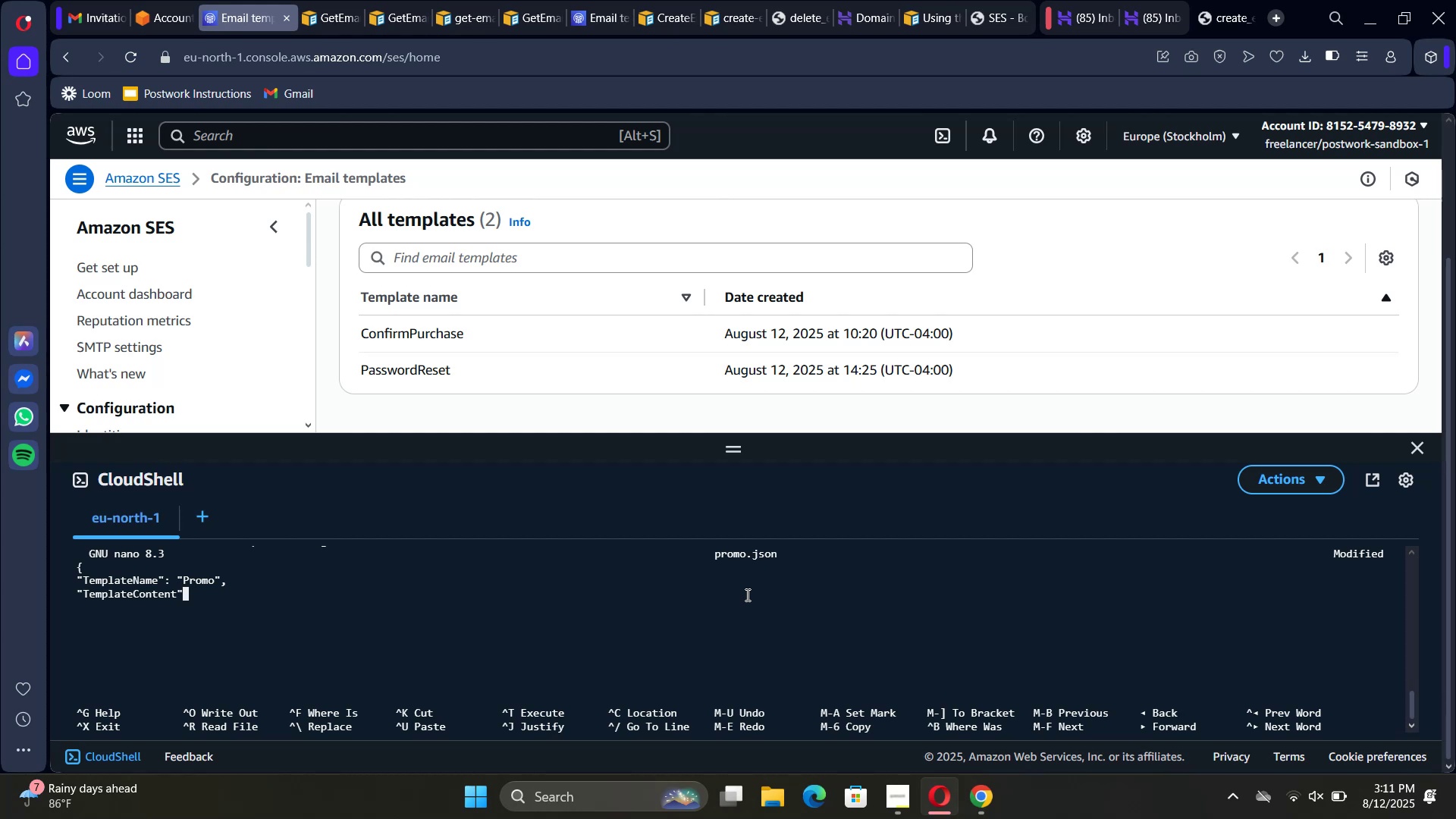 
wait(6.19)
 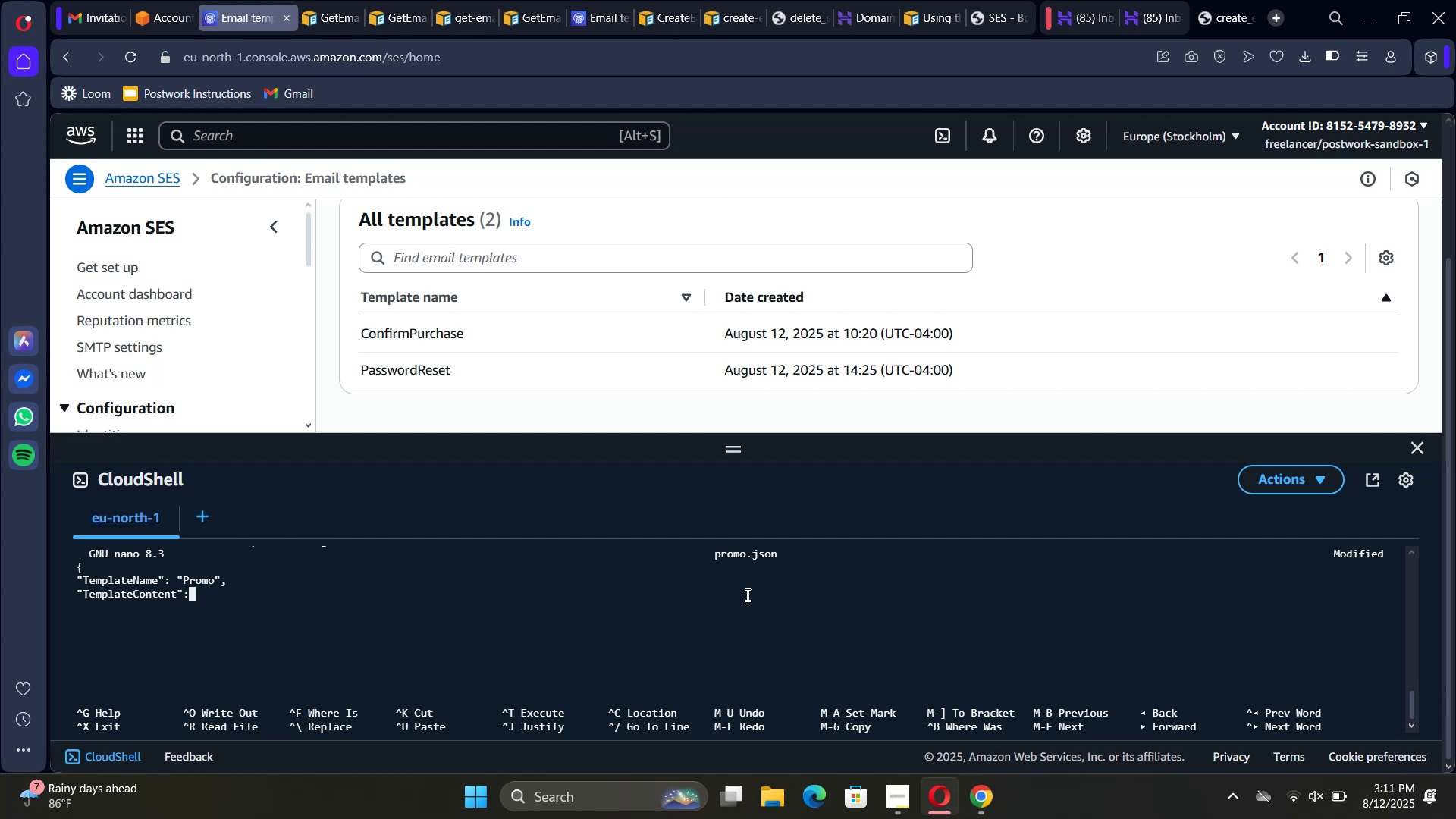 
key(Space)
 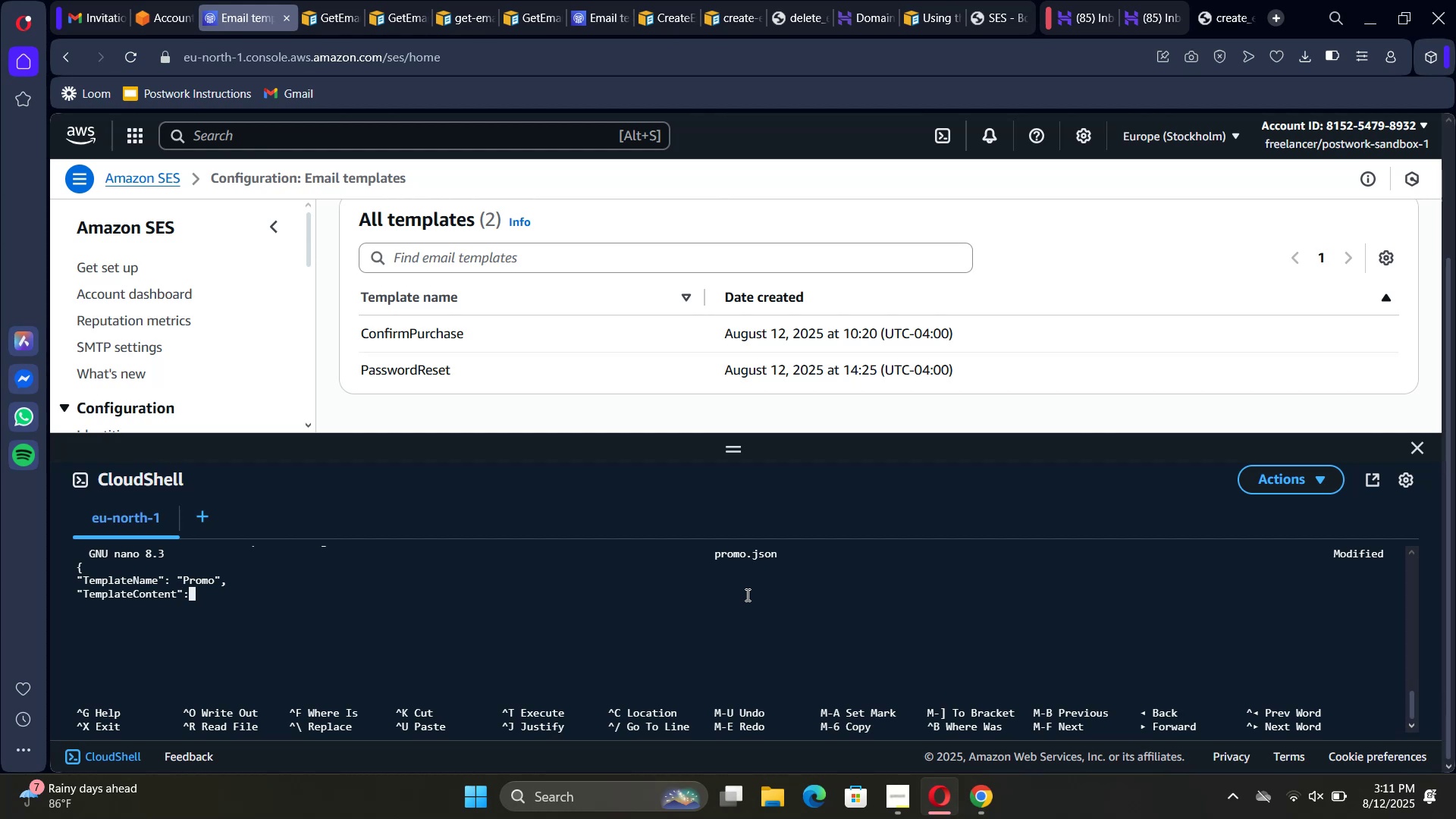 
key(Shift+BracketLeft)
 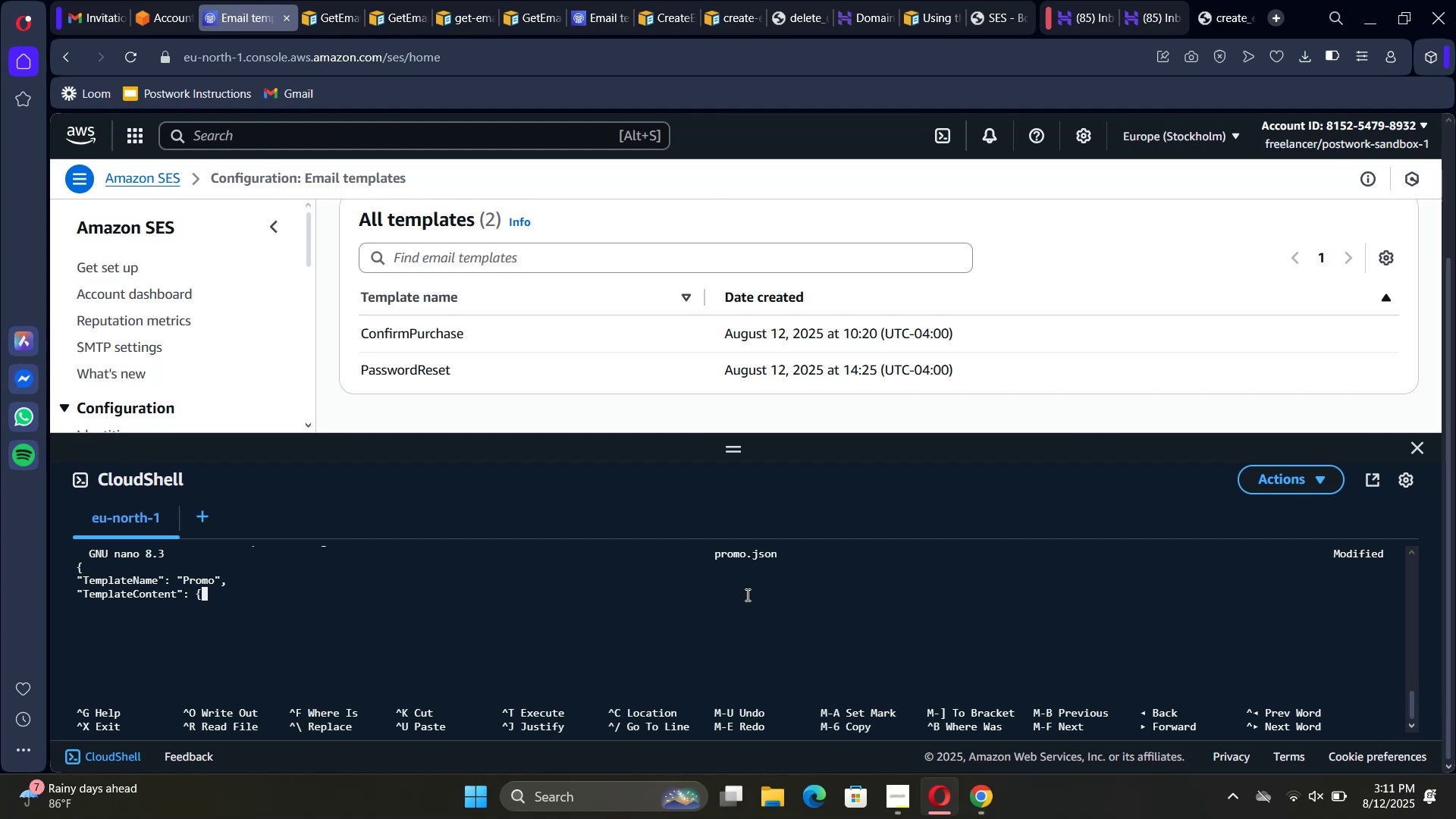 
key(Enter)
 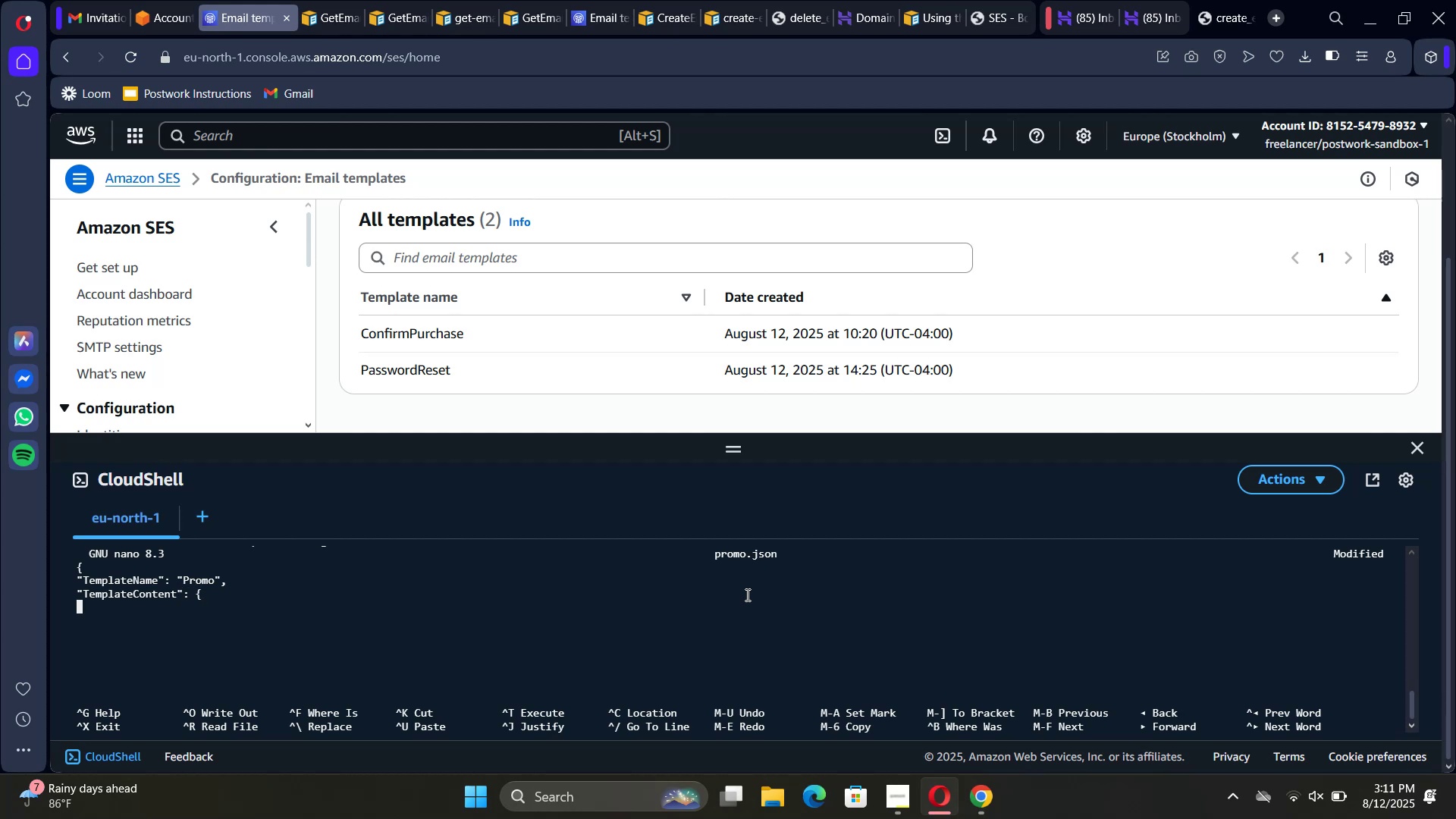 
key(Tab)
type("Subject": "{{customer_name}} )
key(Backspace)
type(, a special offer k)
key(Backspace)
type(just for yoy)
key(Backspace)
type(u )
key(Backspace)
type(",)
 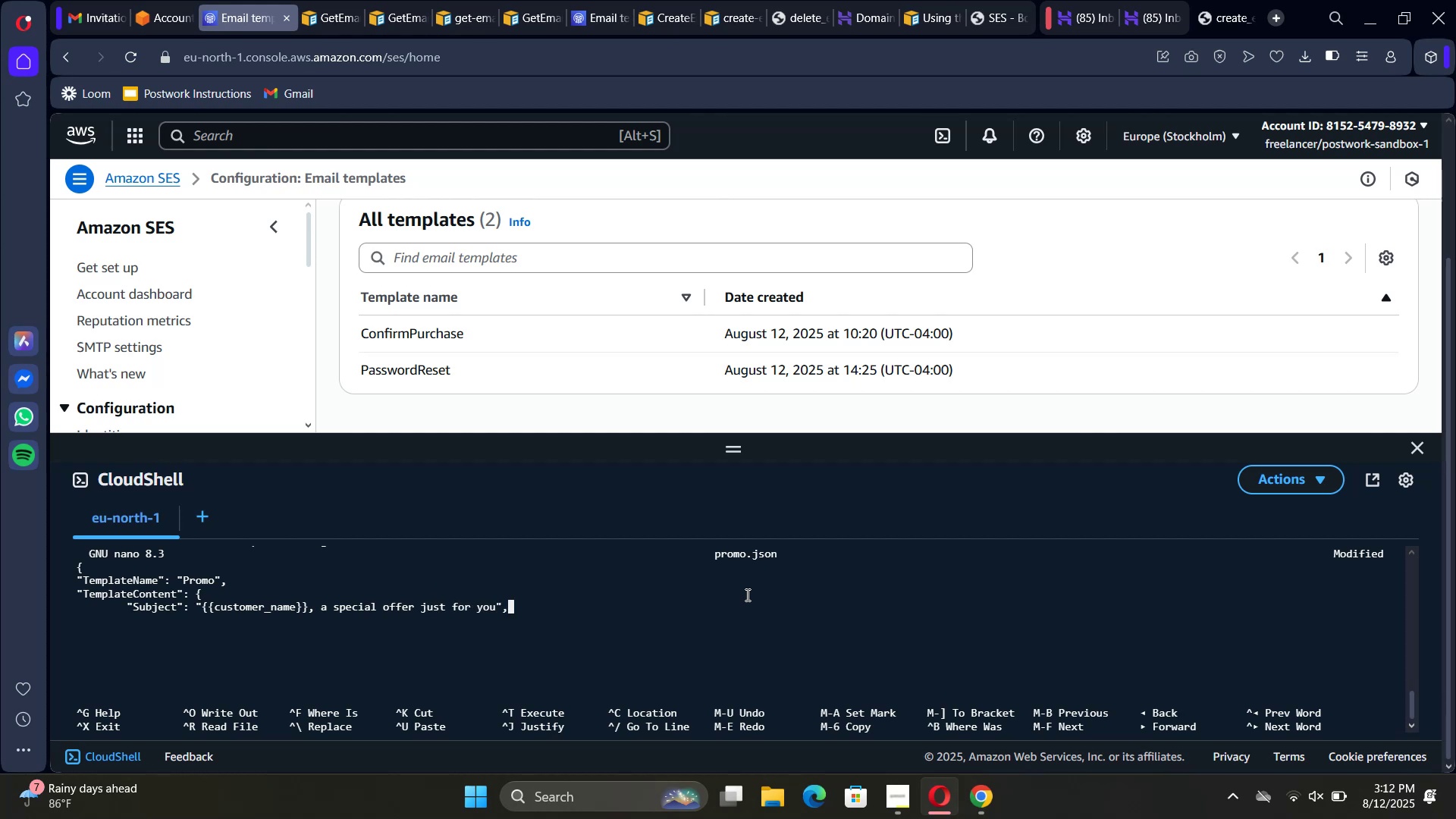 
key(Enter)
 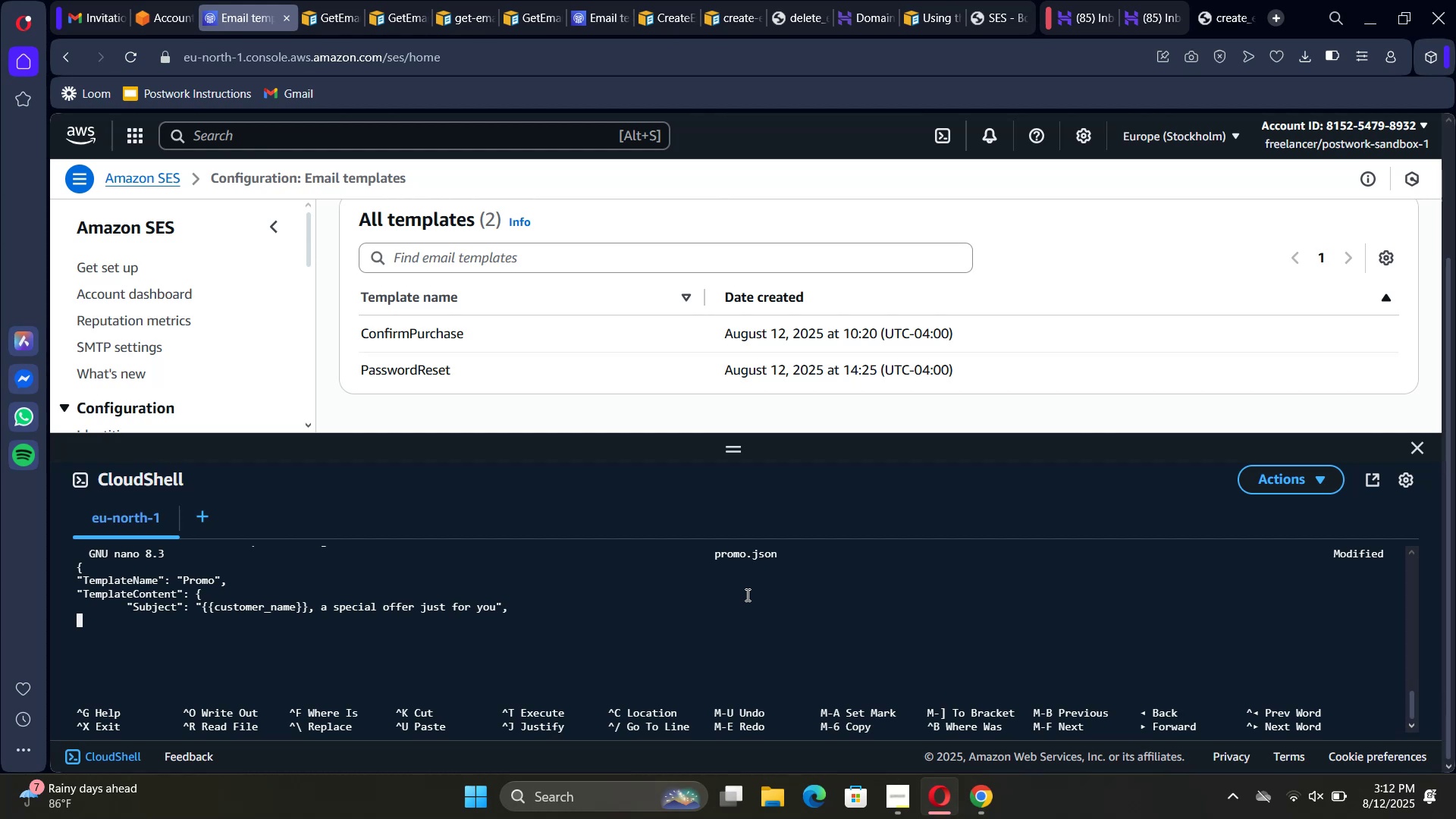 
key(Tab)
type("te)
key(Backspace)
key(Backspace)
type(Text": Hi {{c)
 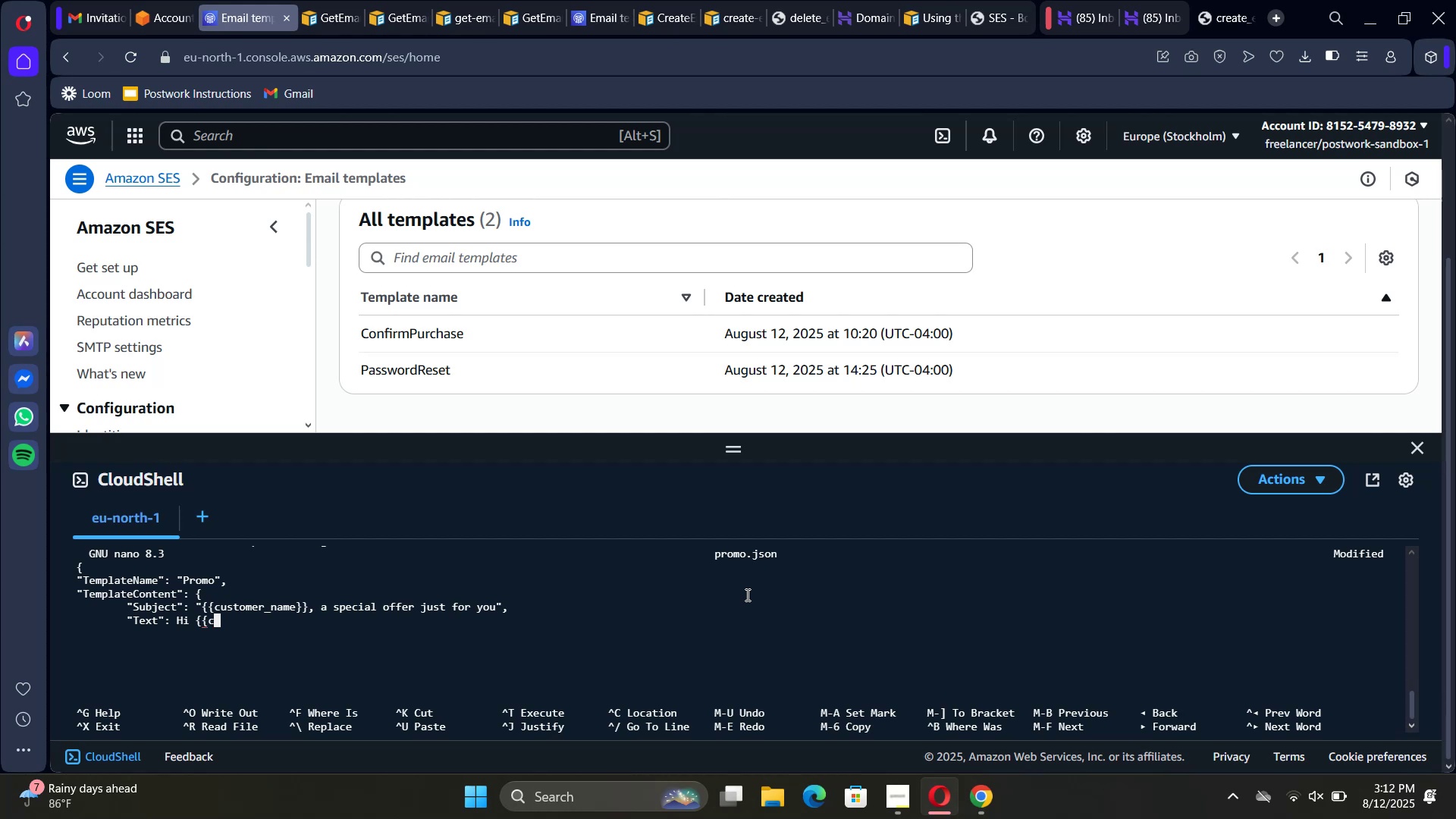 
wait(9.52)
 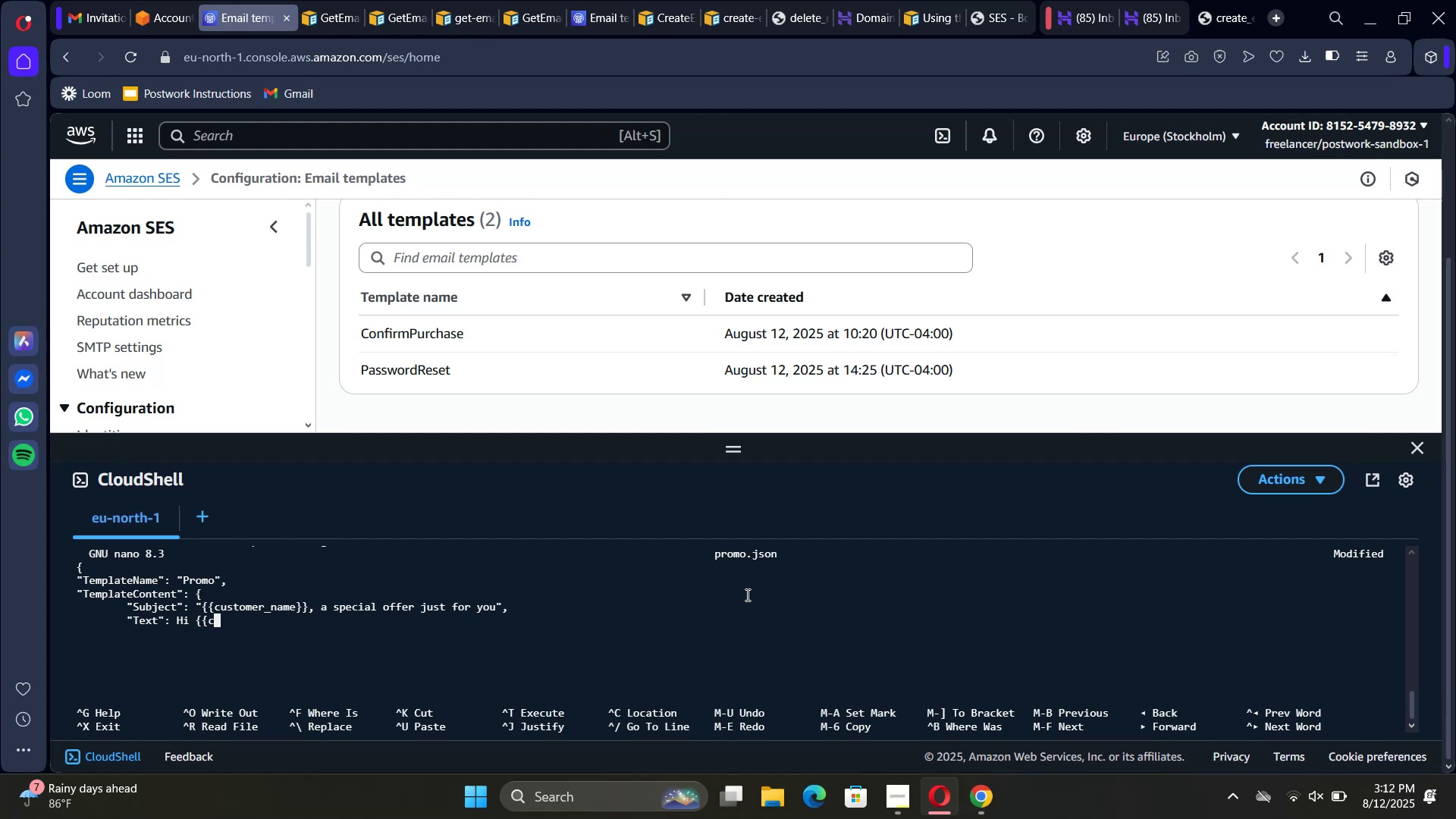 
type(ustomern)
key(Backspace)
type(_name}})
 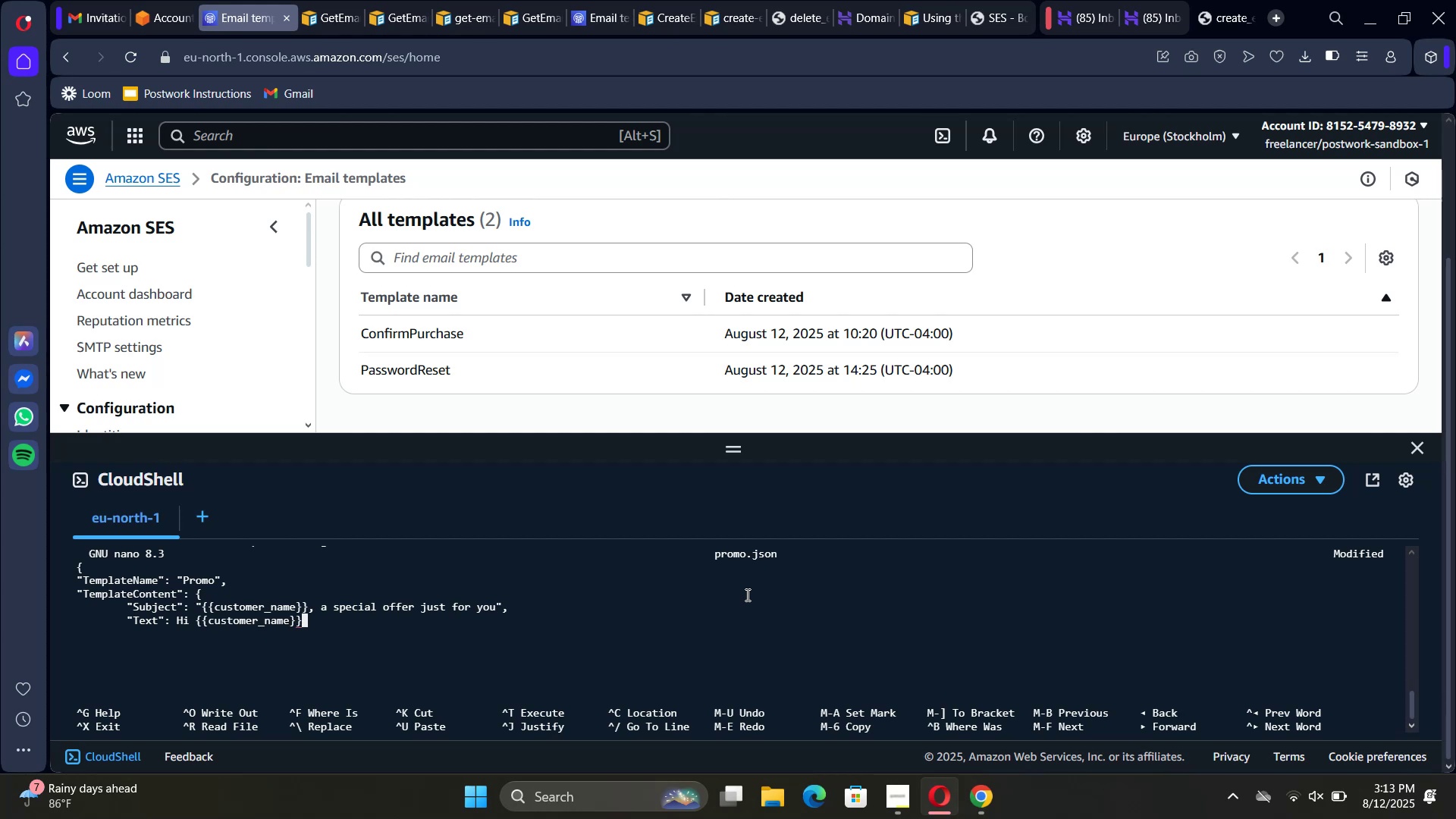 
type(,\n\n sa)
key(Backspace)
type(Save {{discount})
 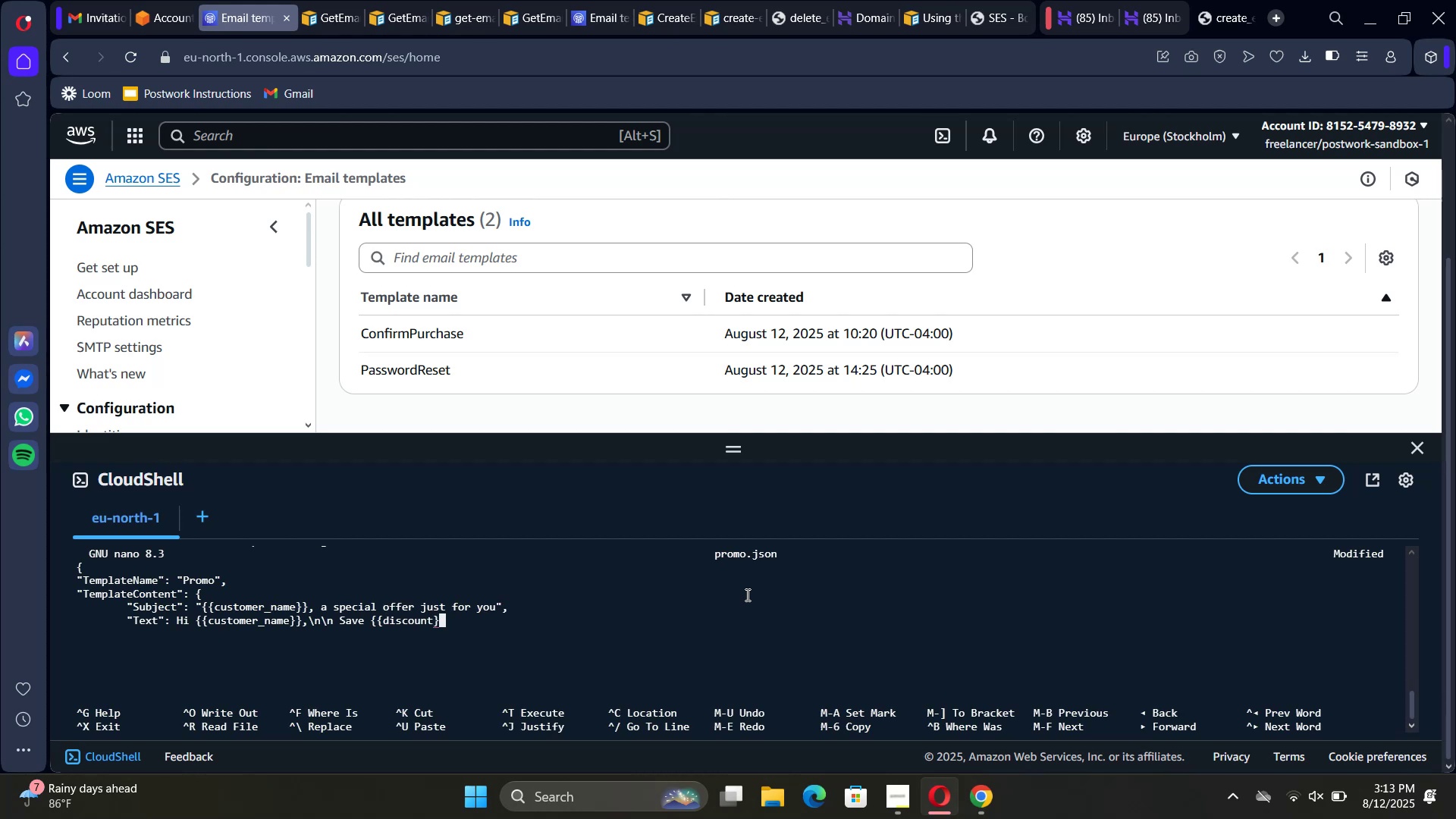 
key(Shift+ArrowRight)
 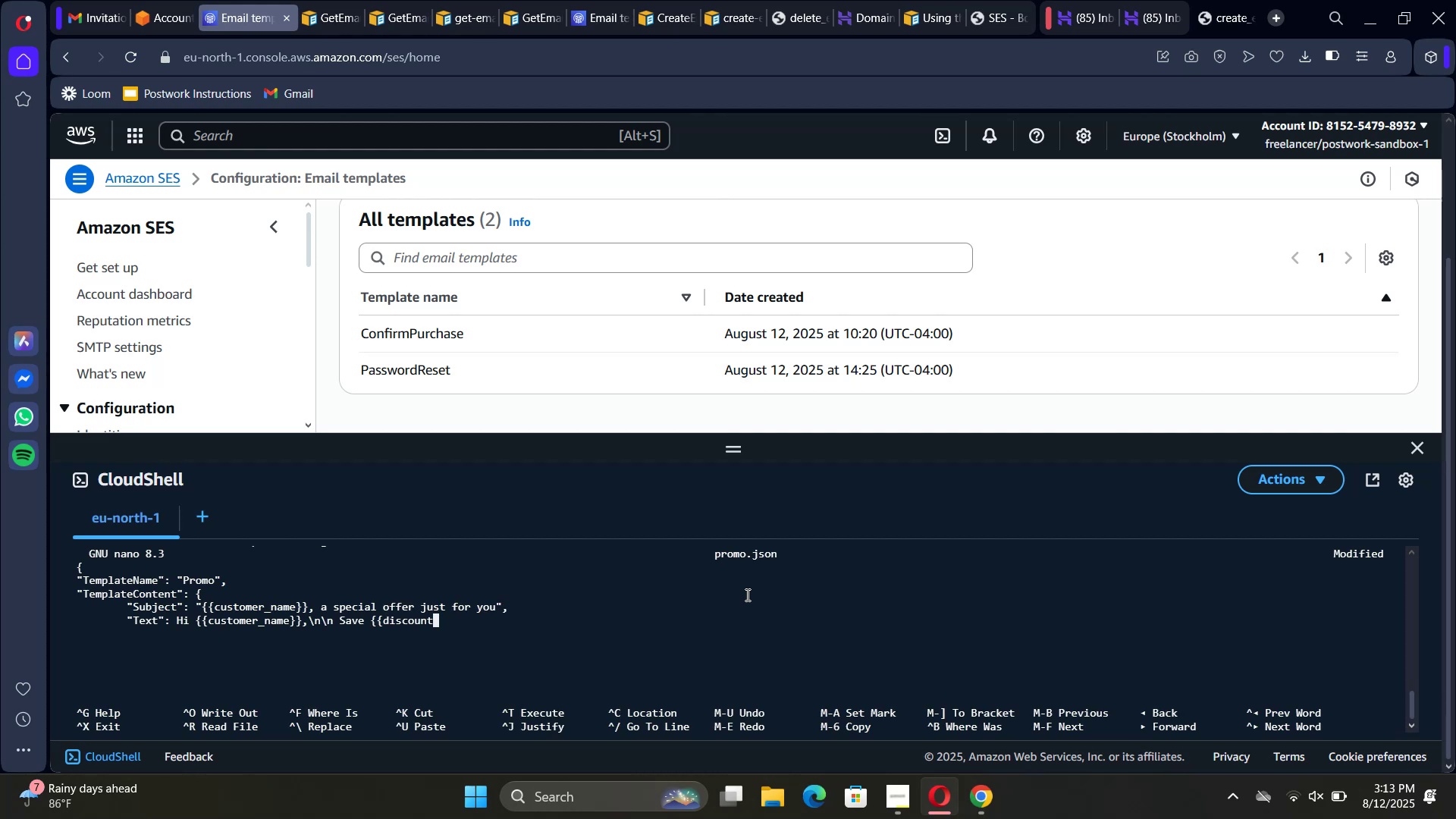 
type(} on your next order! I)
key(Backspace)
type(Use)
 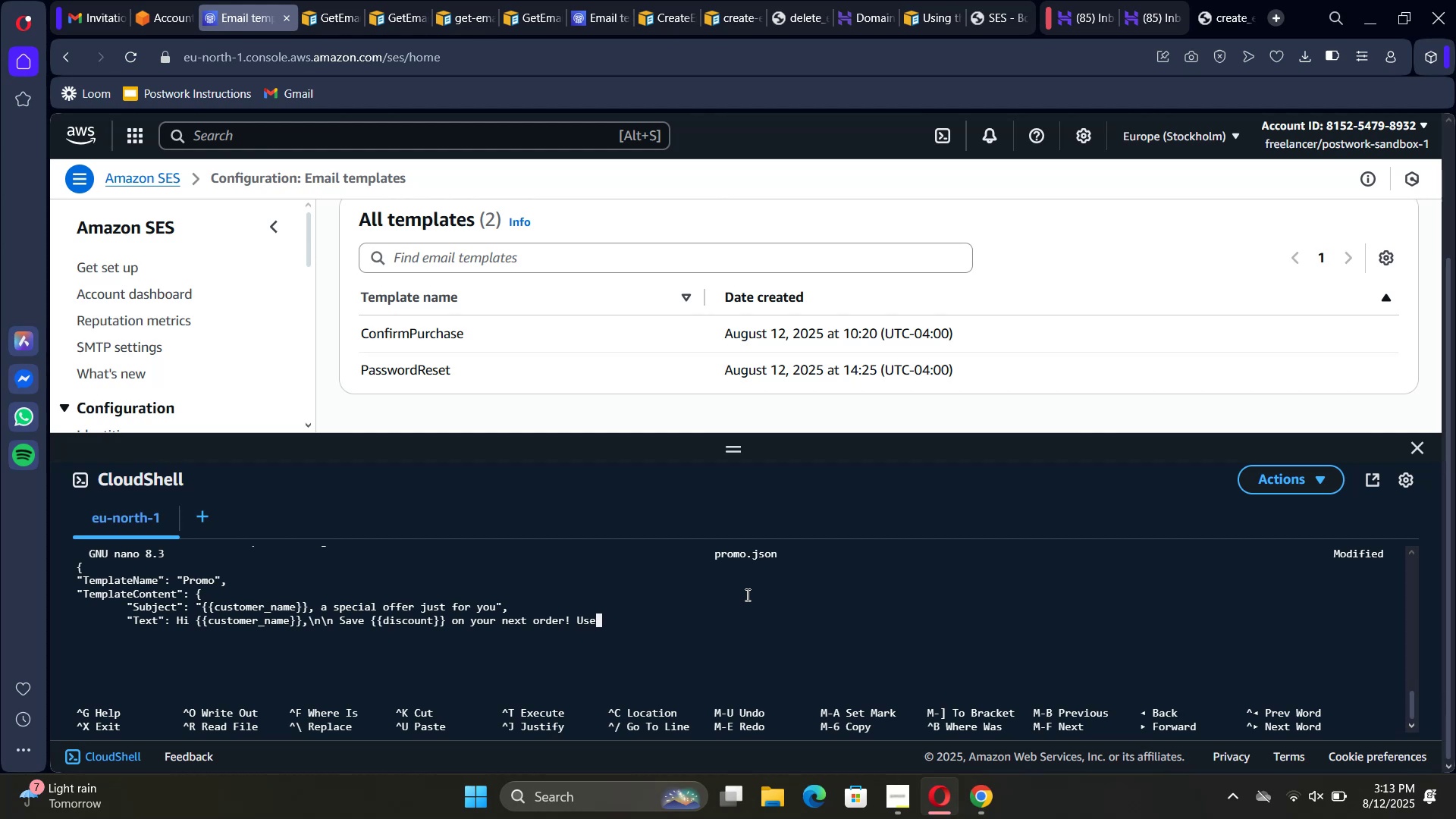 
wait(7.99)
 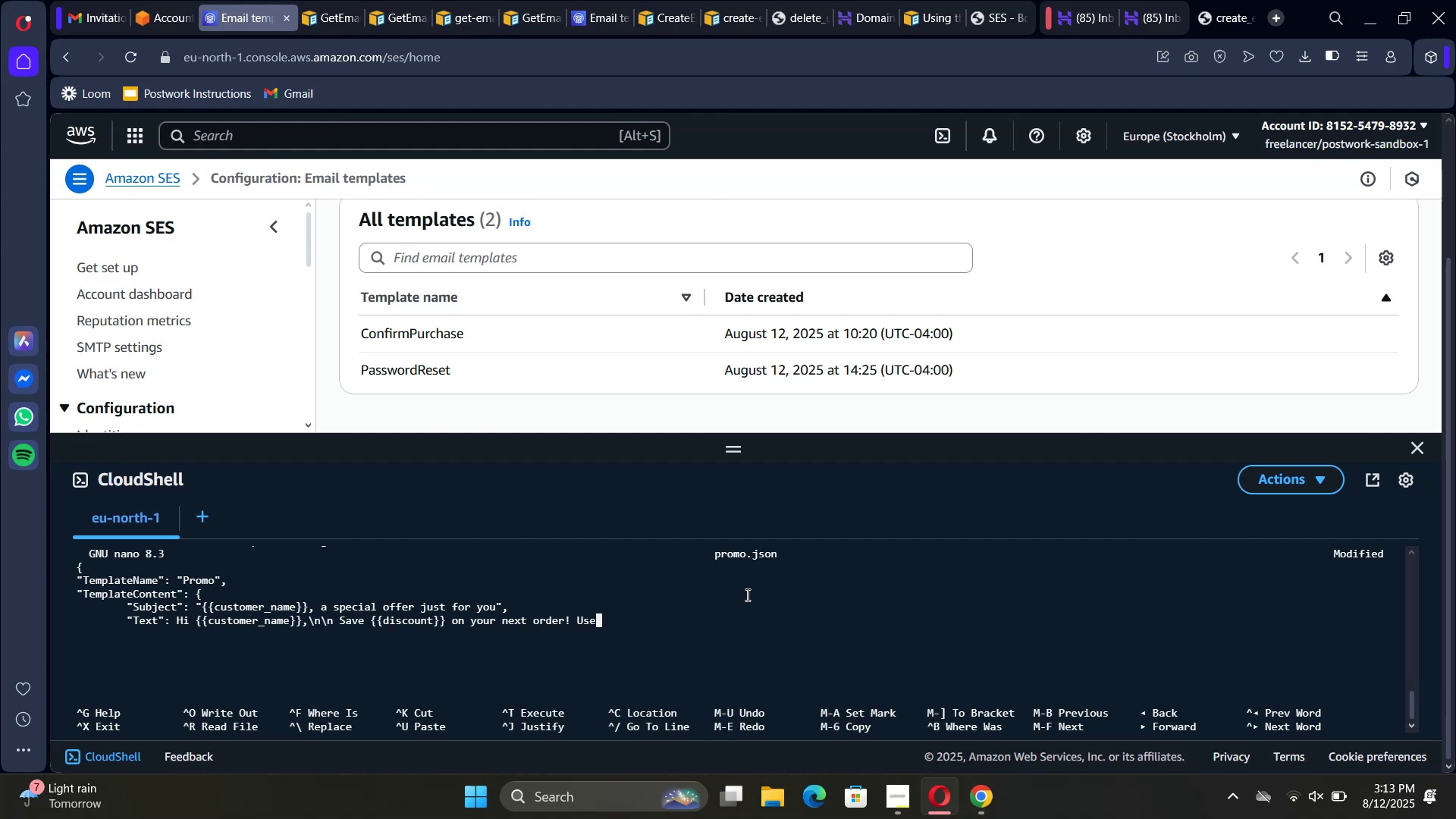 
type( code {{promo_code}})
 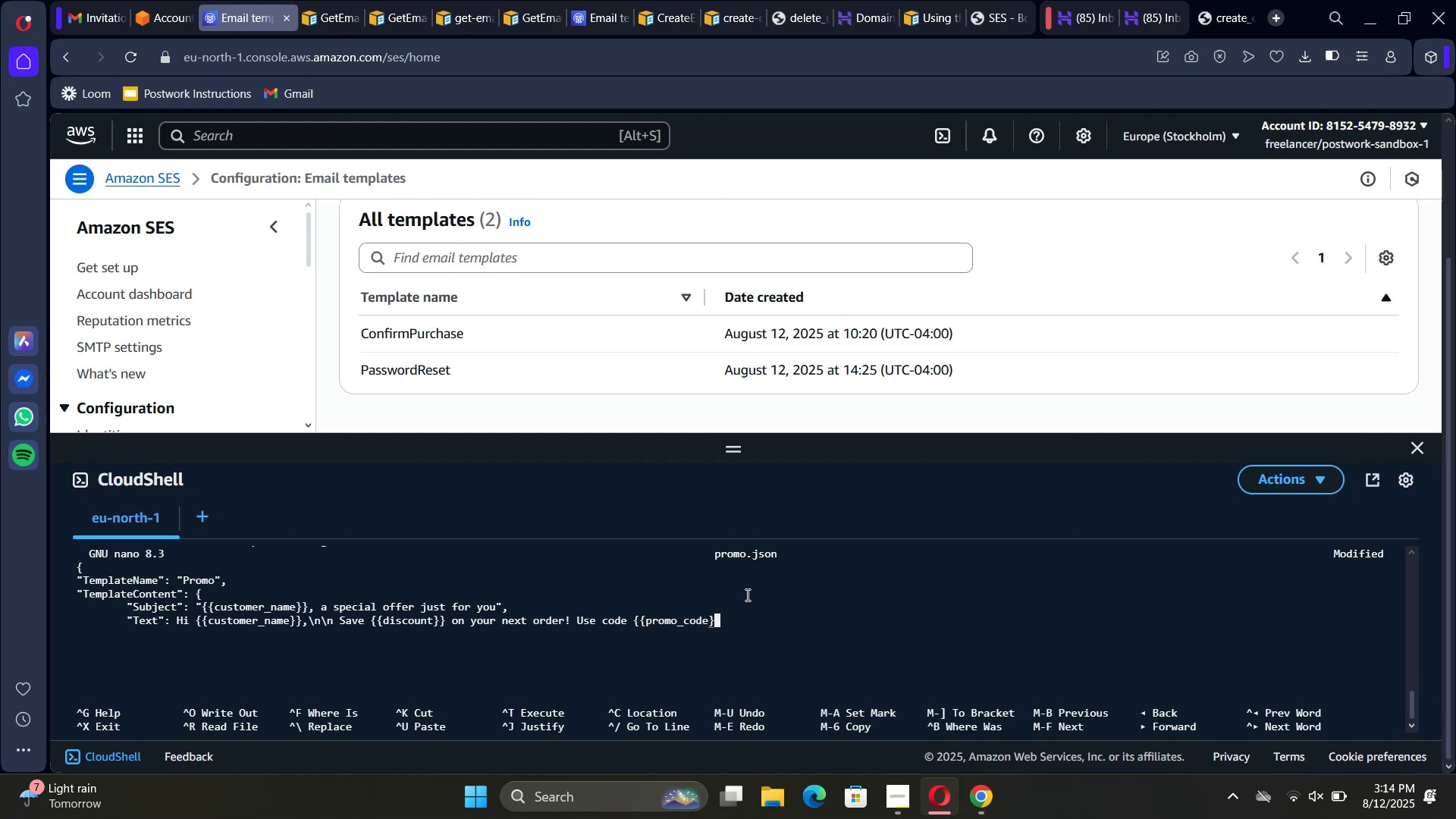 
wait(14.66)
 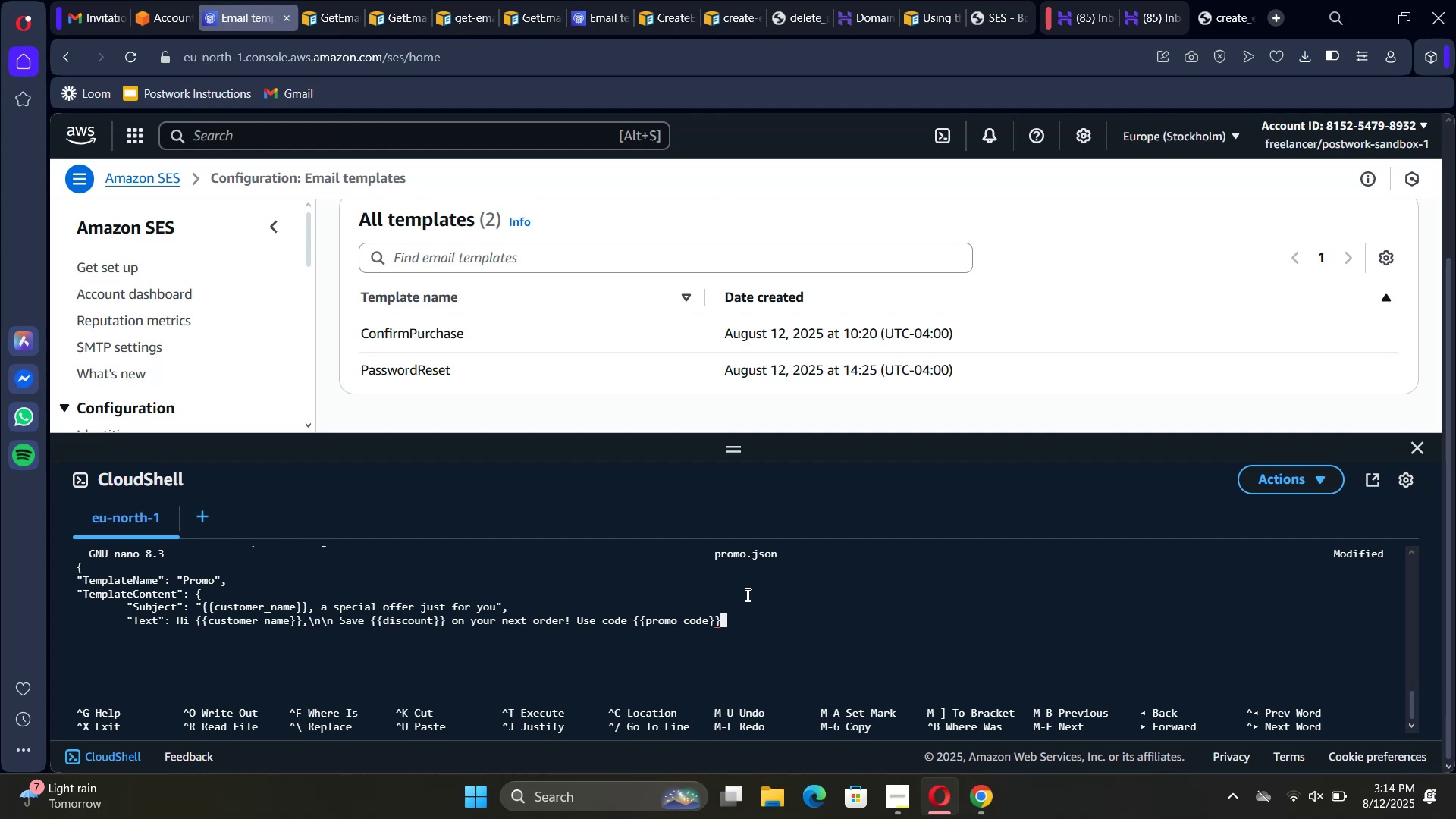 
type( before {{expiry date)
key(Backspace)
key(Backspace)
key(Backspace)
key(Backspace)
key(Backspace)
type(_date)
 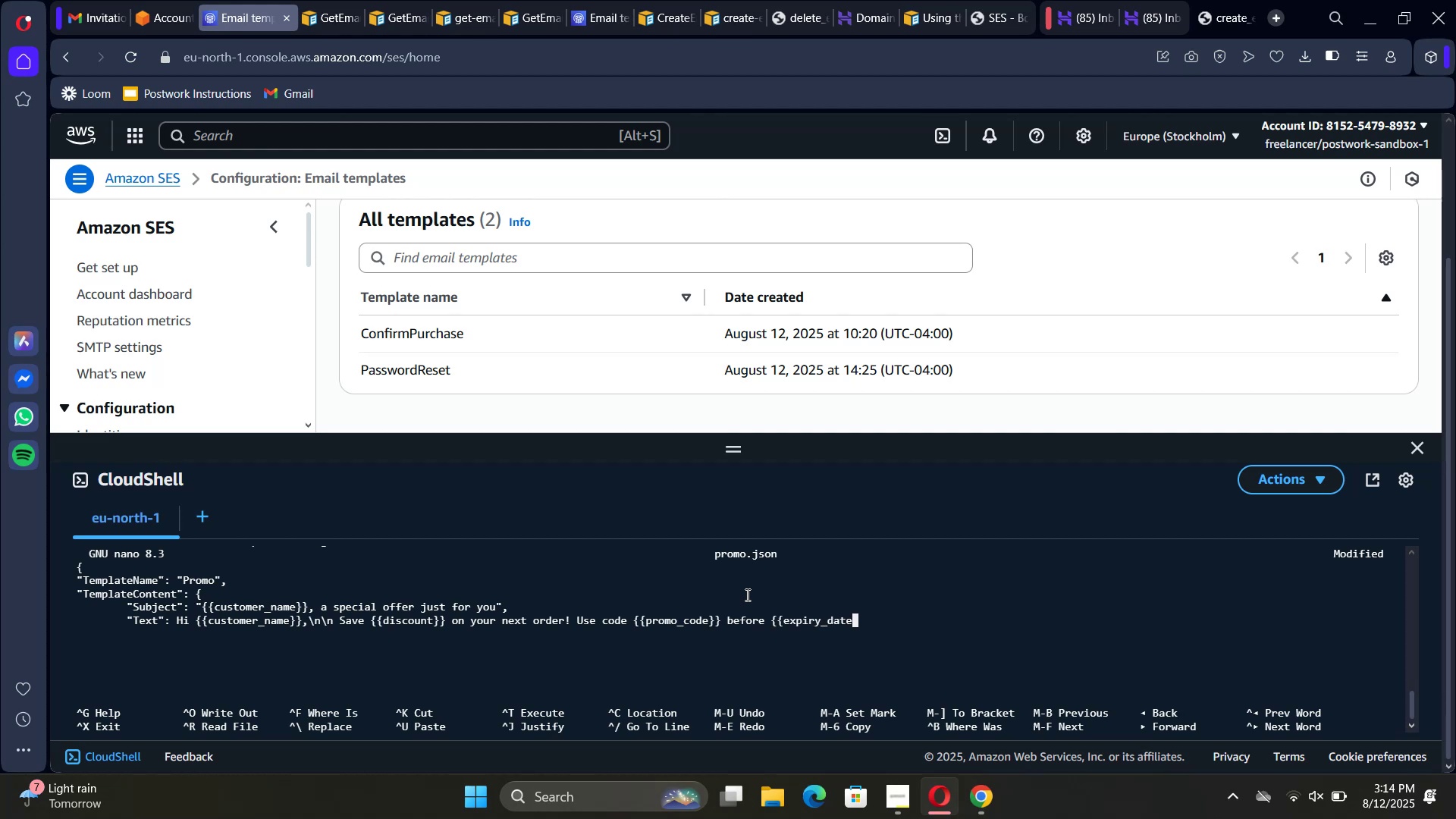 
key(Shift+ArrowRight)
 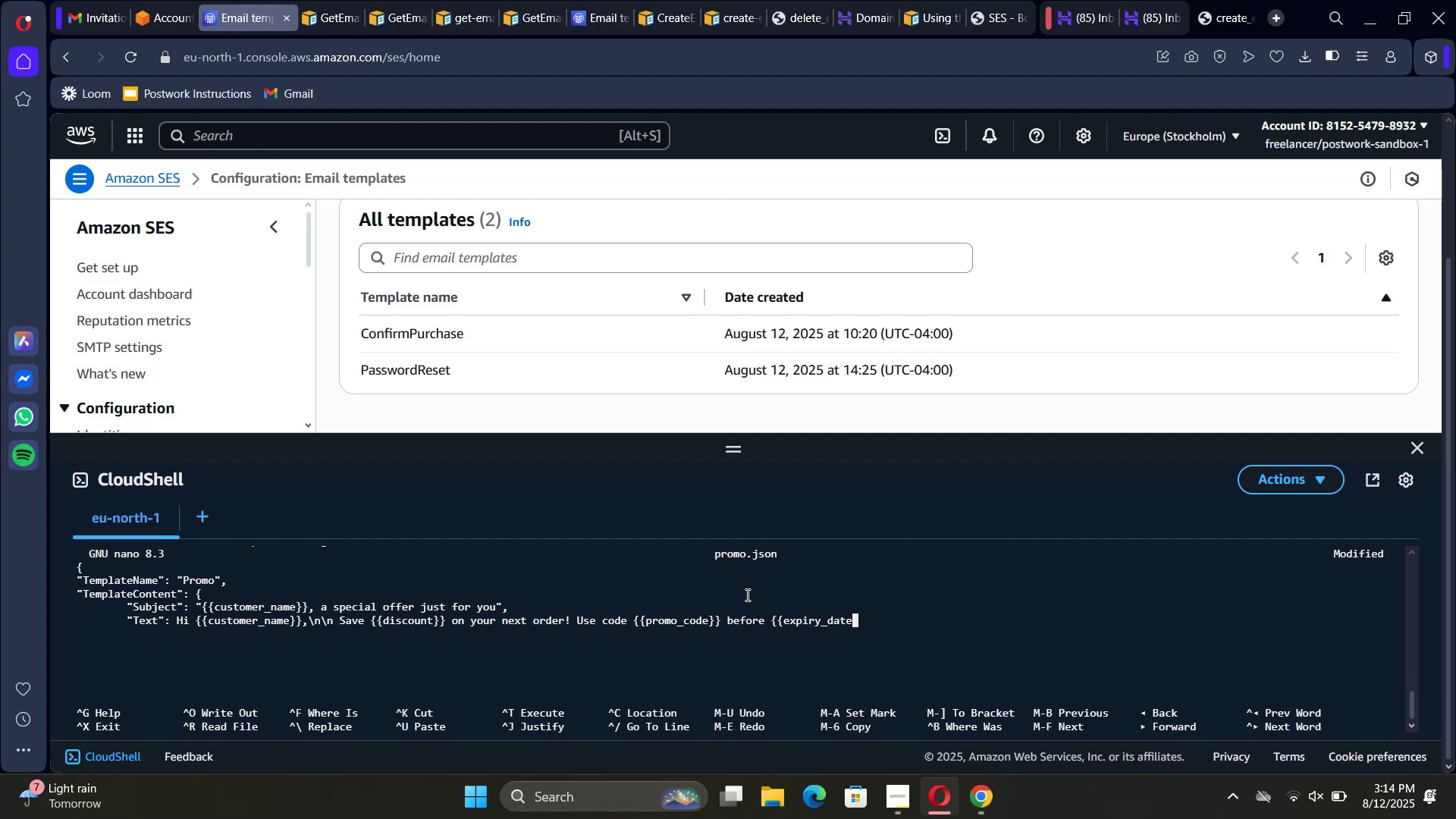 
key(Shift+ArrowRight)
 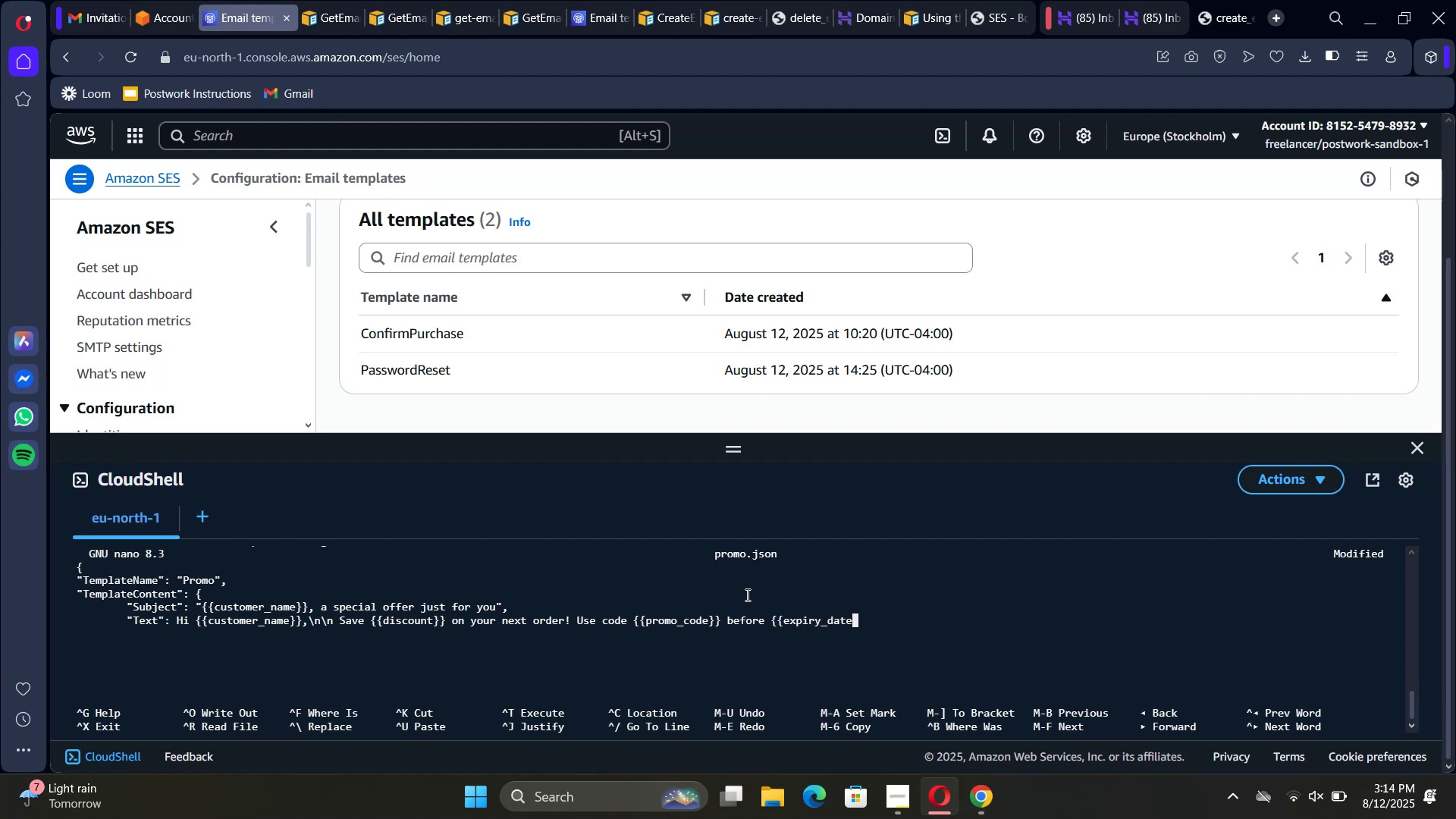 
key(Shift+BracketRight)
 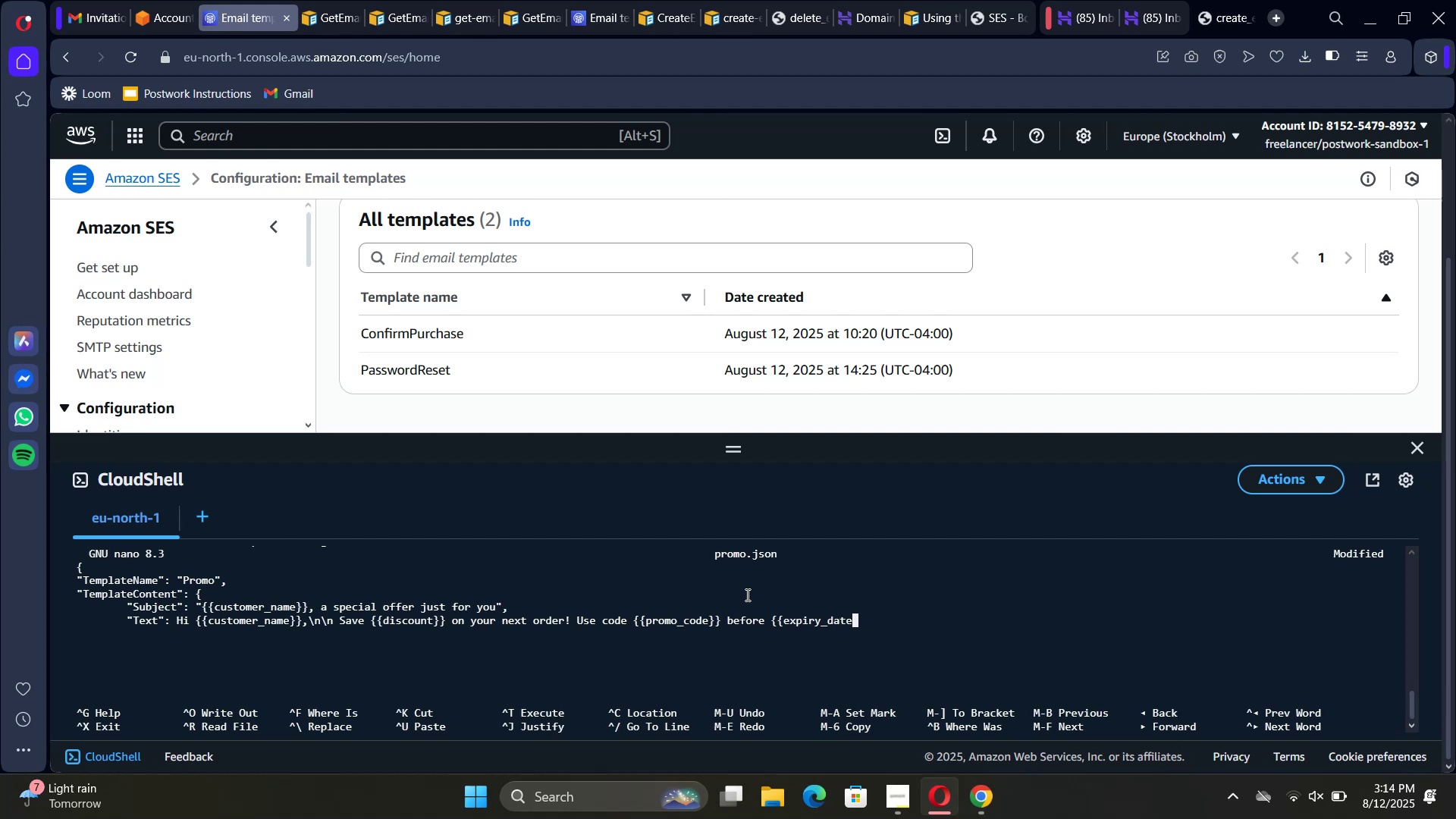 
key(Shift+BracketRight)
 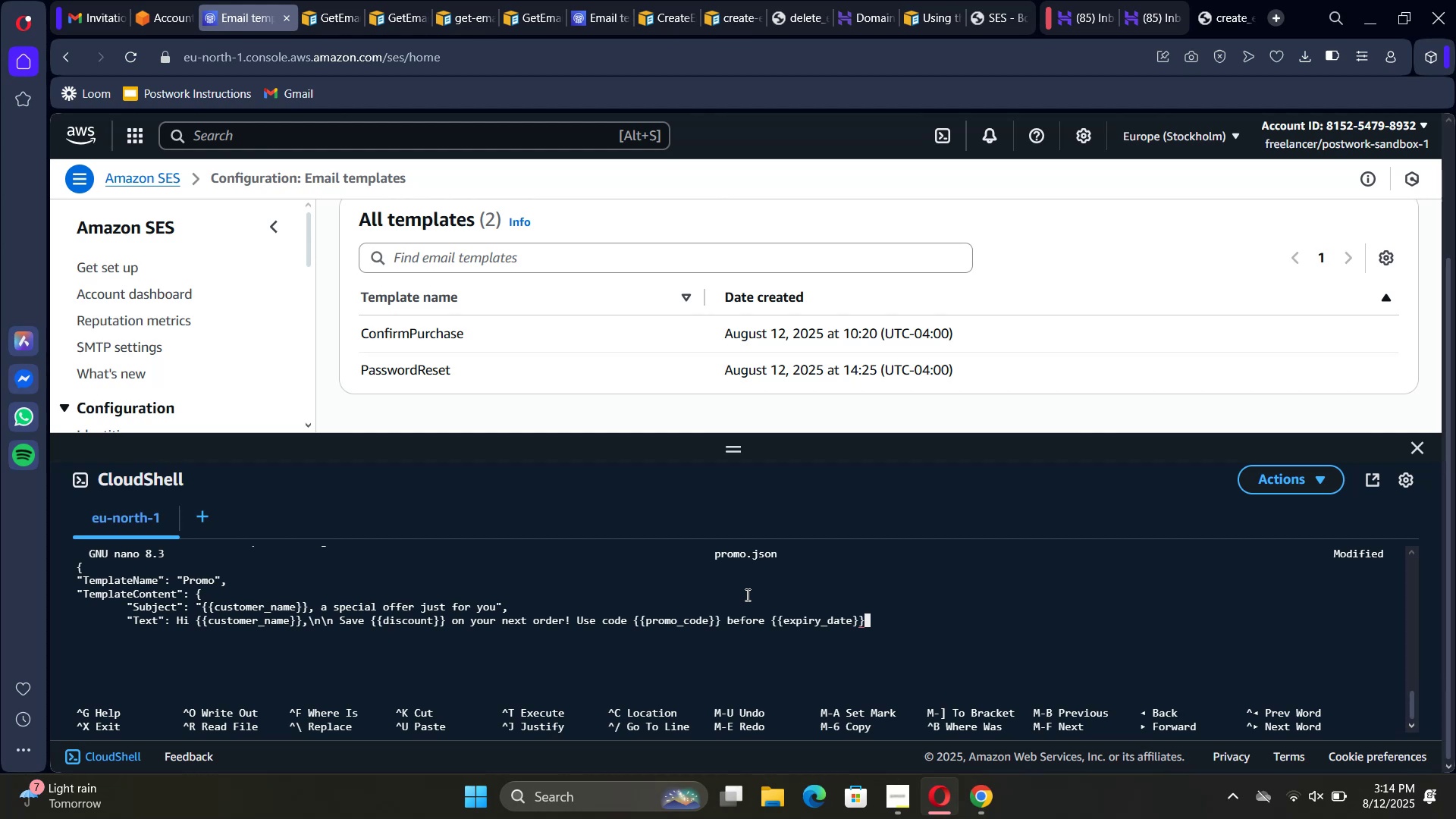 
wait(20.22)
 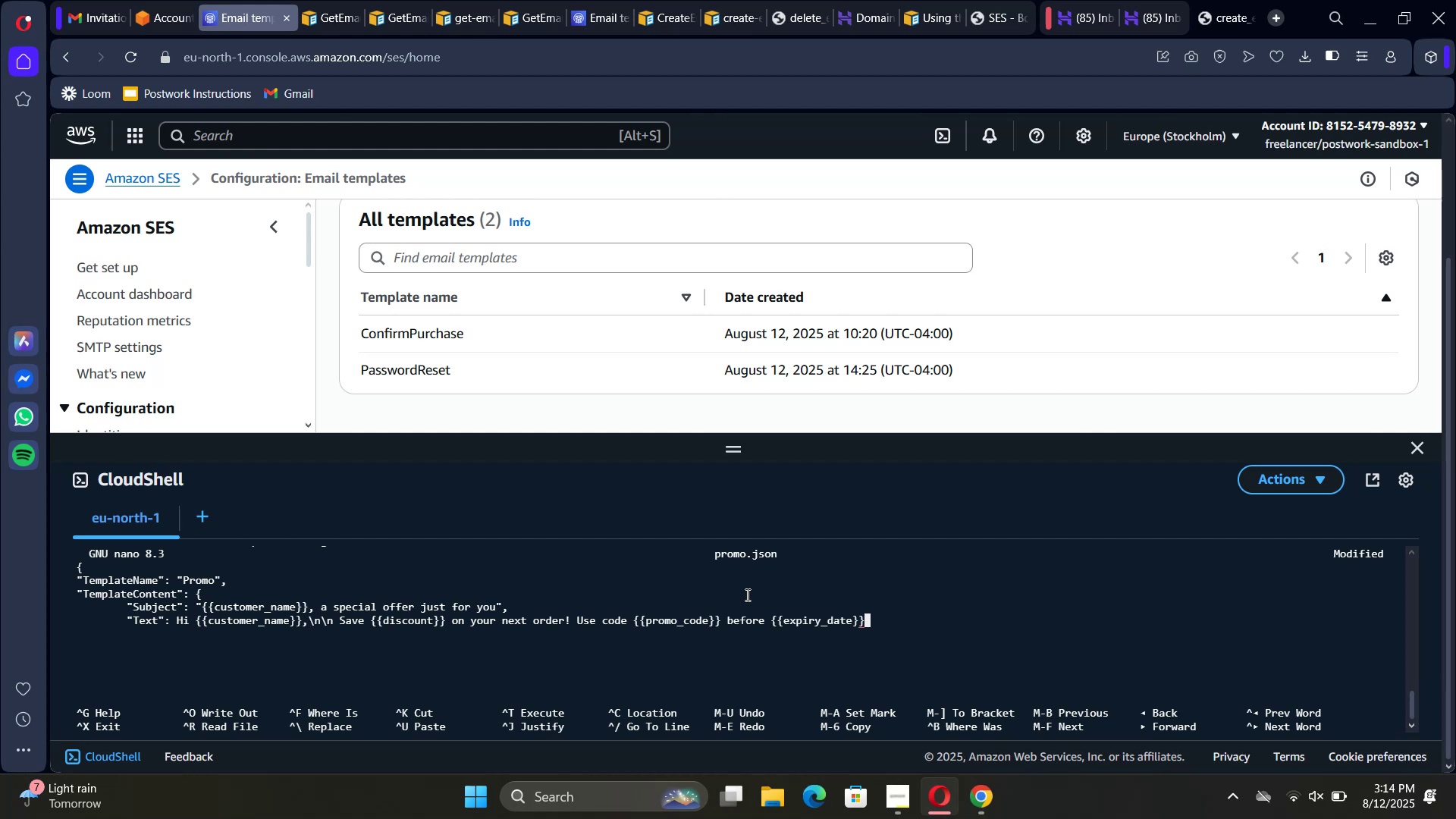 
type( )
key(Backspace)
type(, \nShop now )
 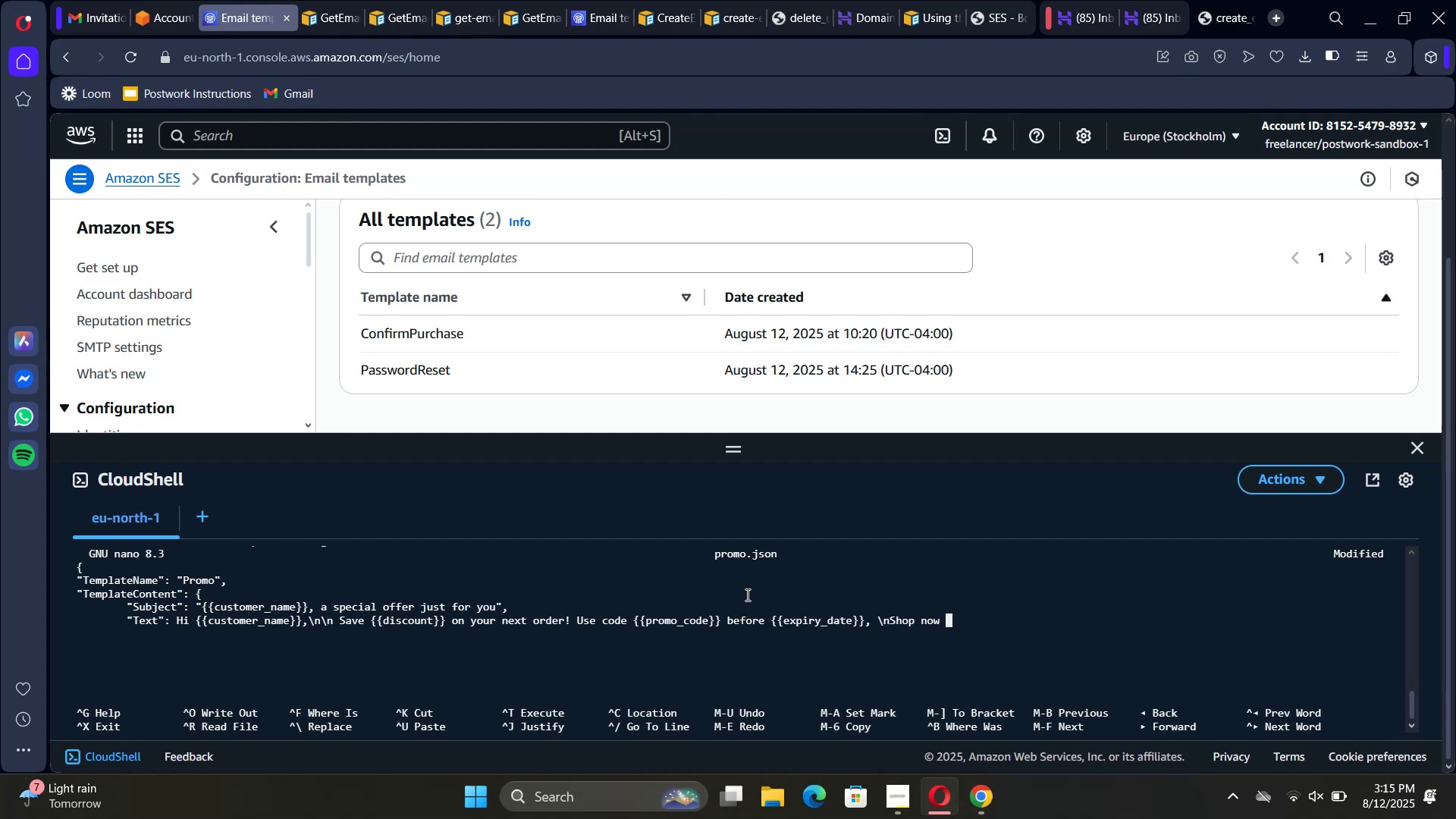 
wait(6.72)
 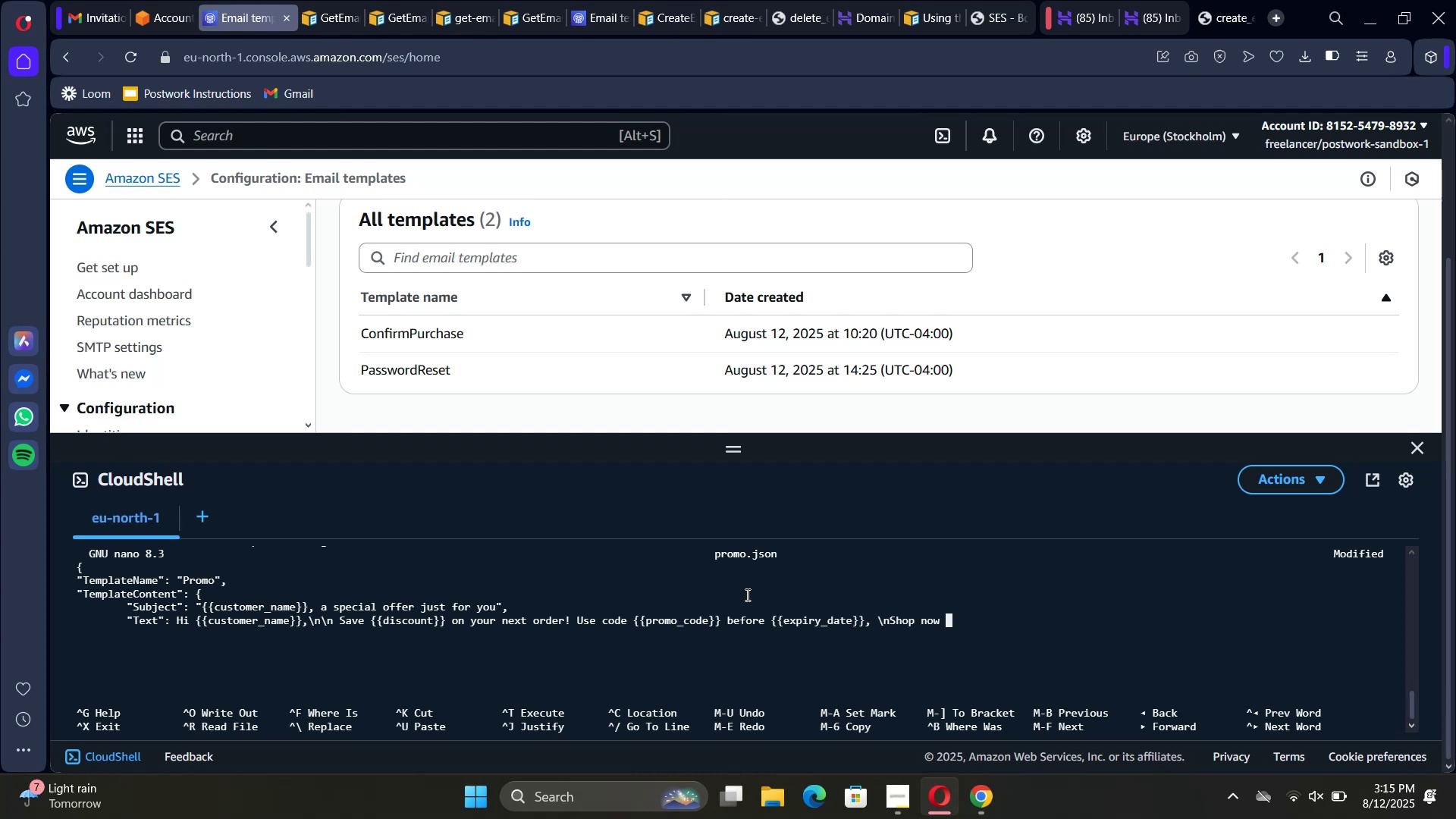 
type({{cta_url)))
 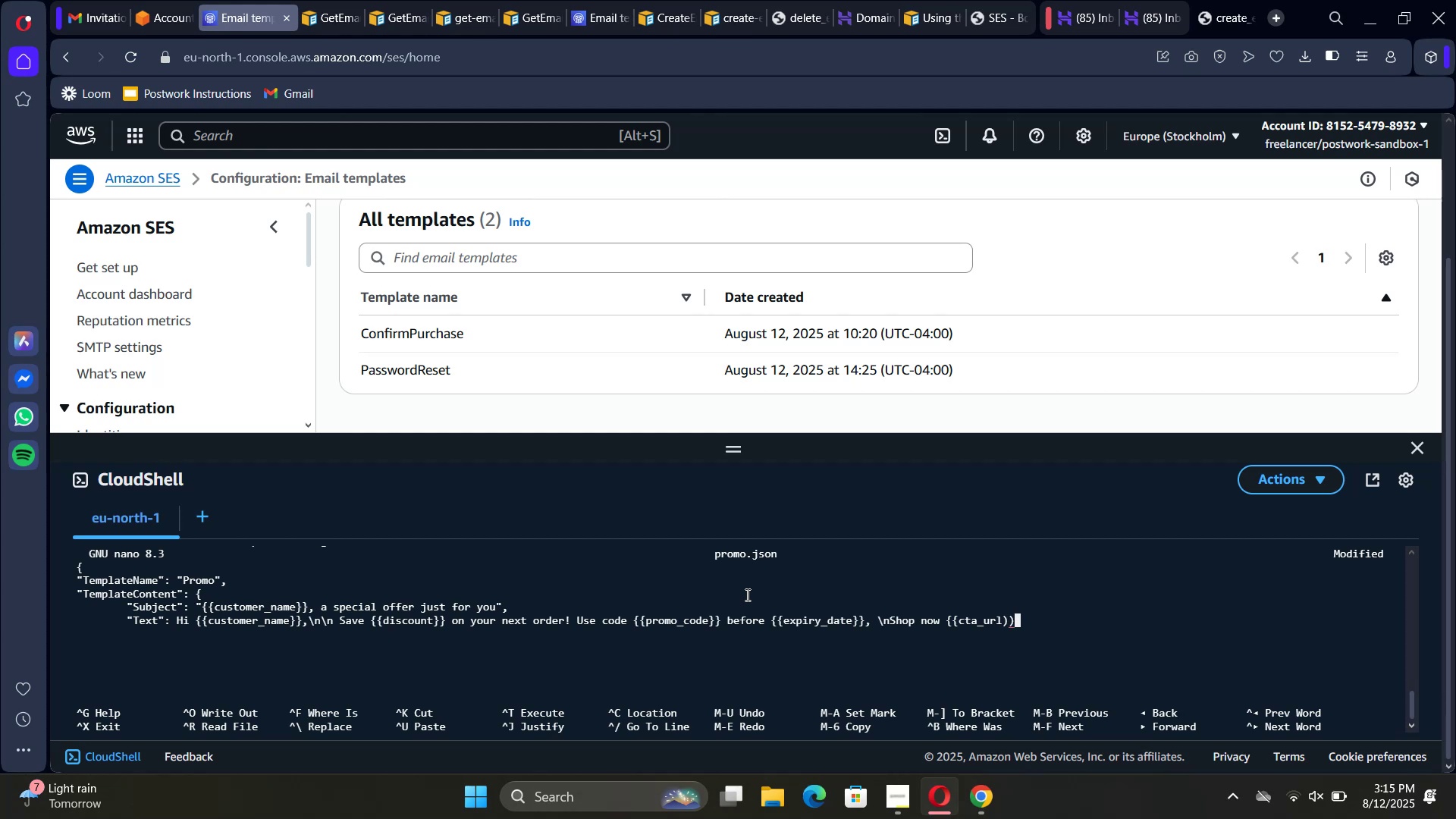 
type(\n\n to)
key(Backspace)
key(Backspace)
type(To stop reciving promotional emails )
key(Backspace)
type(, unse)
key(Backspace)
type(ubscribe )
 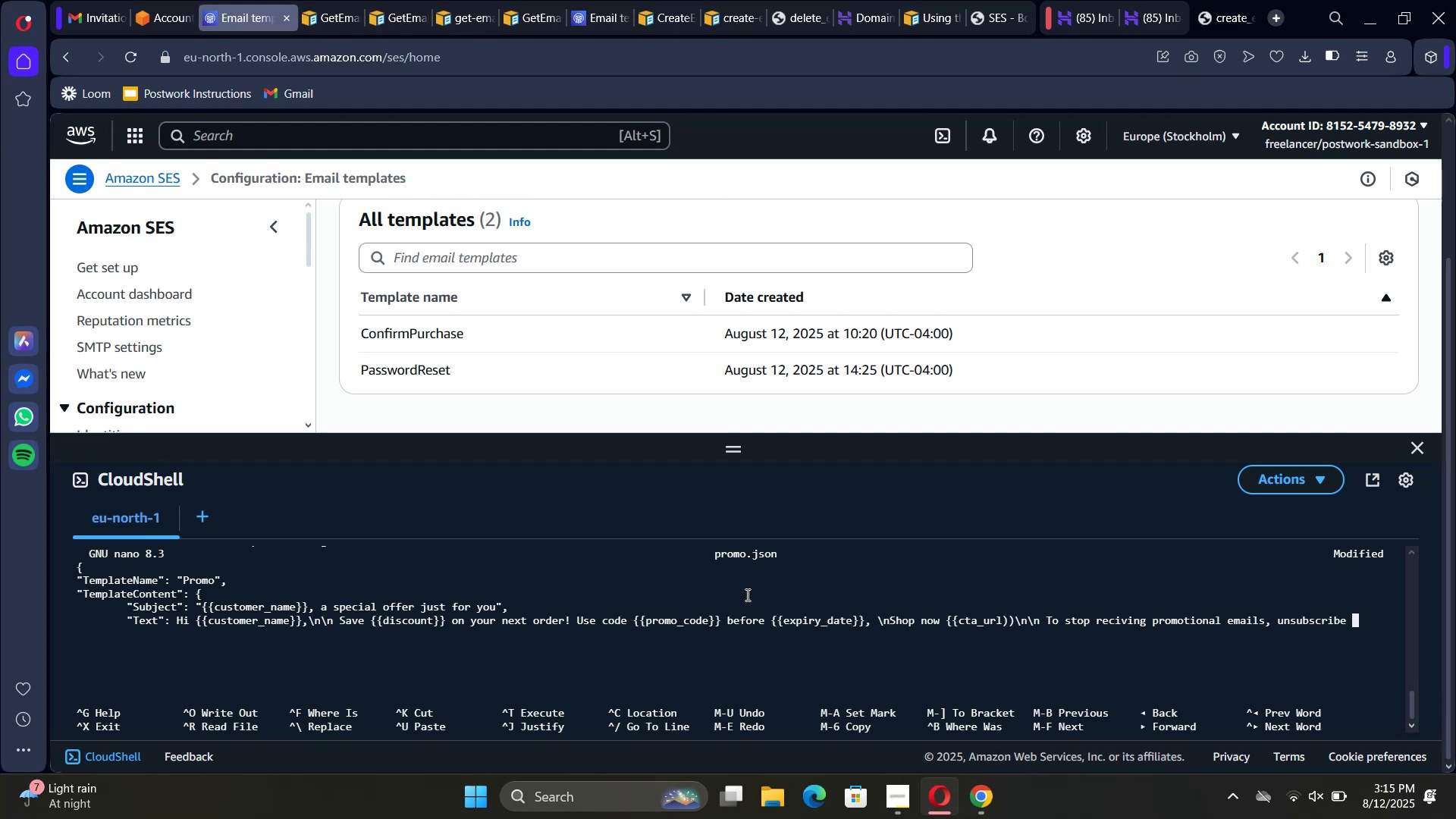 
wait(16.61)
 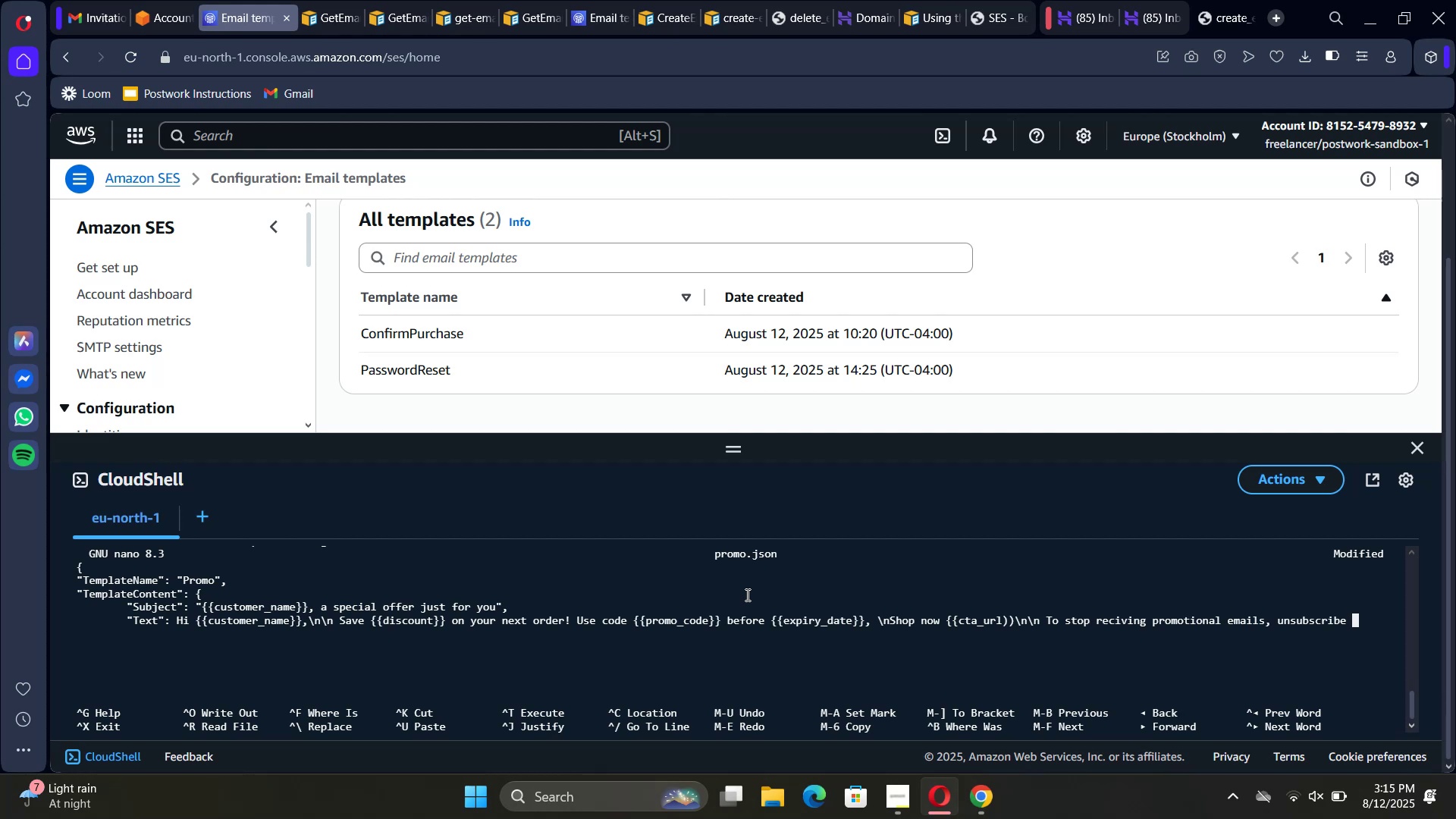 
type(here :{{unse)
key(Backspace)
type(ubscribe_here)
key(Backspace)
key(Backspace)
key(Backspace)
key(Backspace)
type(url}})
 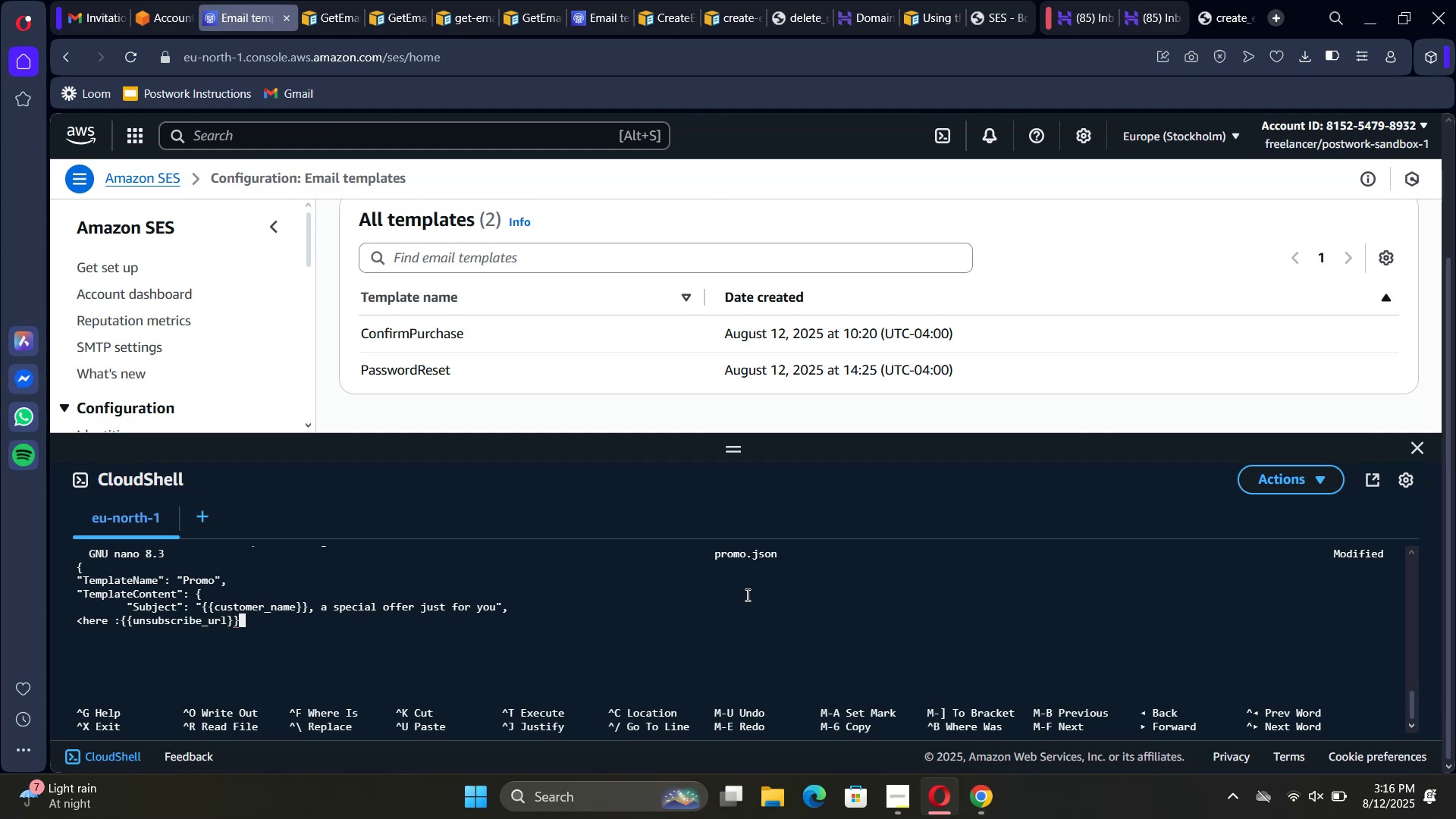 
key(Backslash)
 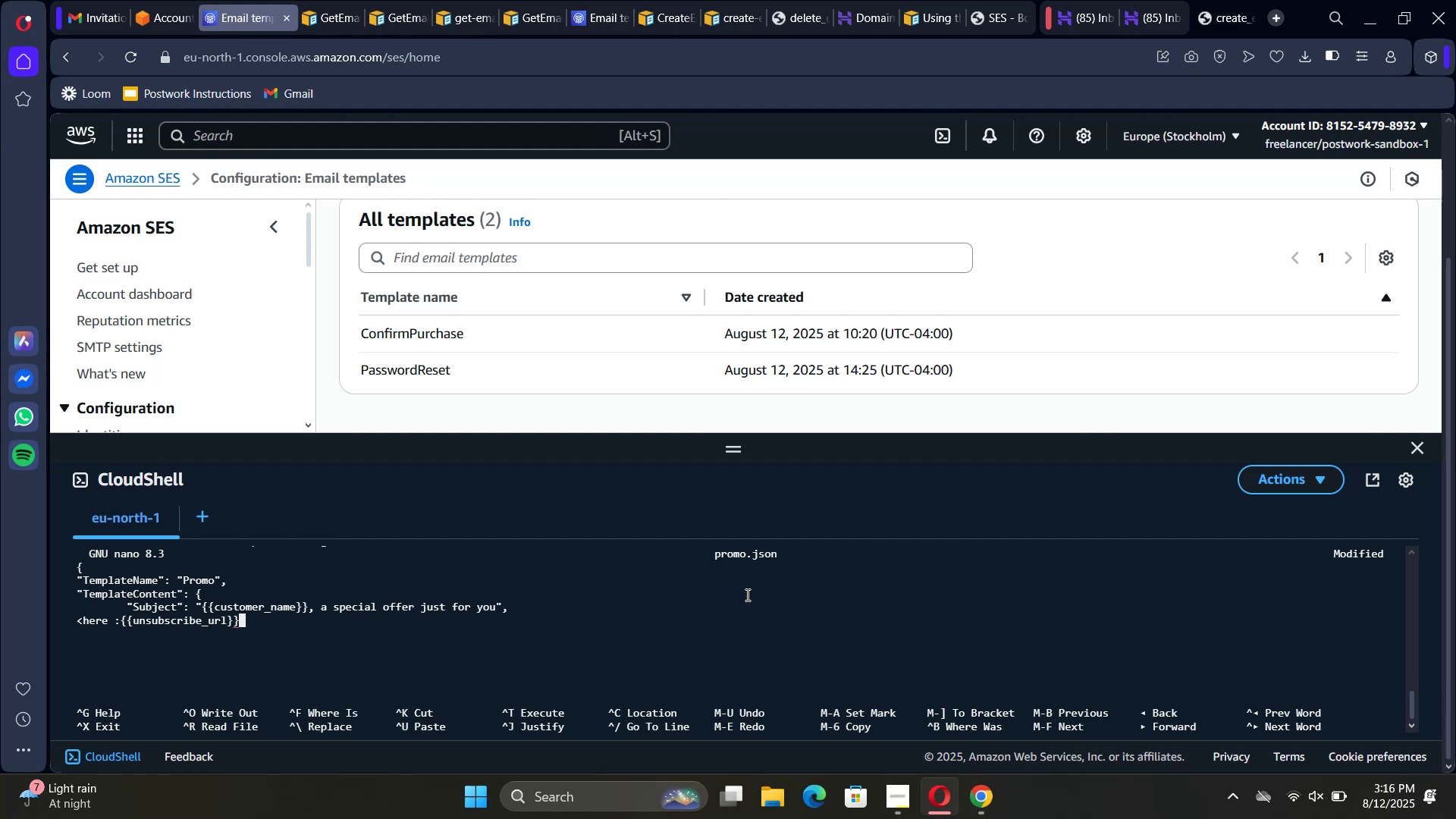 
key(N)
 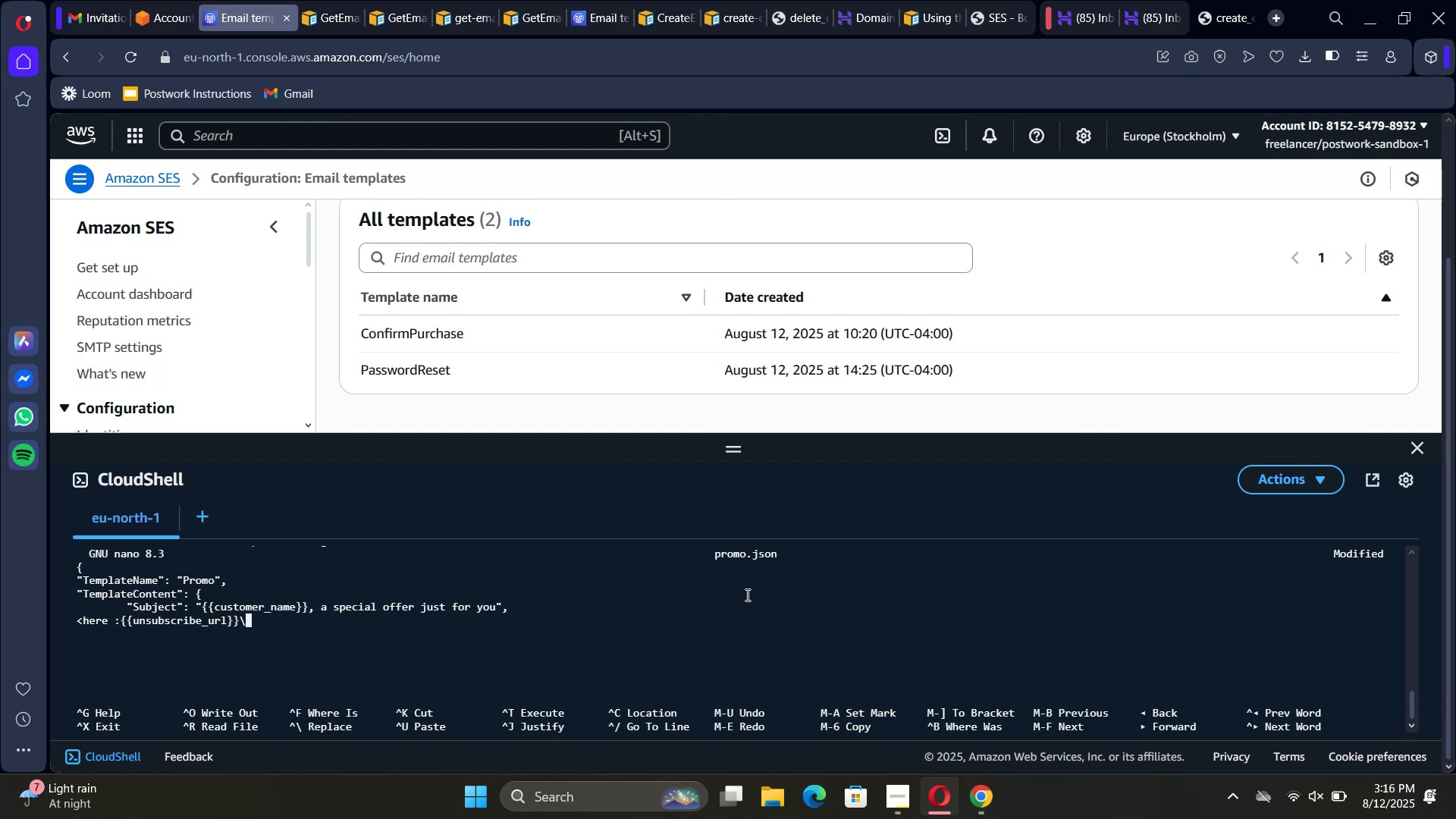 
key(Backslash)
 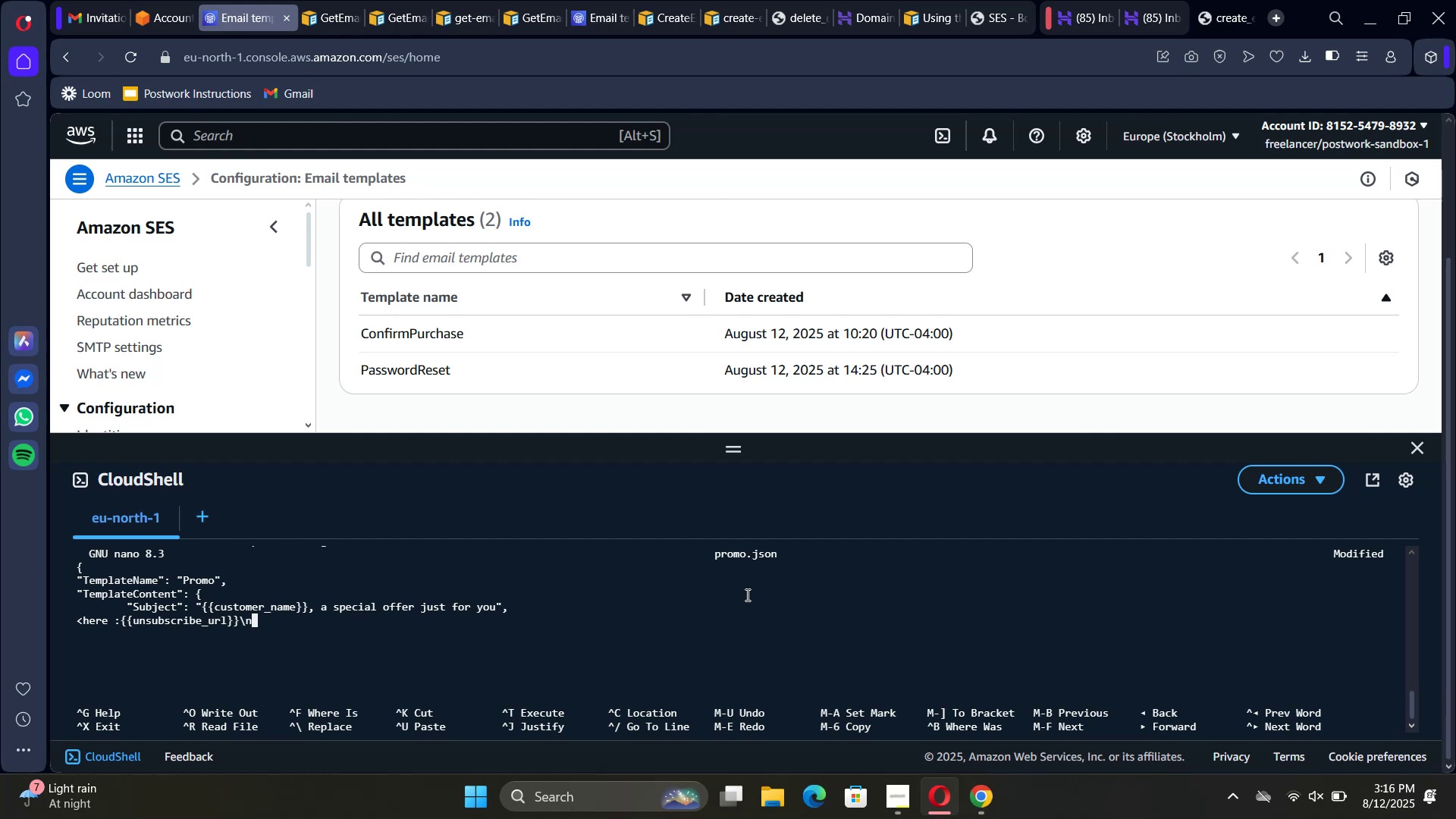 
key(N)
 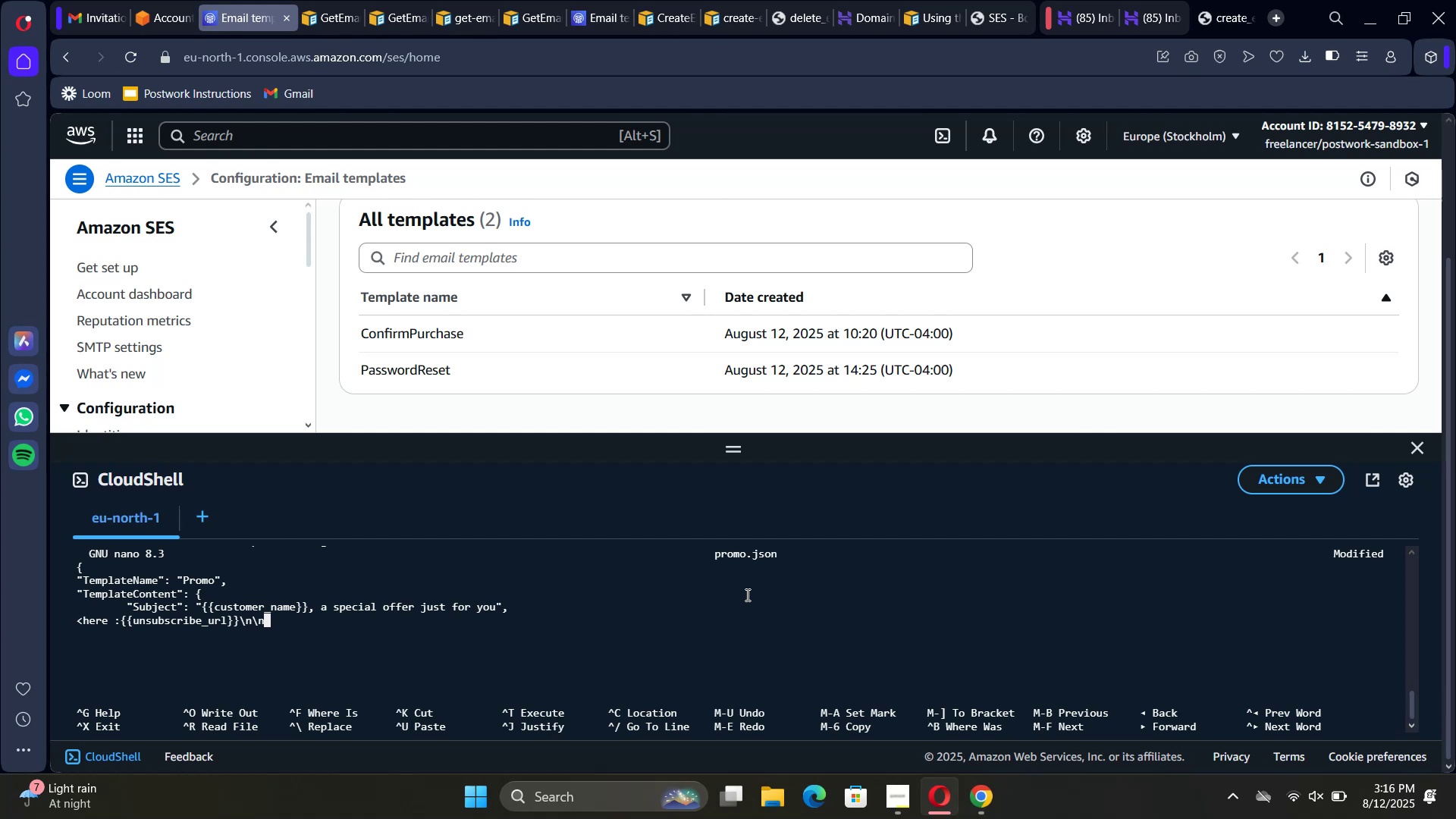 
type(Cheers,\n \n)
 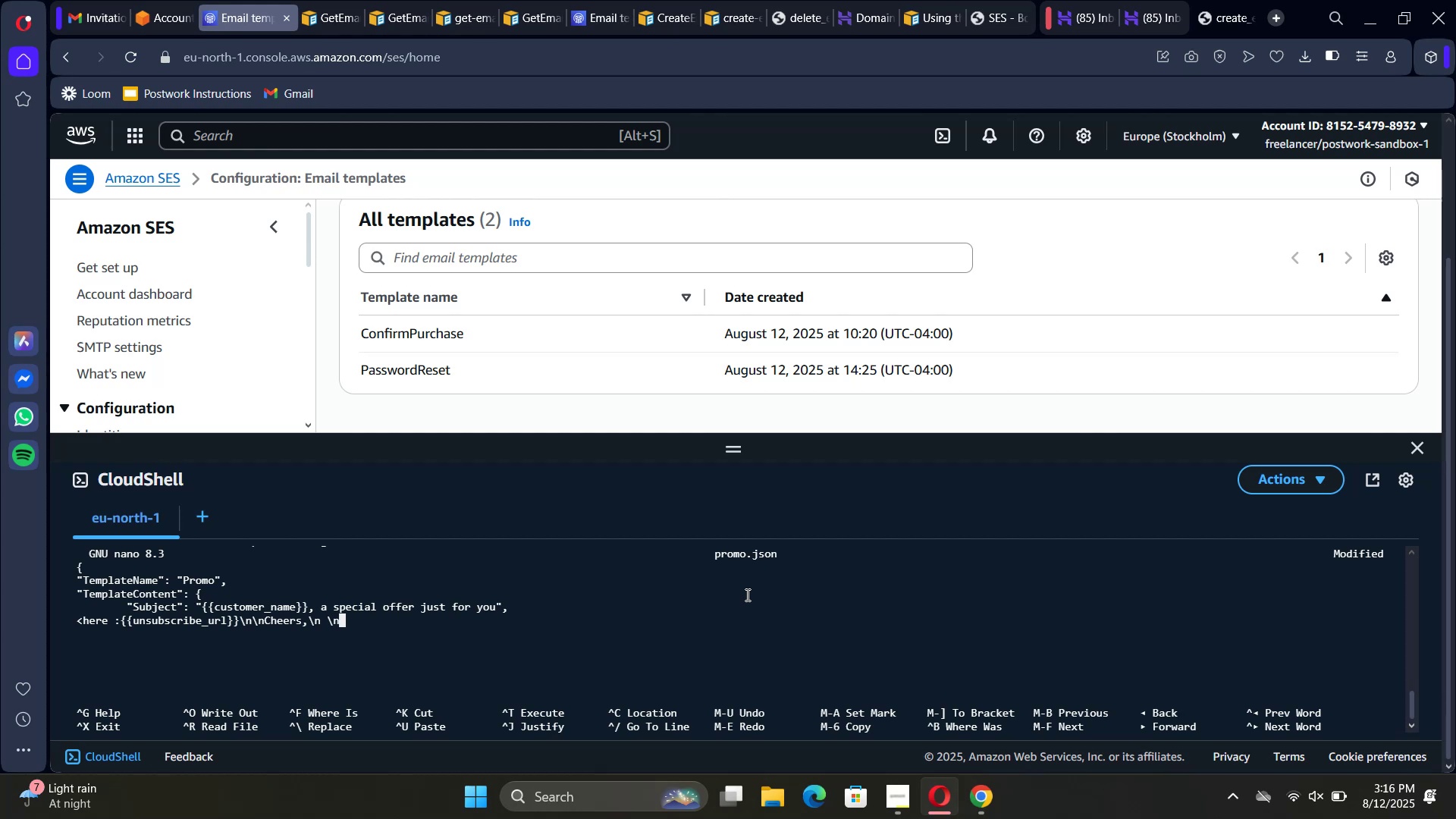 
wait(6.39)
 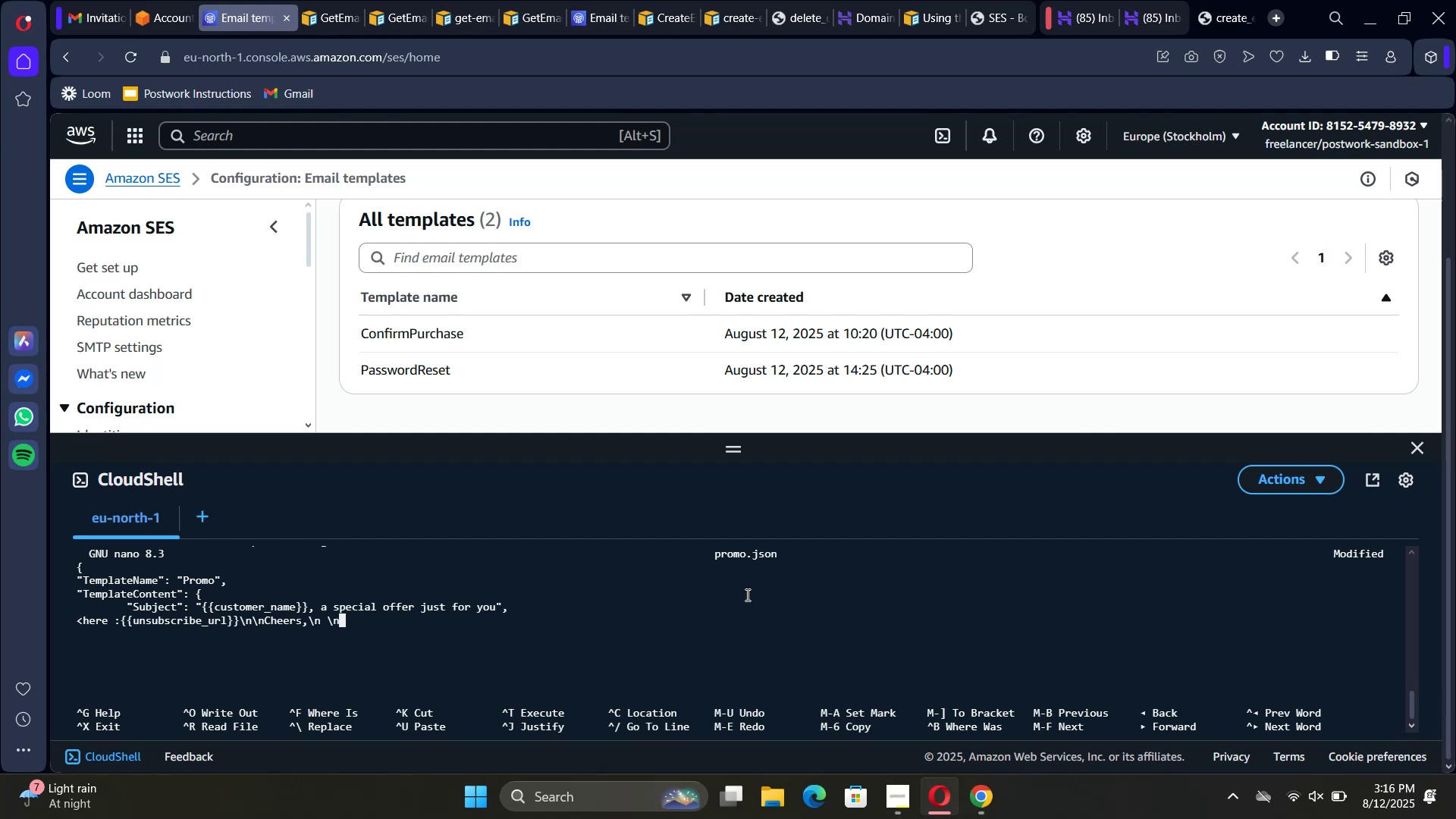 
hold_key(key=Enter, duration=0.55)
 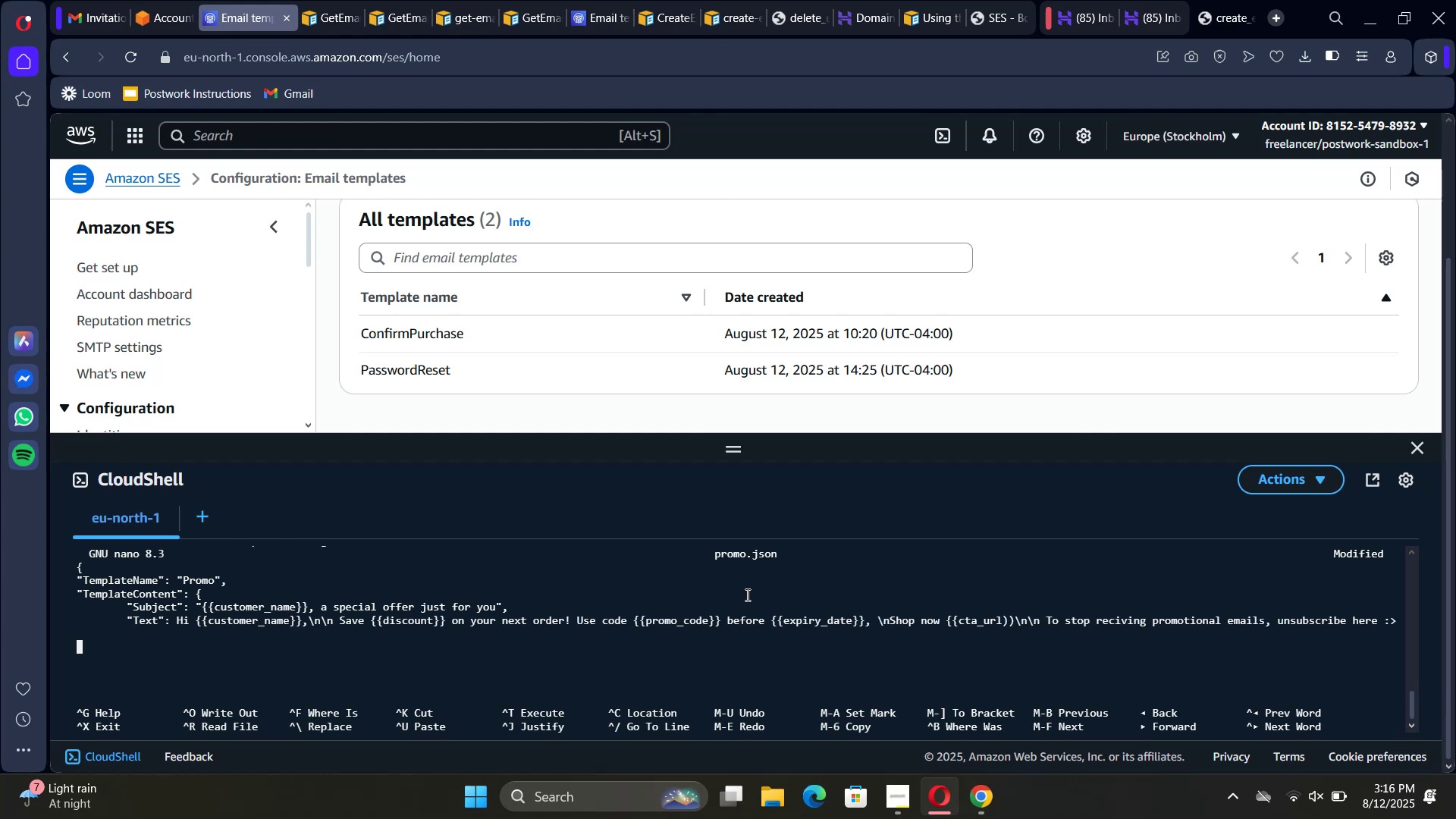 
key(Backspace)
key(Backspace)
key(Backspace)
key(Backspace)
type({{store)
 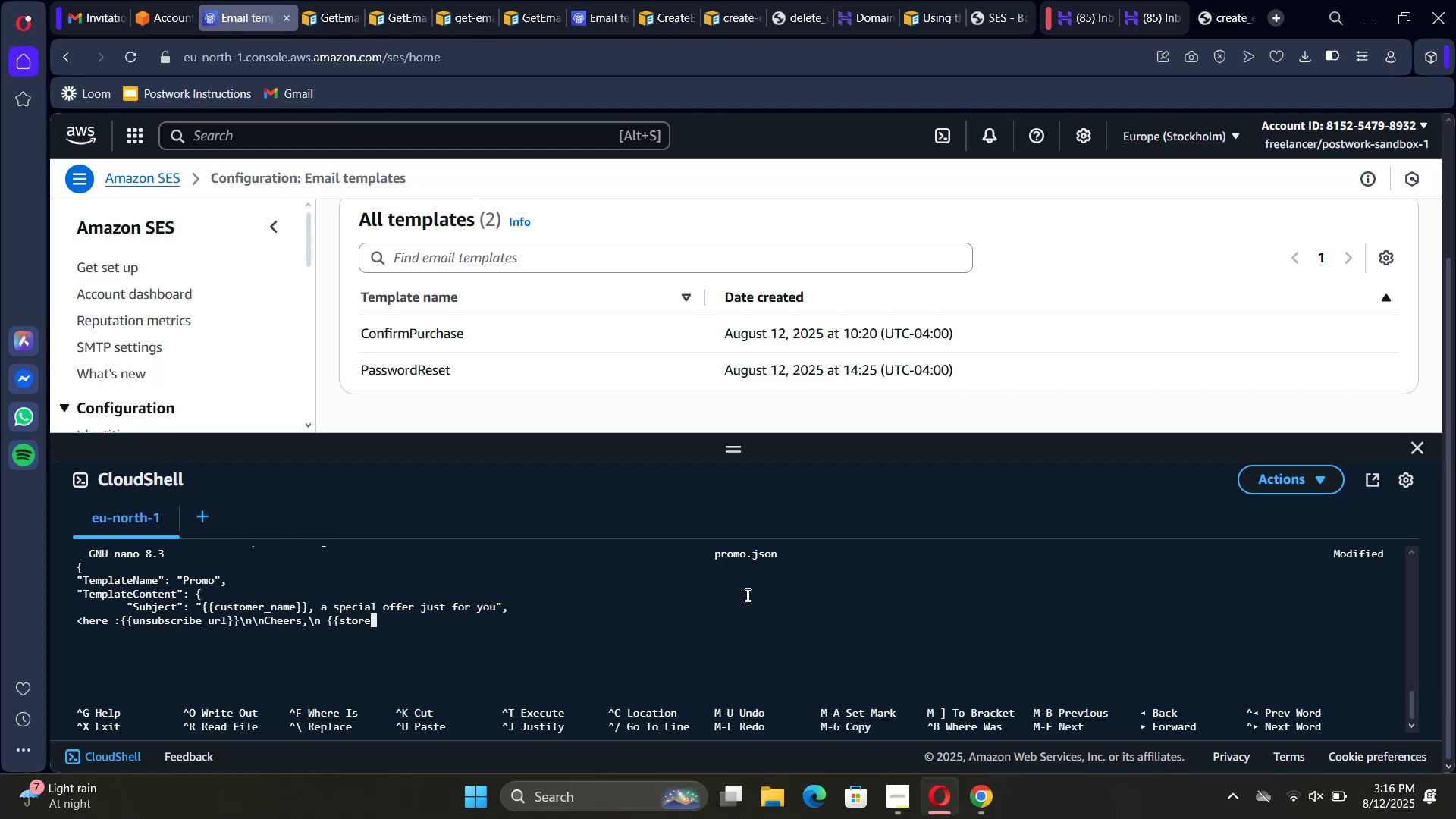 
wait(7.24)
 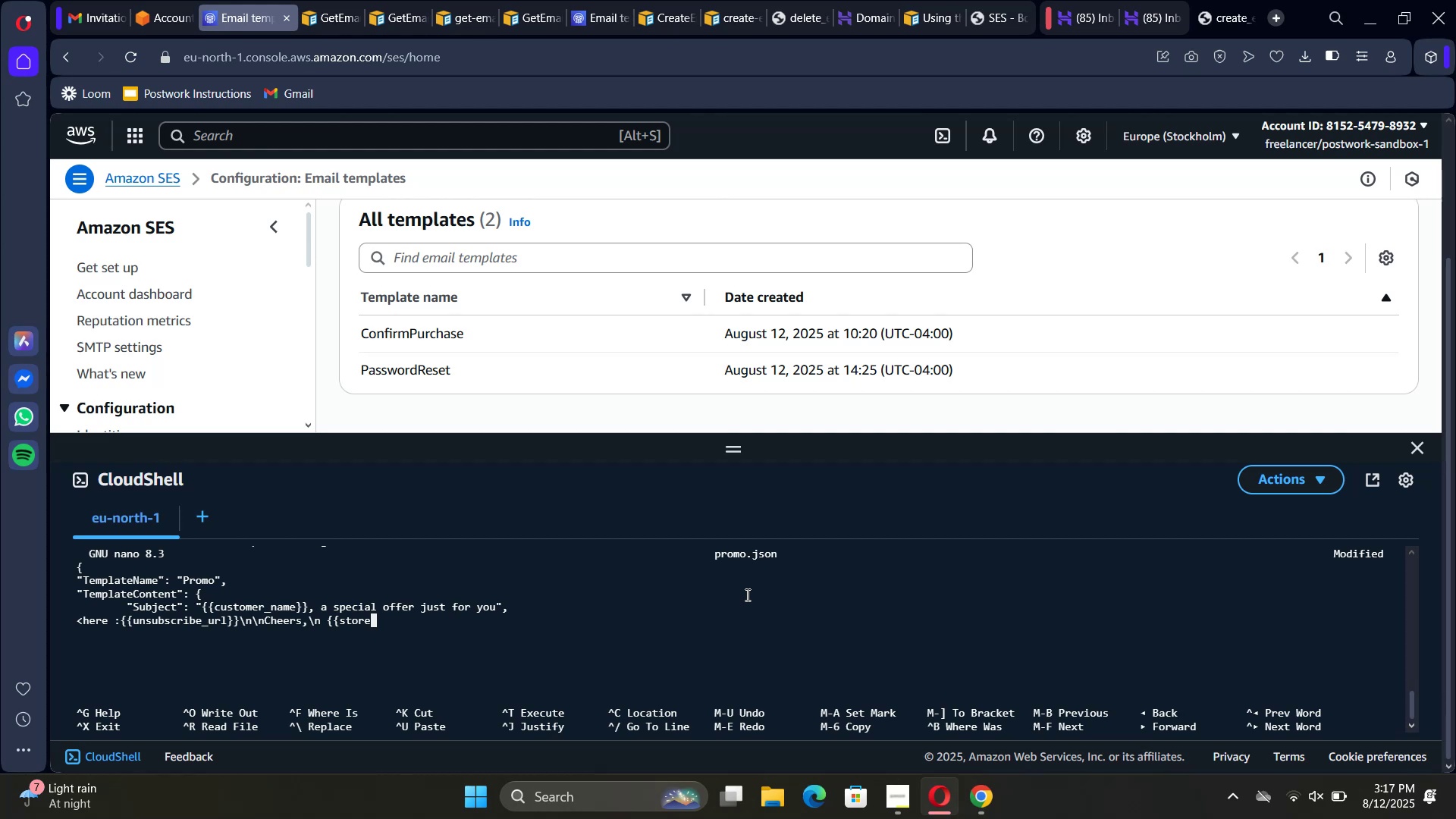 
type(_name)
 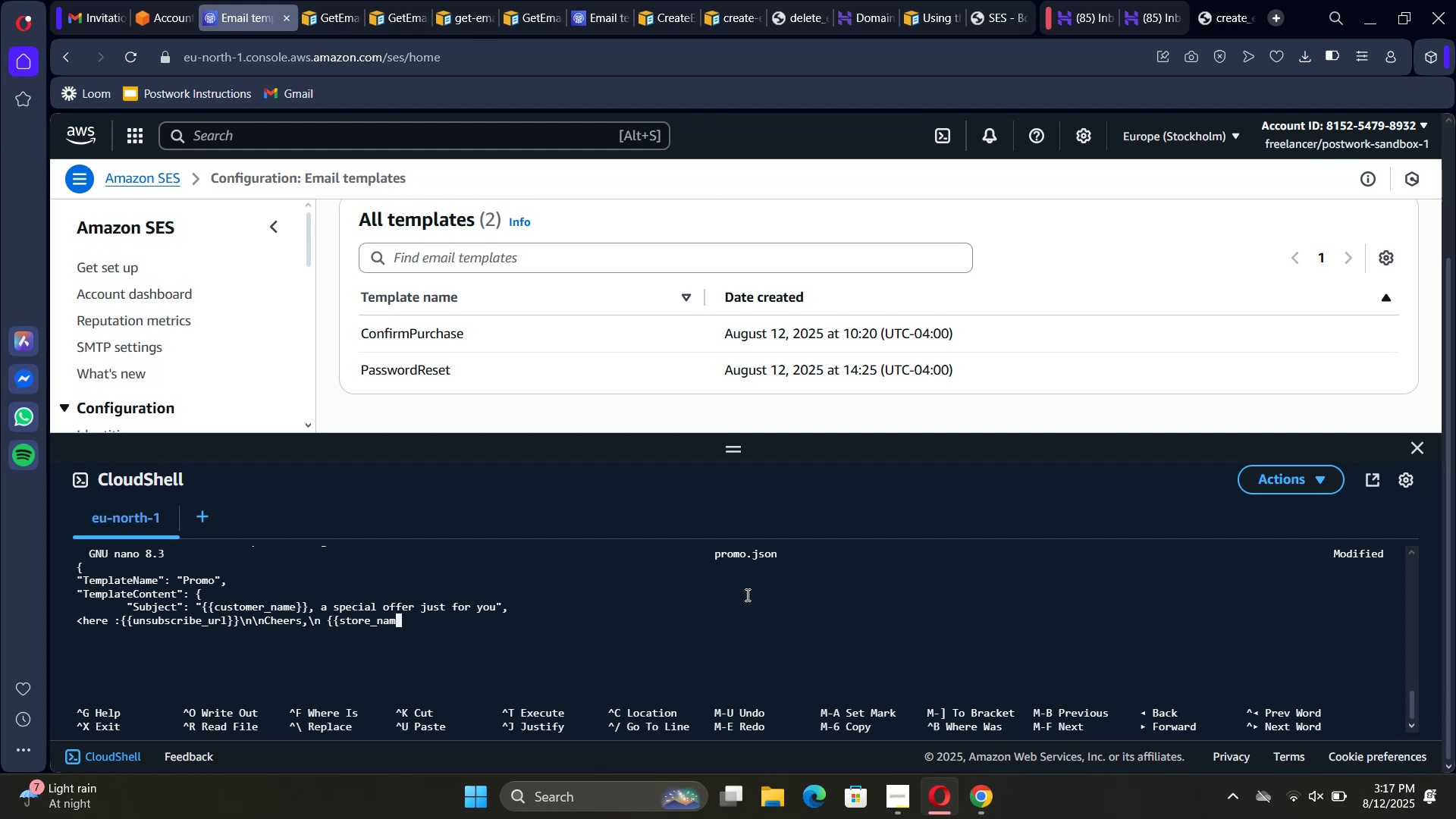 
key(Shift+ArrowRight)
 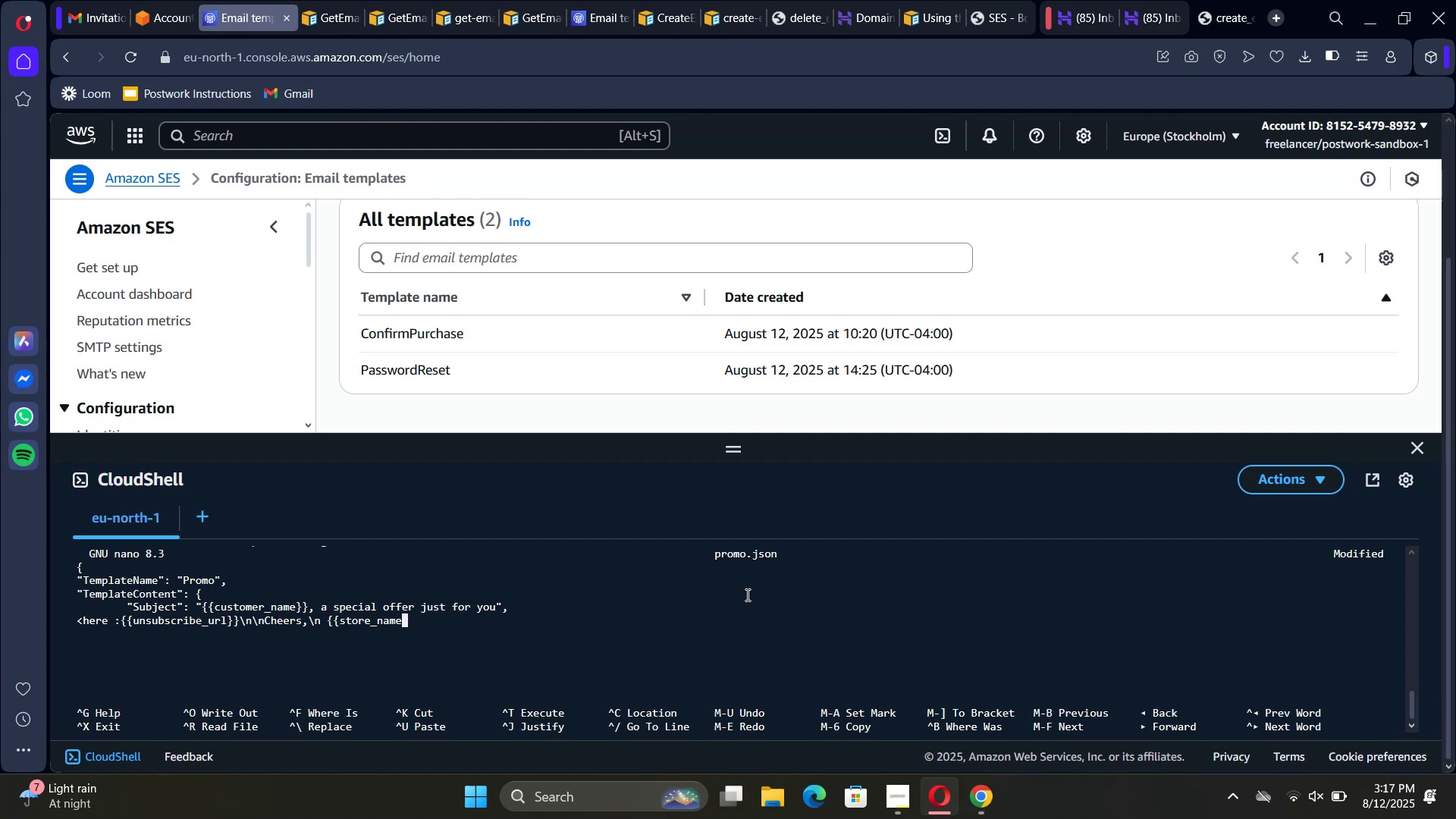 
key(Shift+BracketLeft)
 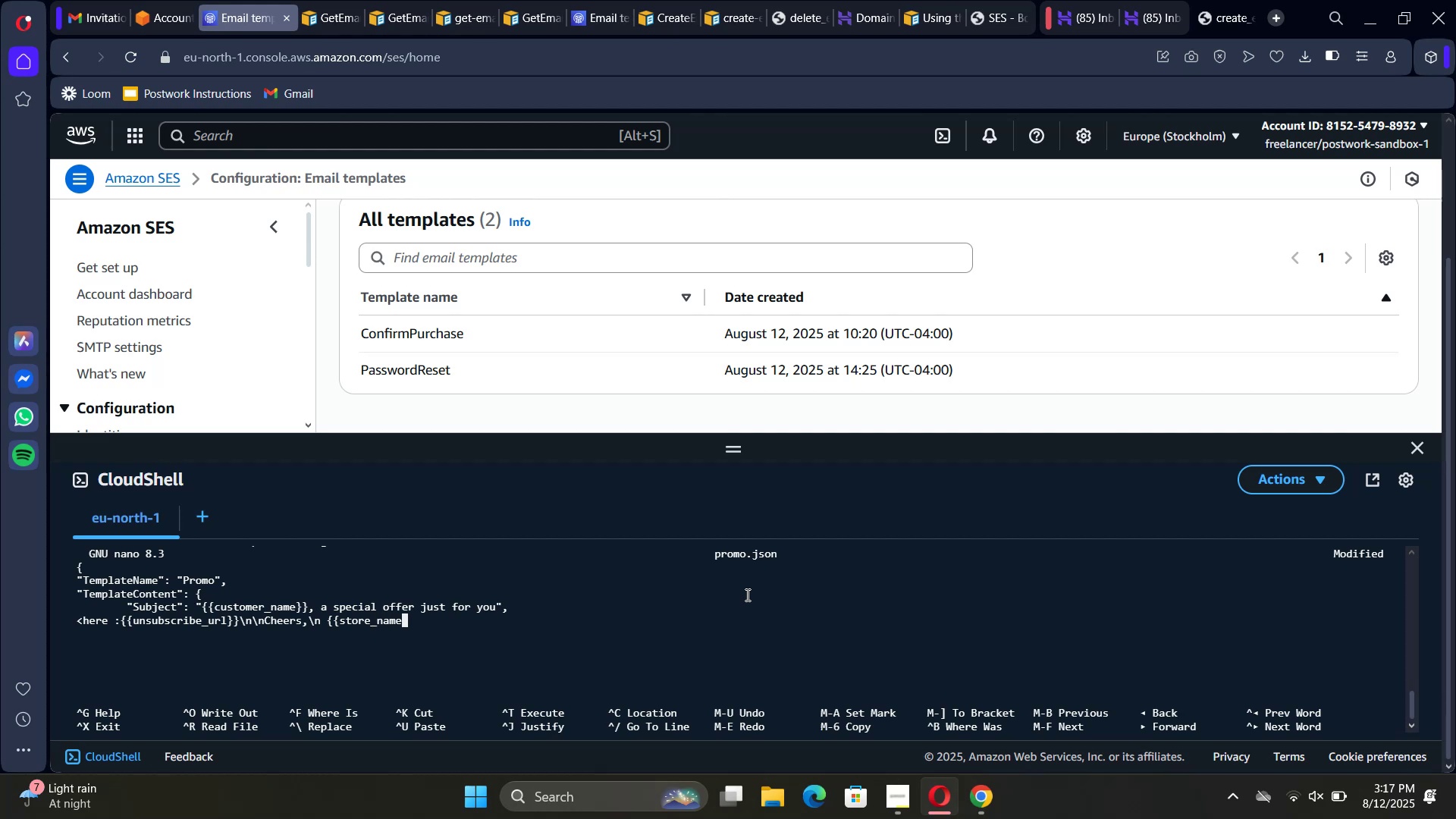 
hold_key(key=ArrowRight, duration=0.35)
 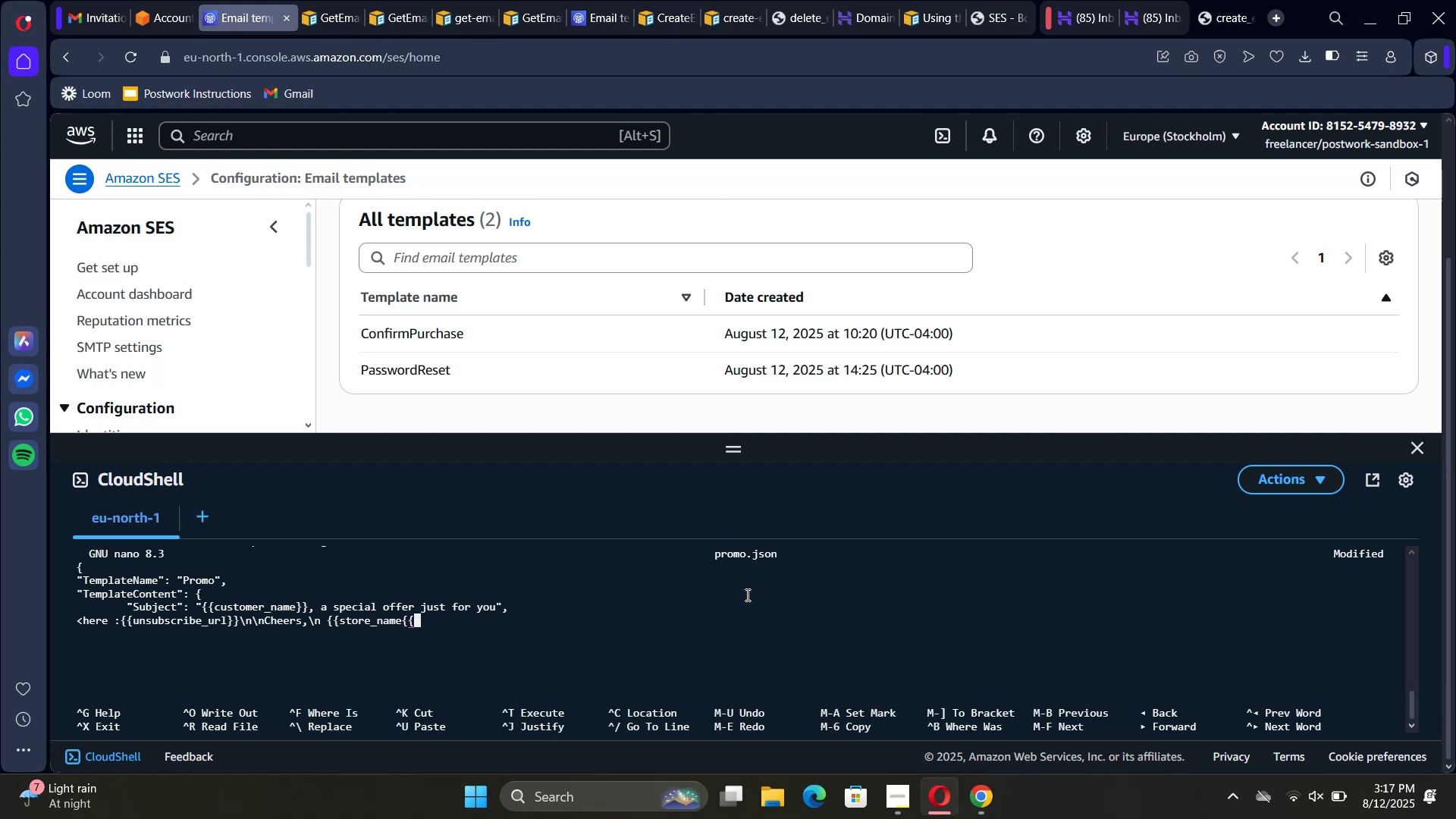 
key(Shift+BracketLeft)
 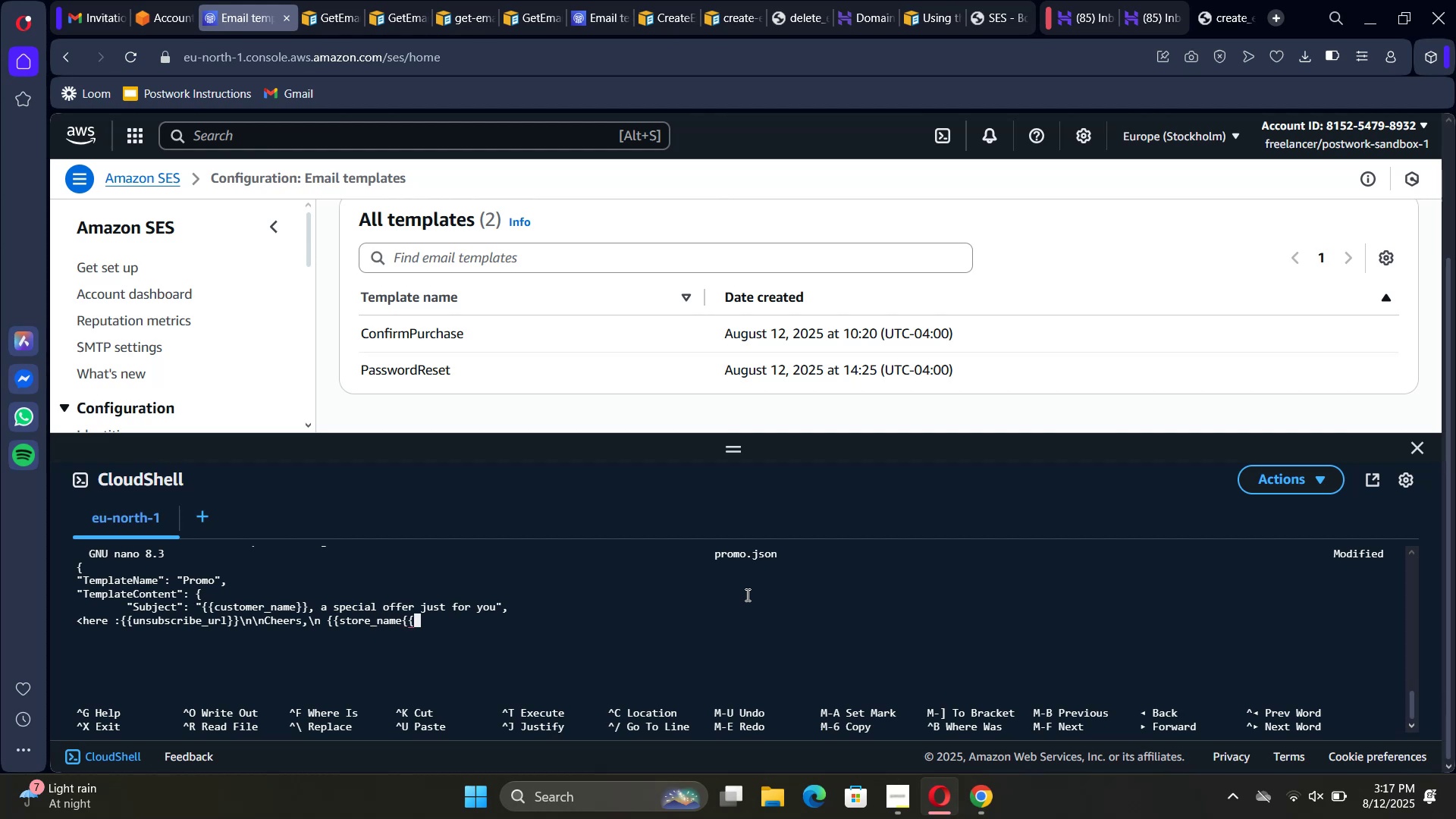 
key(Backspace)
 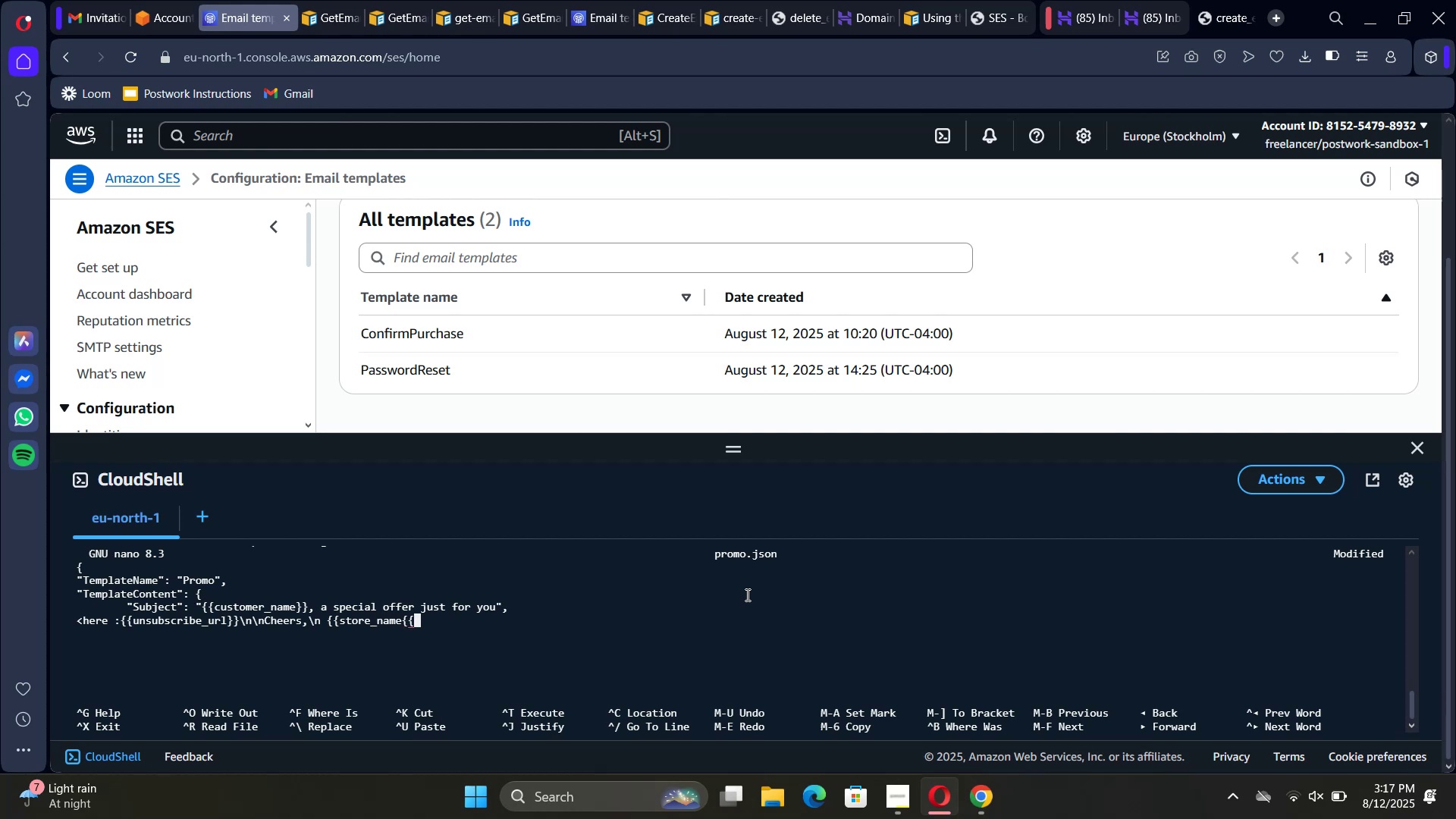 
key(Backspace)
 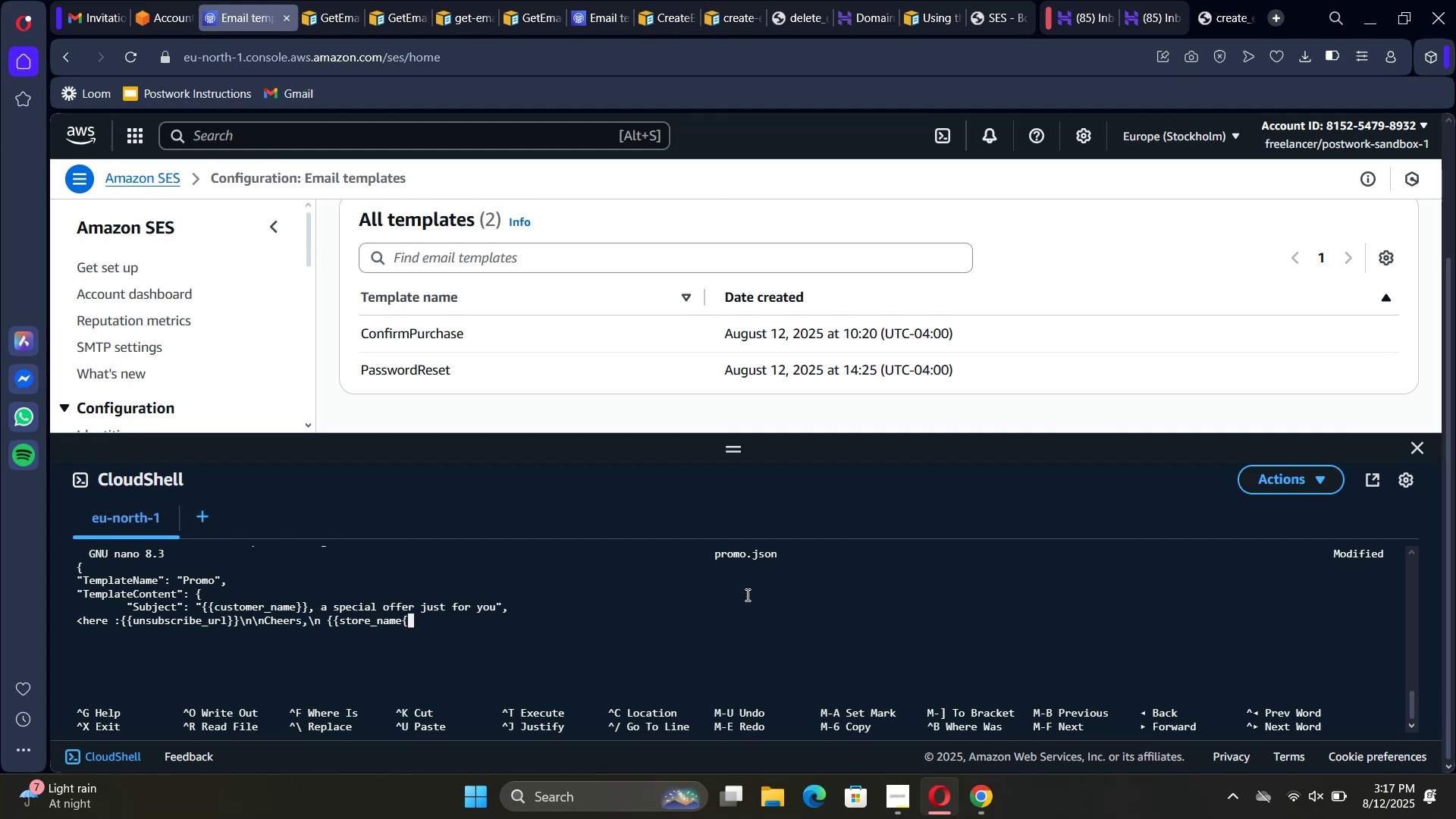 
key(Shift+BracketRight)
 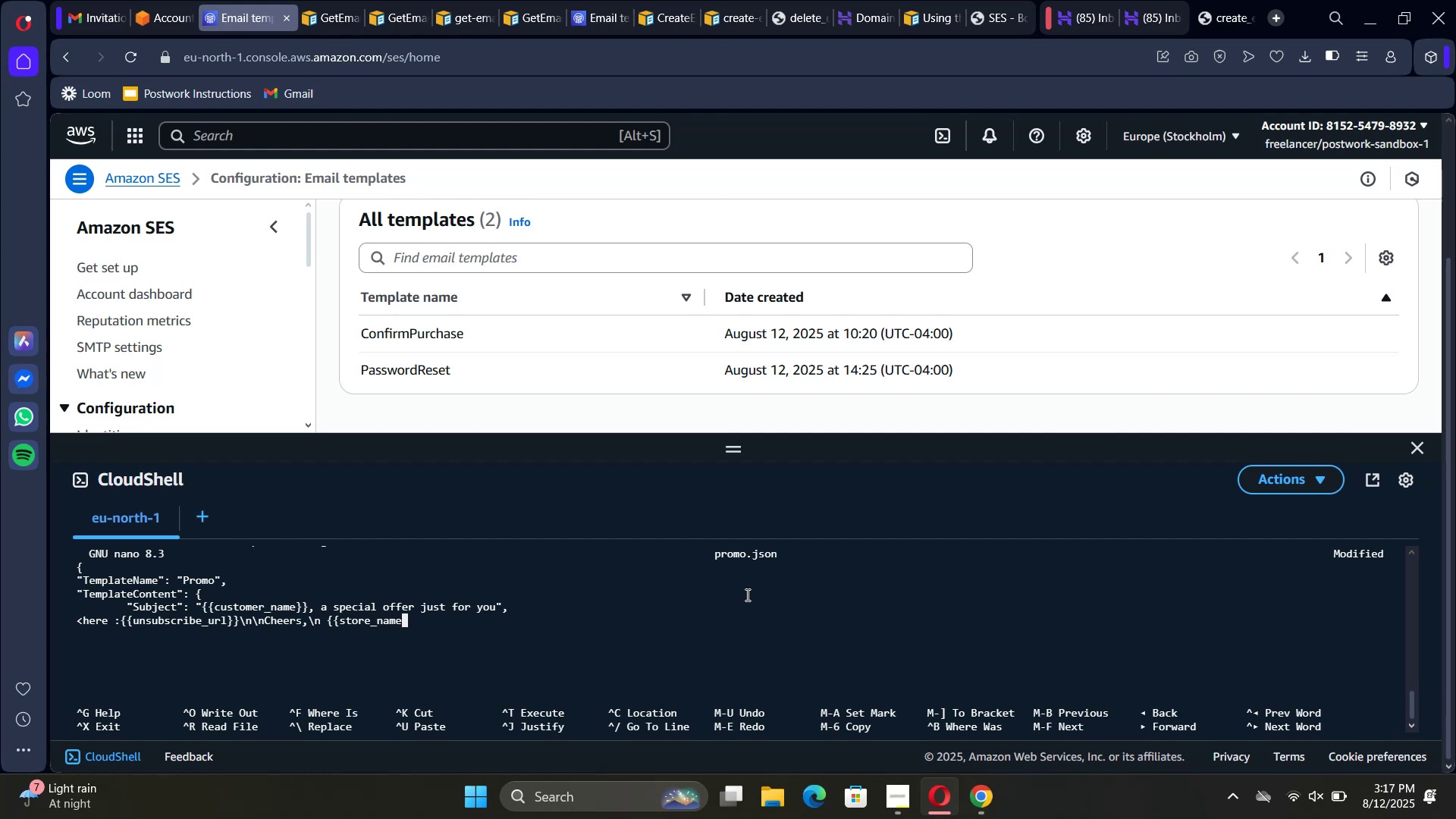 
key(Shift+BracketRight)
 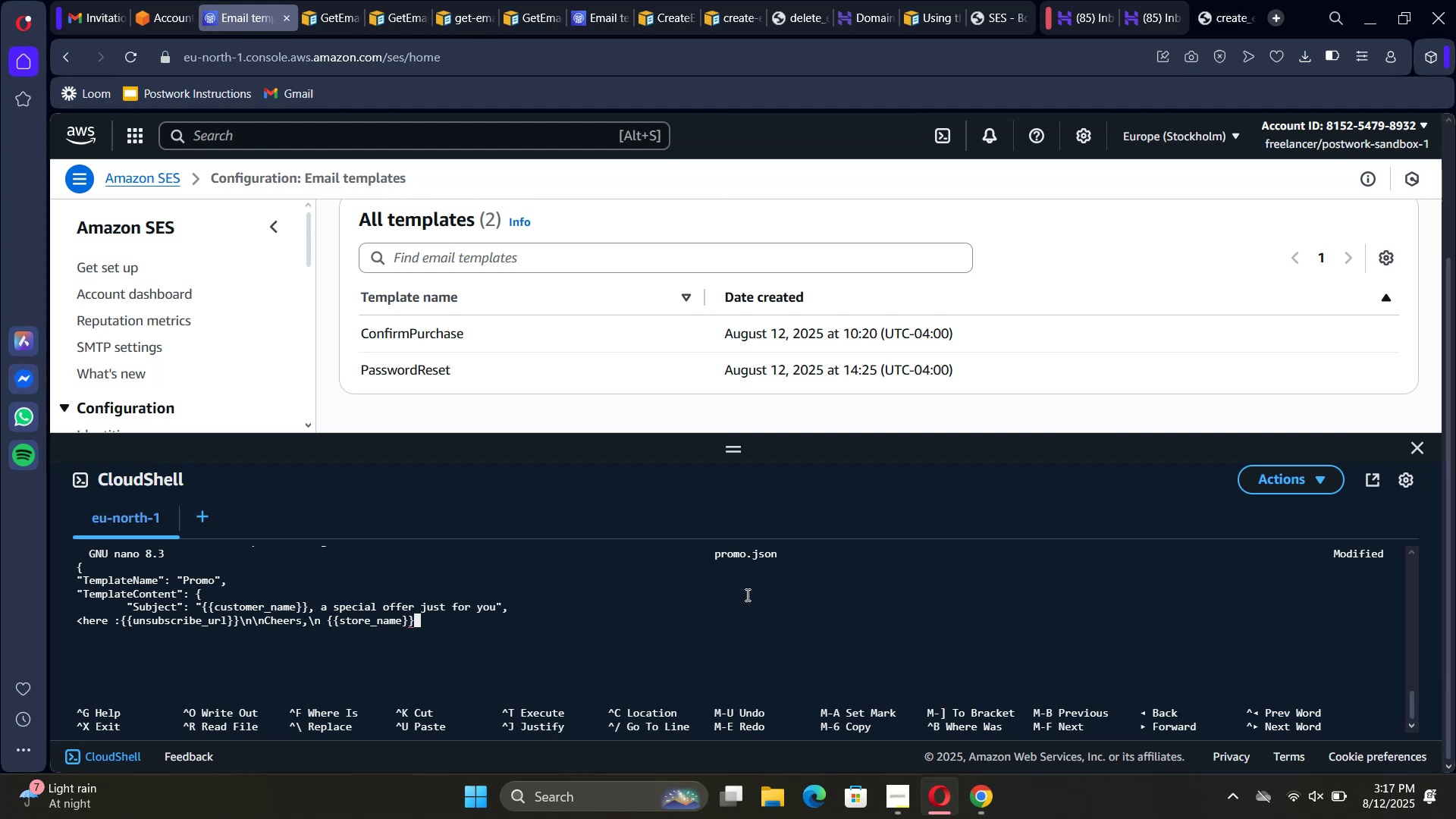 
hold_key(key=ShiftRight, duration=1.51)
 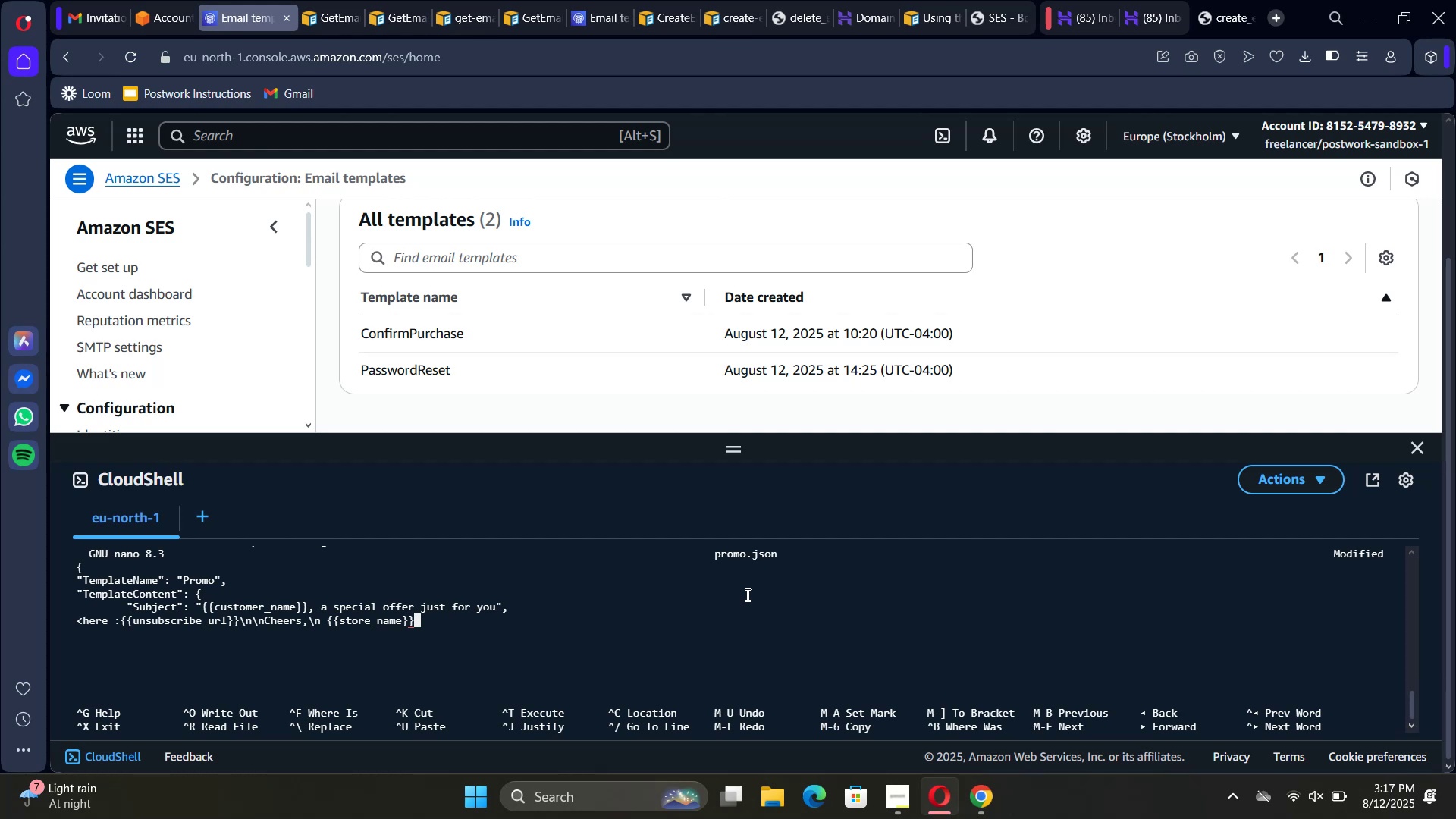 
key(Shift+Quote)
 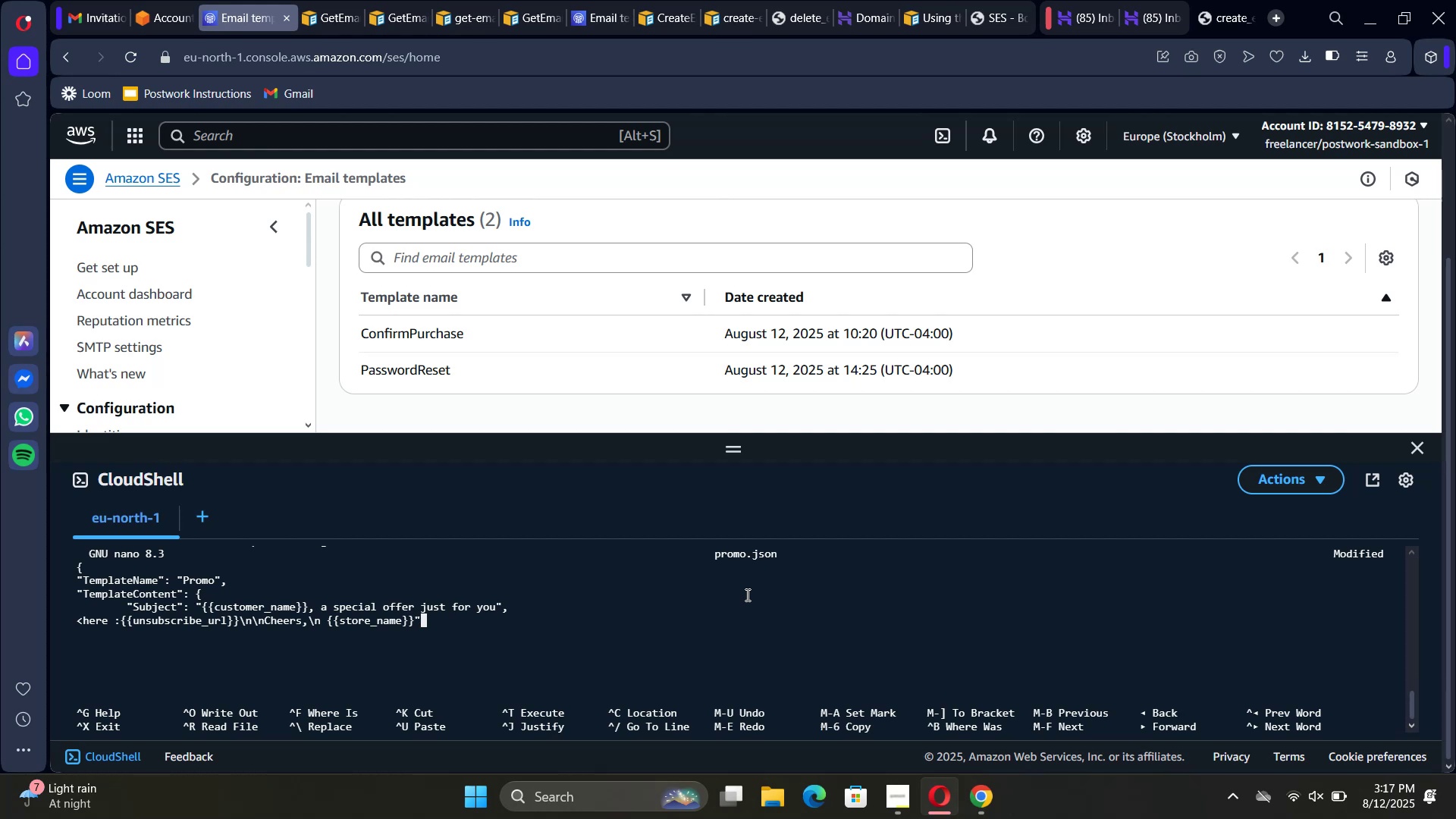 
key(Comma)
 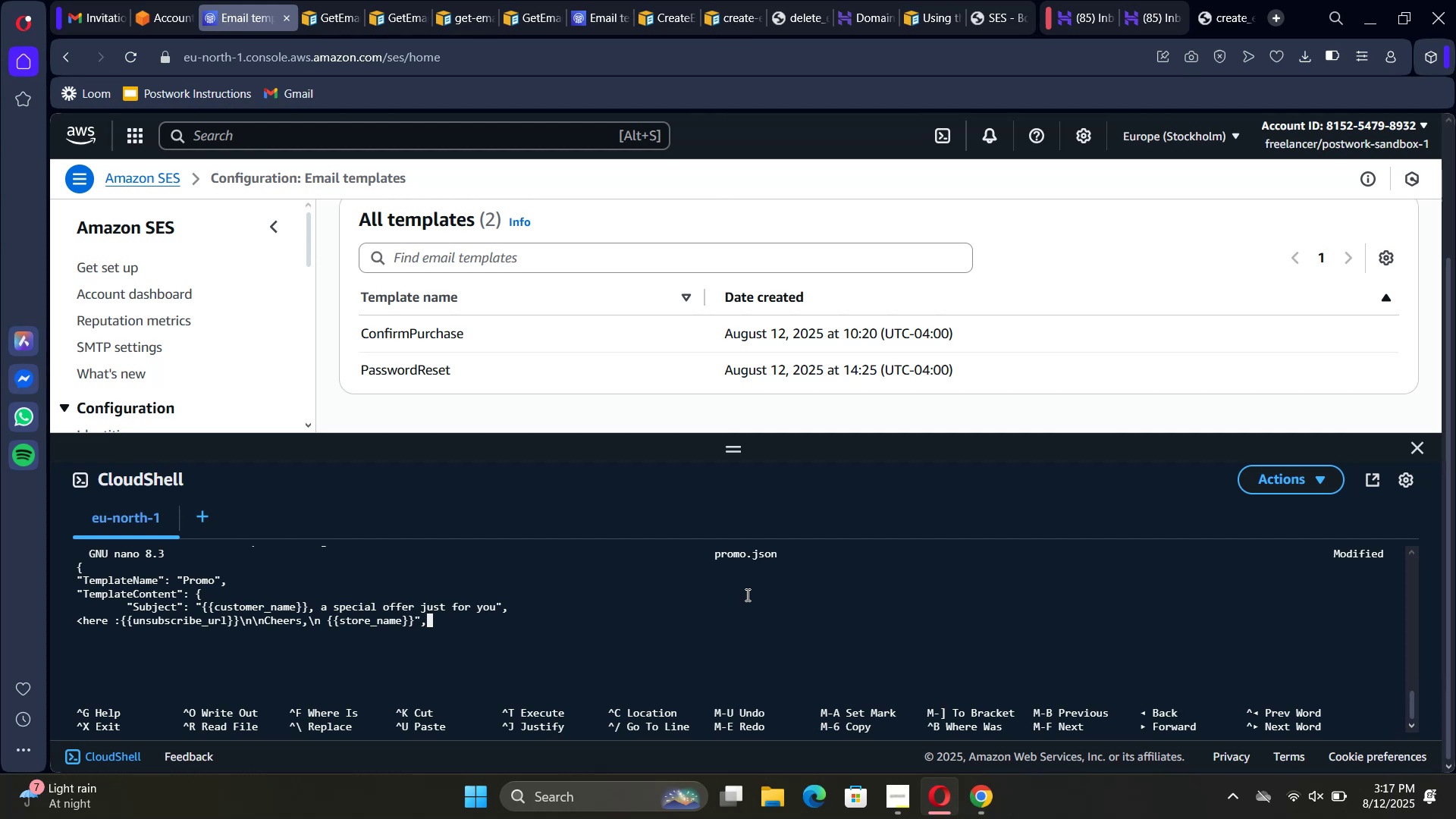 
key(Enter)
 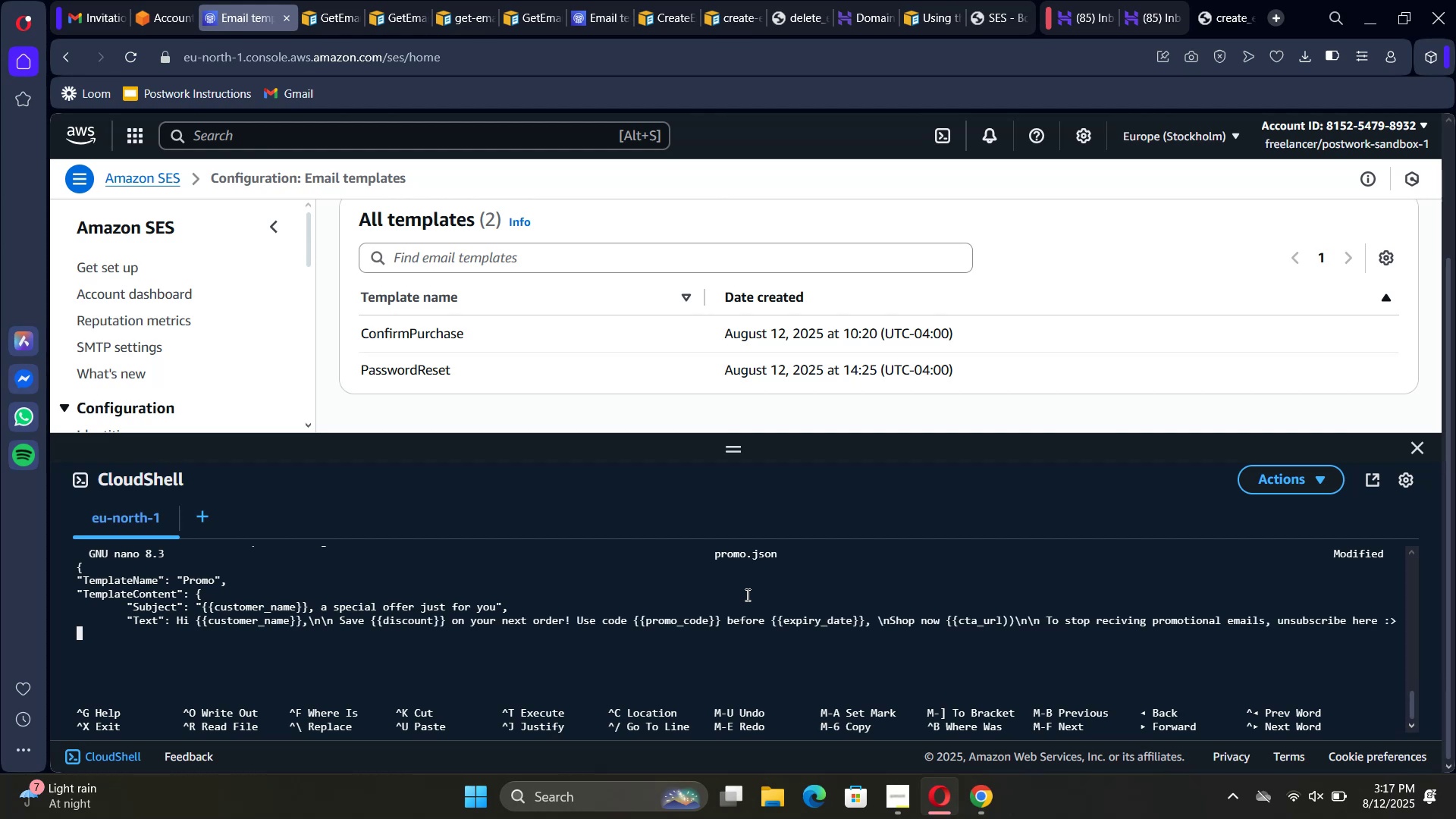 
key(Tab)
 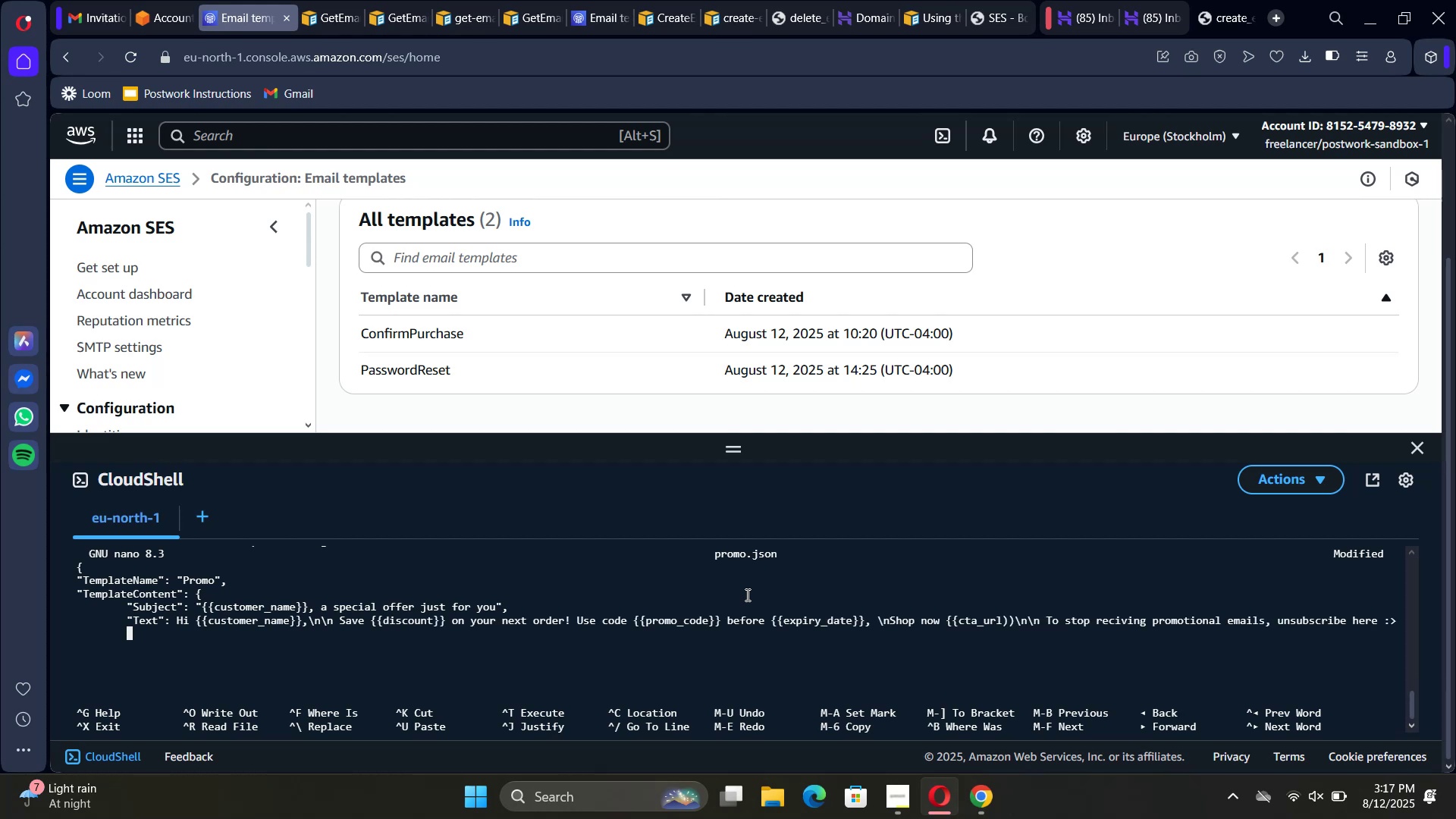 
key(Shift+Quote)
 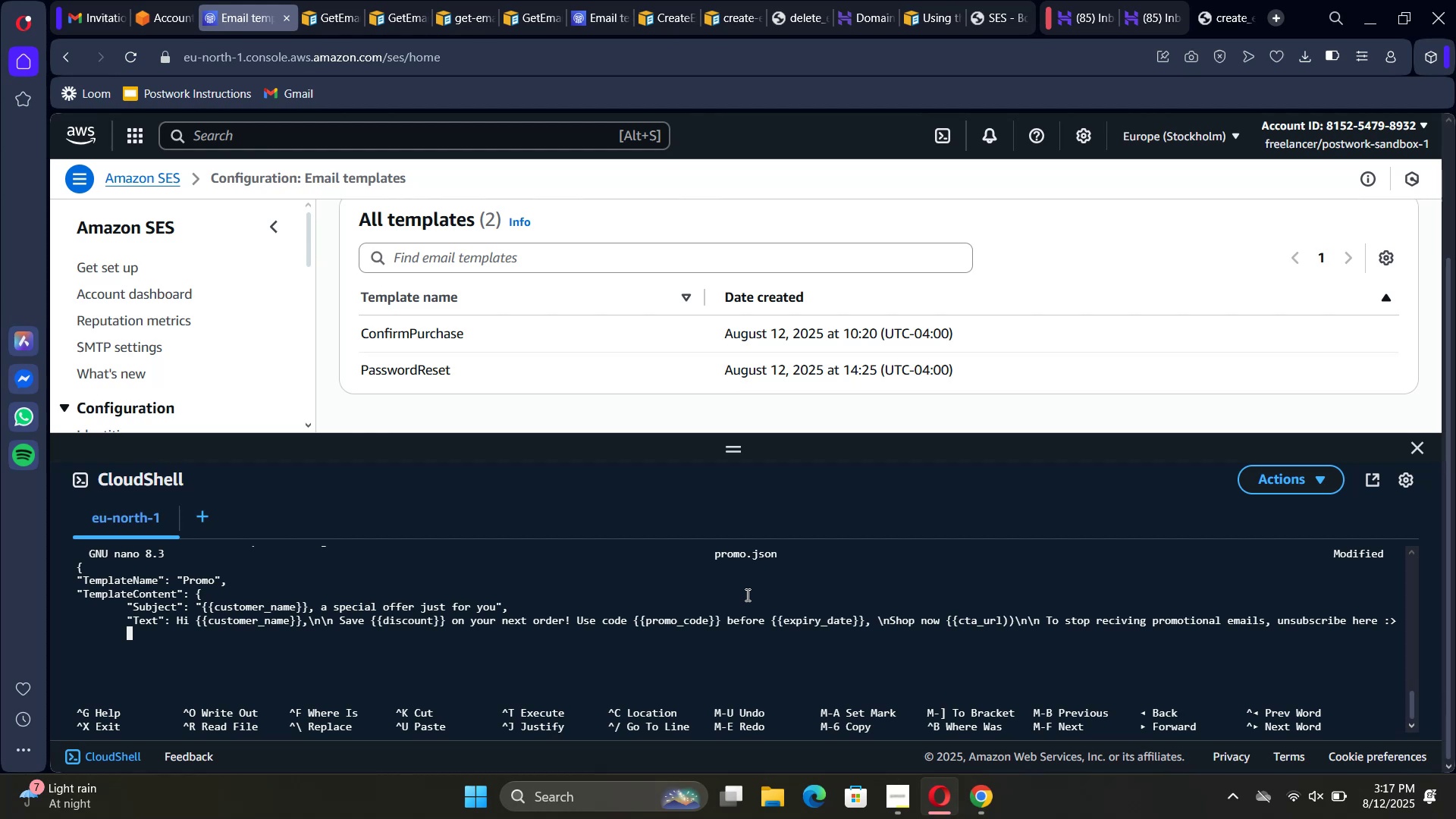 
key(Shift+Quote)
 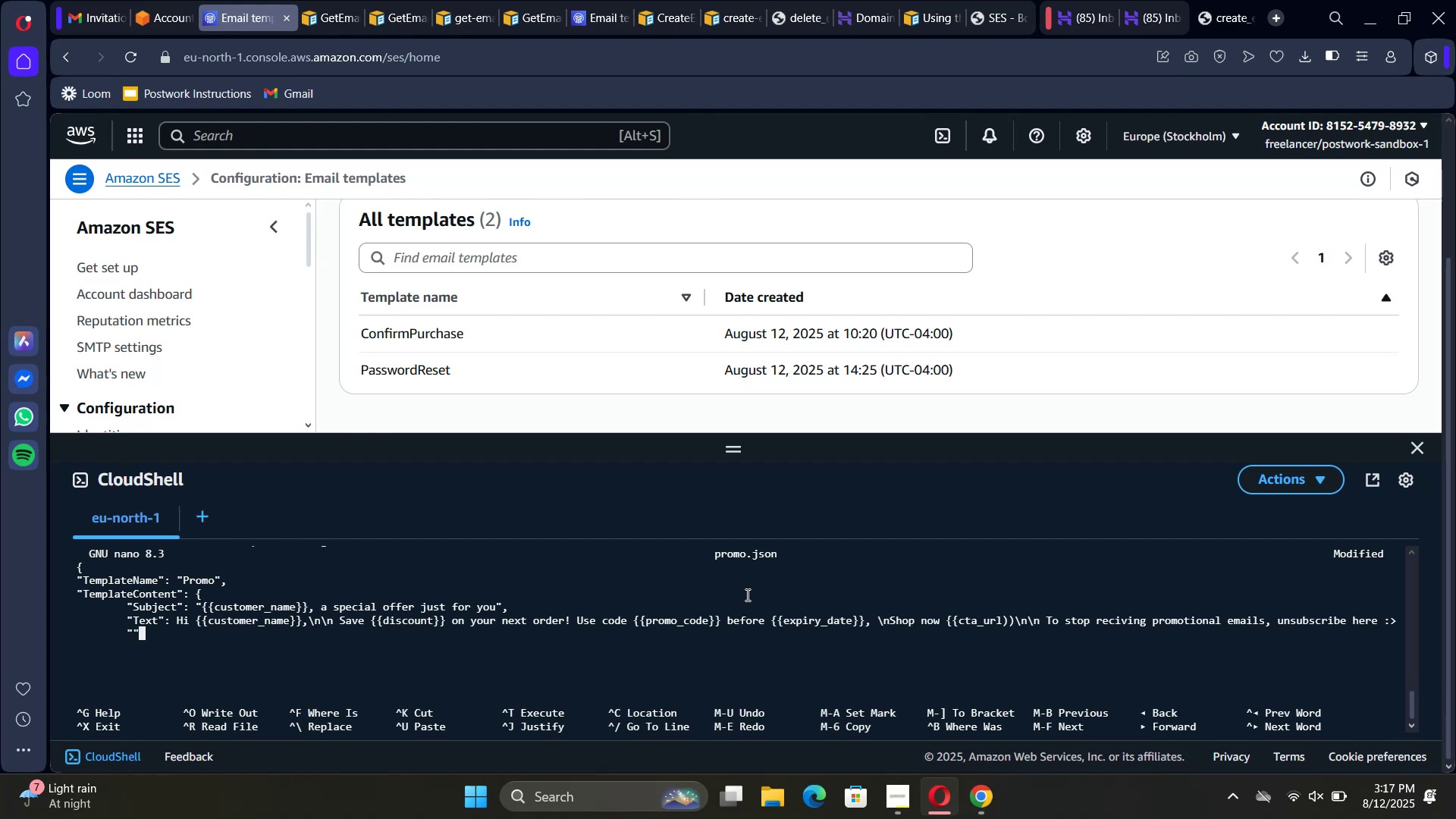 
key(ArrowLeft)
 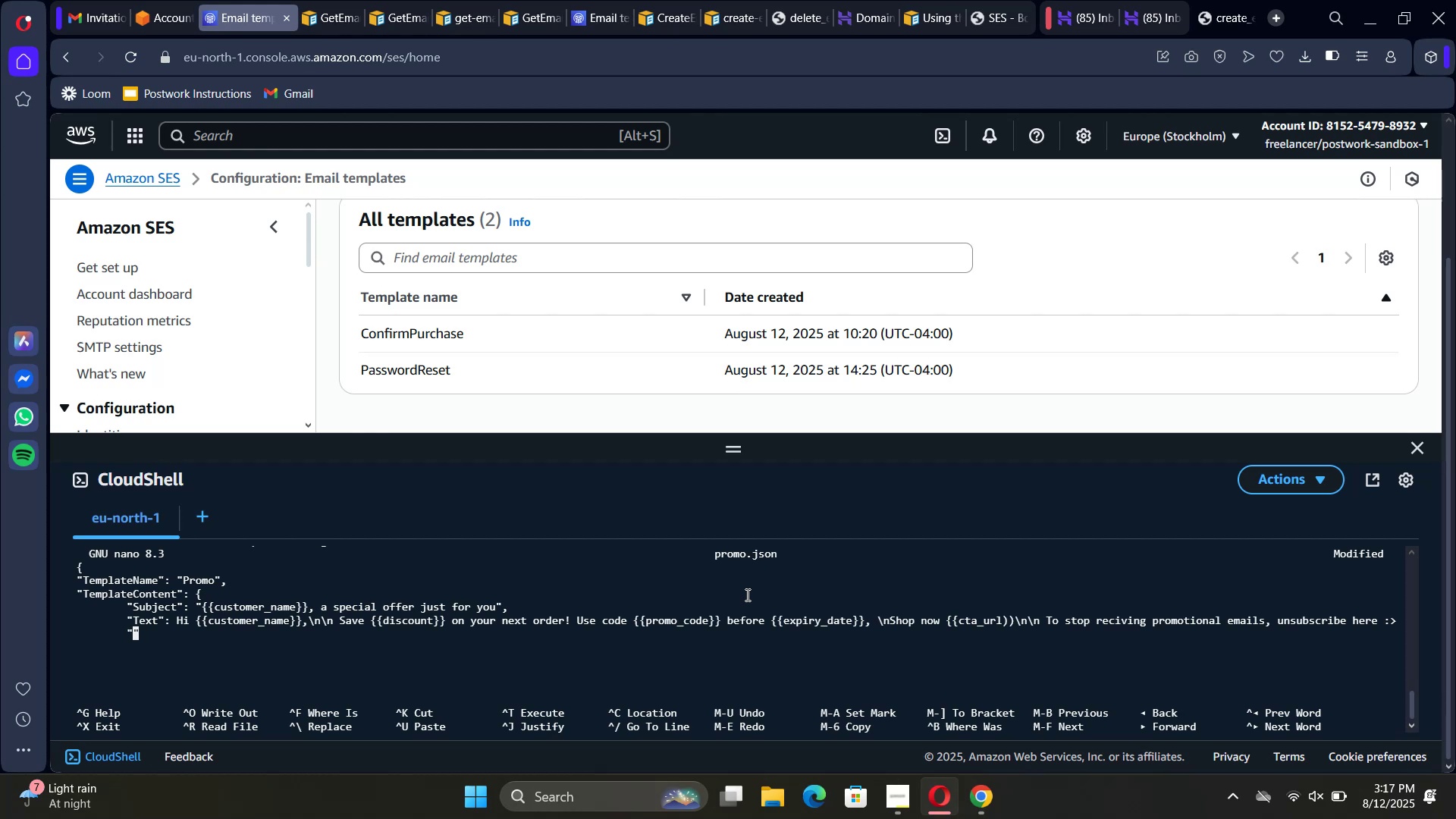 
type(html)
 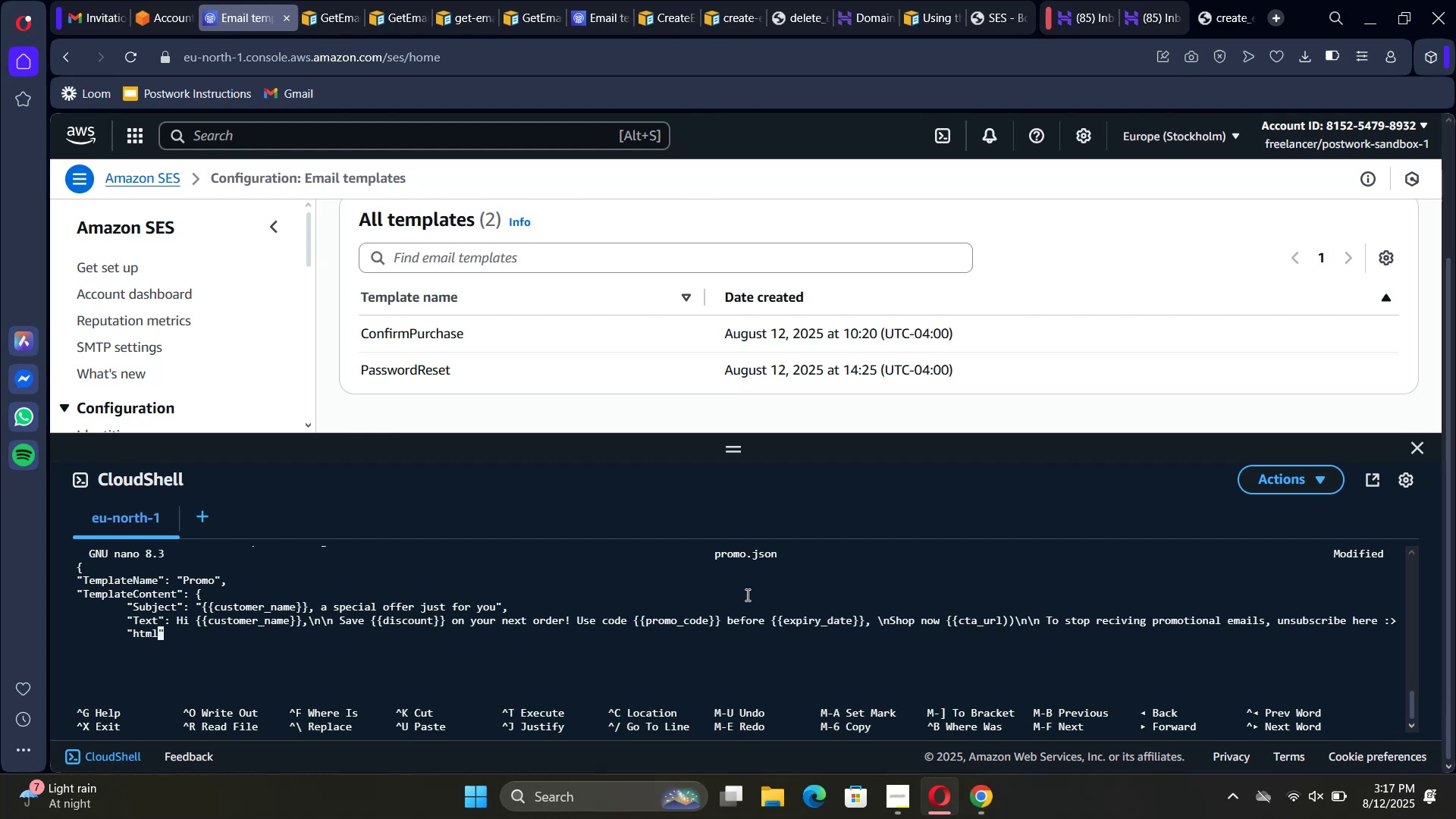 
key(ArrowRight)
 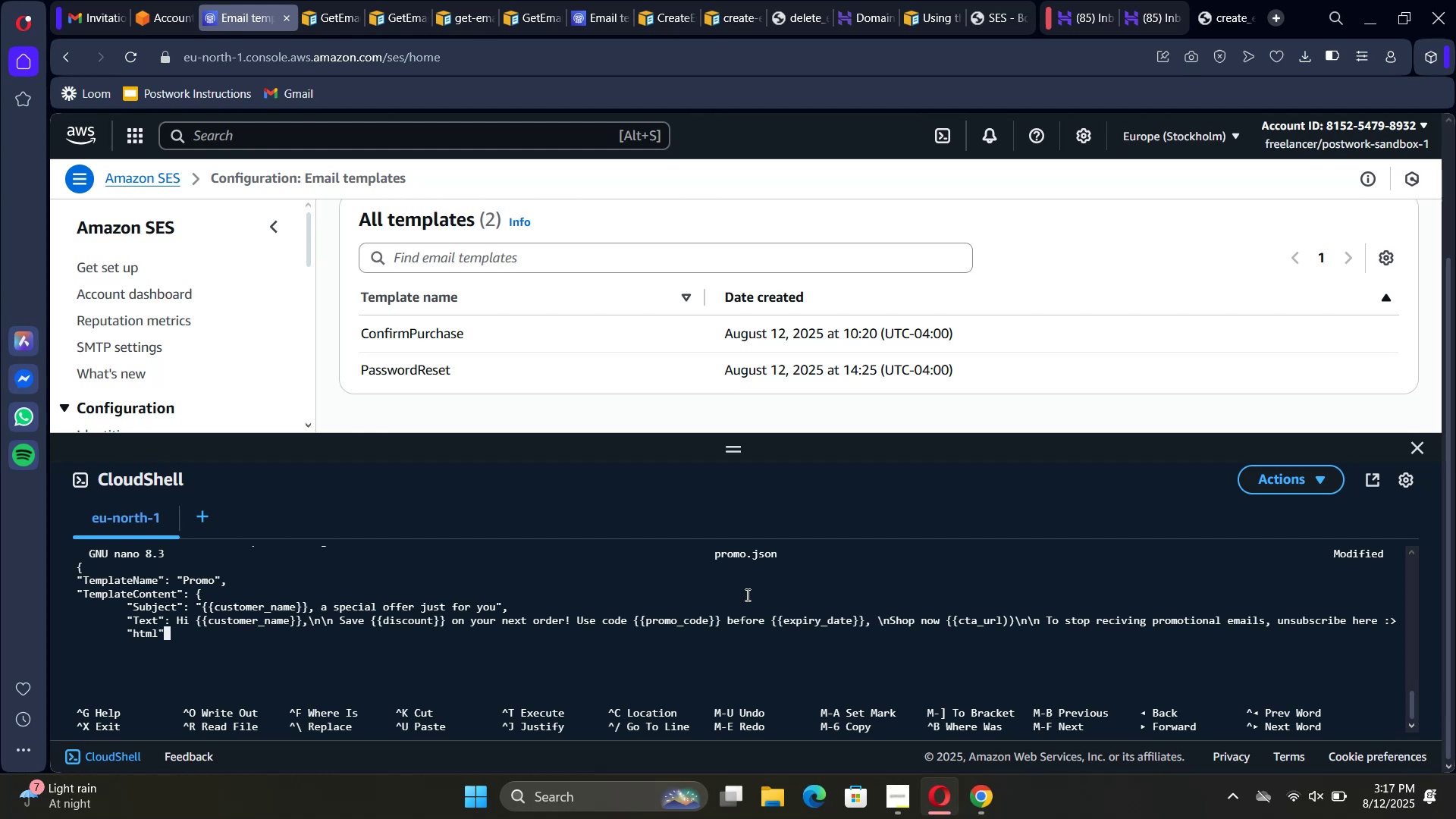 
key(Shift+Semicolon)
 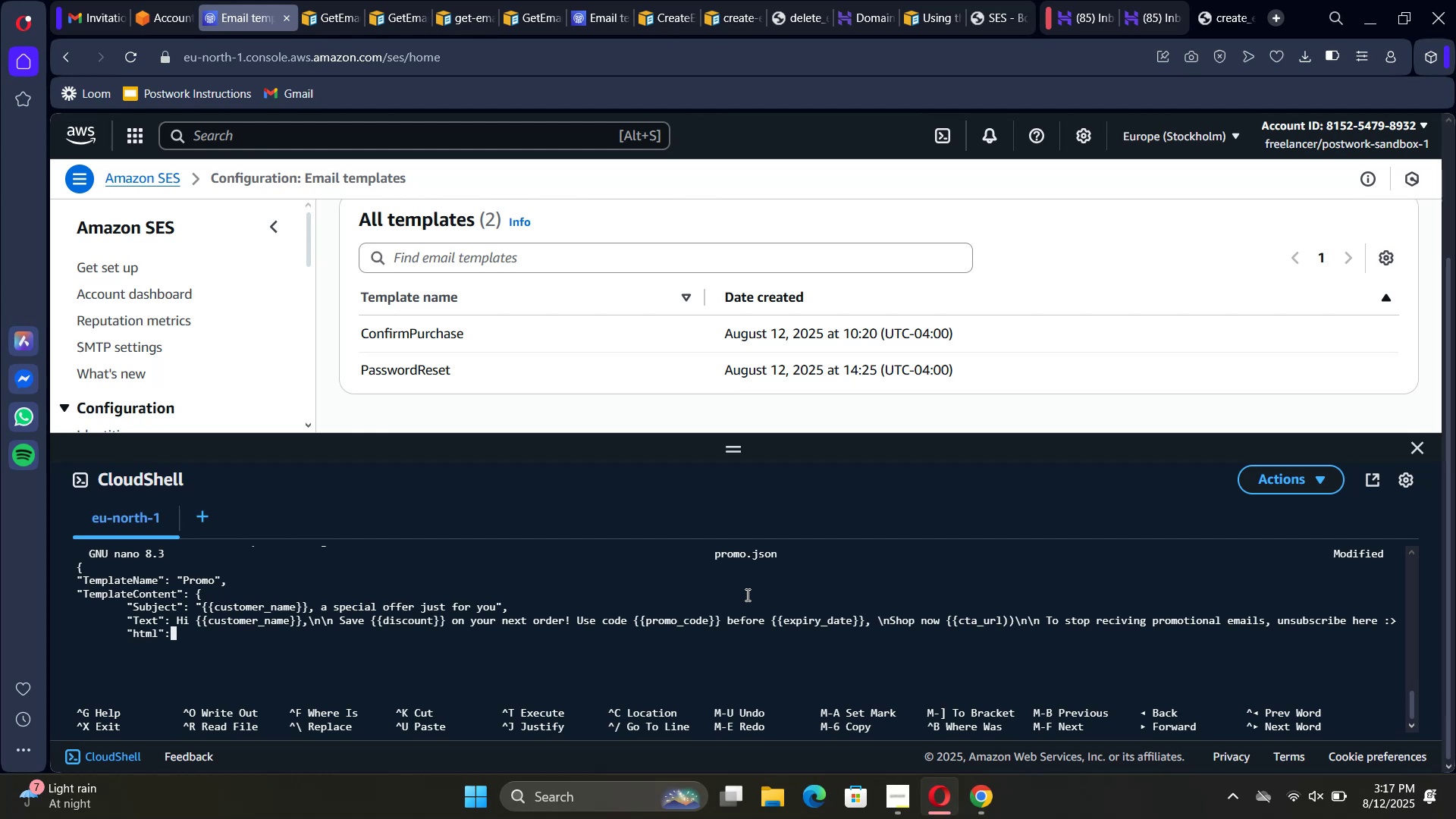 
wait(8.53)
 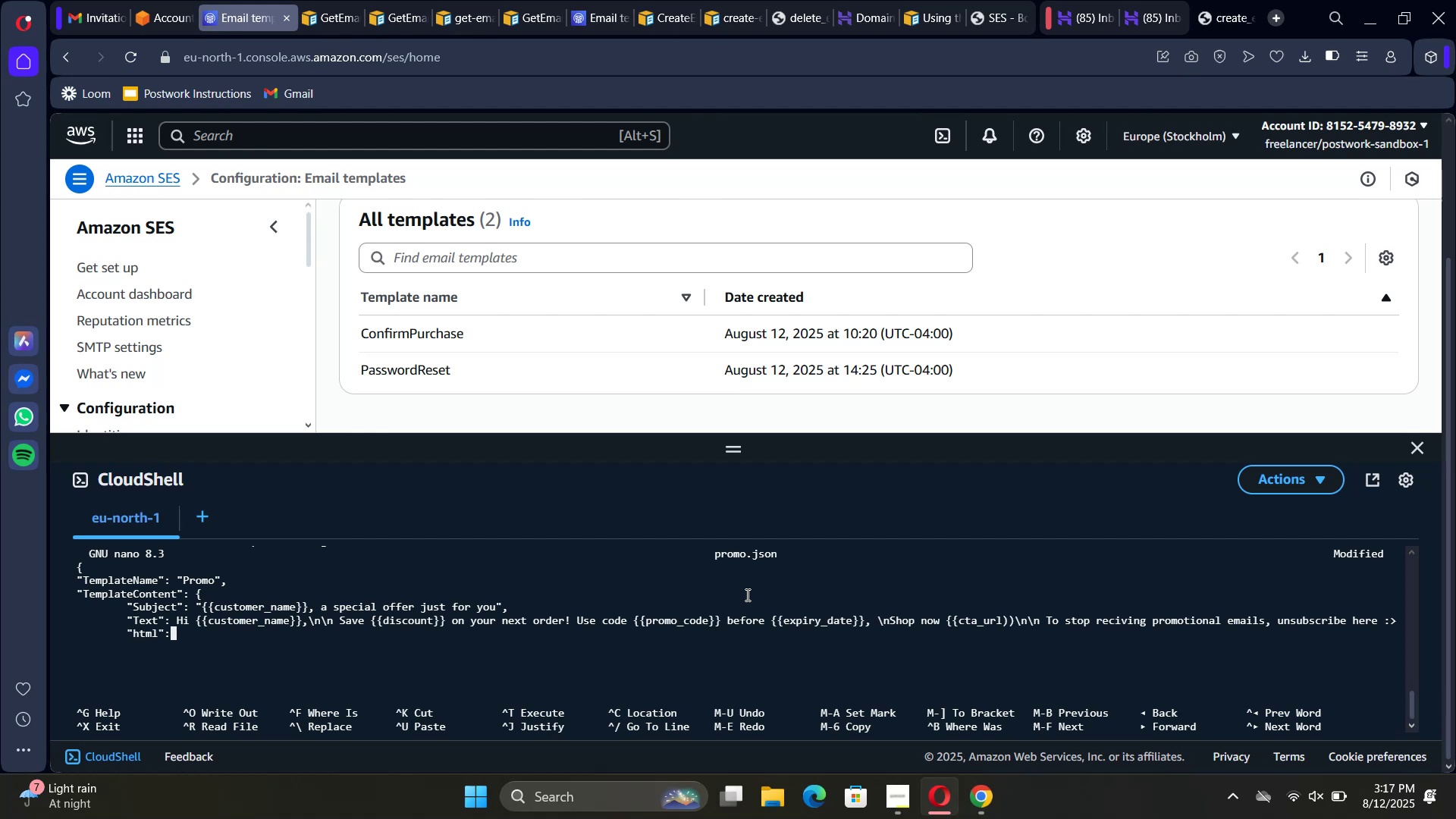 
type( <!doctype html> <html> <body> )
 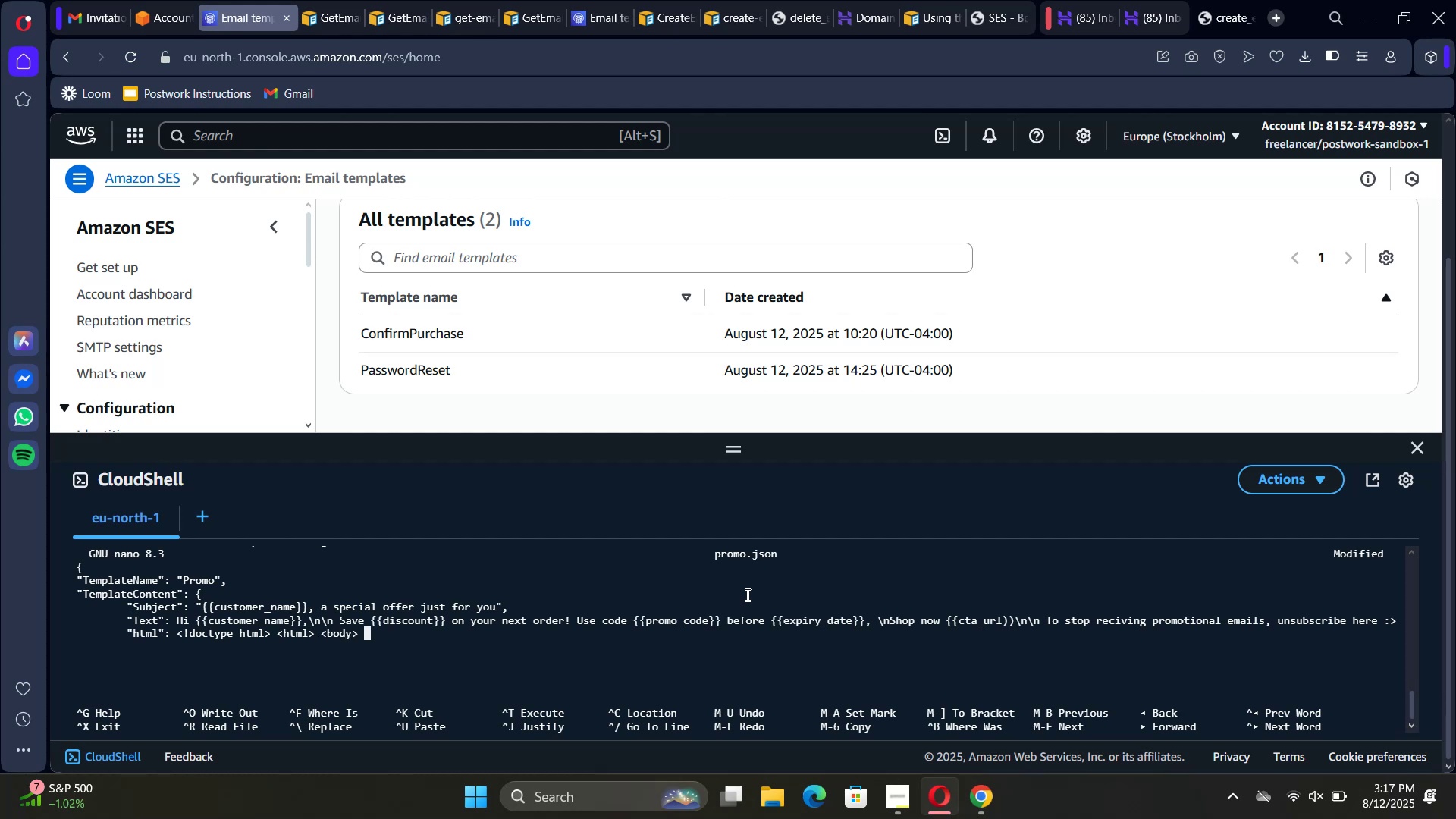 
wait(14.29)
 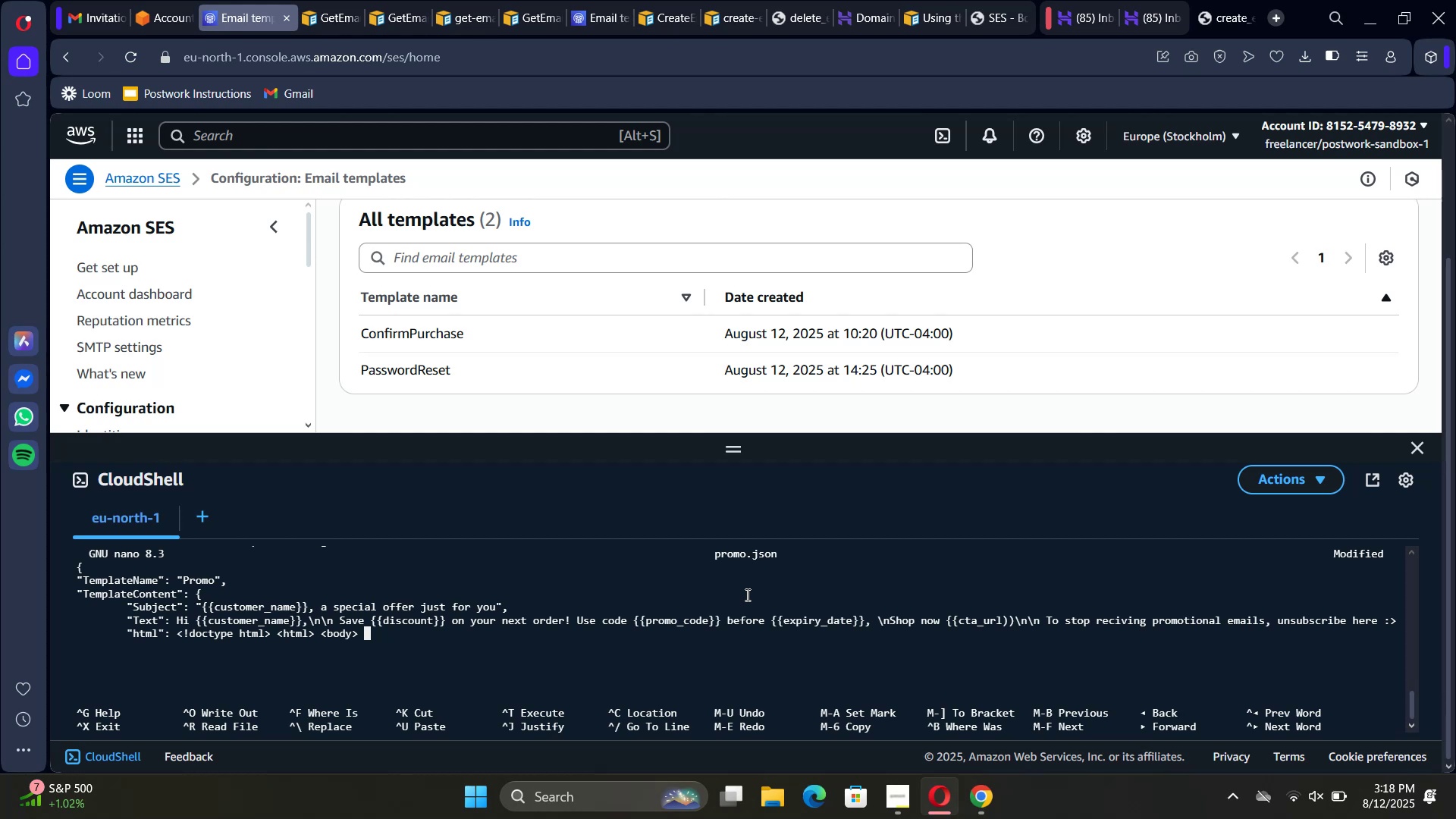 
key(Backspace)
key(Backspace)
key(Backspace)
key(Backspace)
key(Backspace)
key(Backspace)
key(Backspace)
type(<head>)
 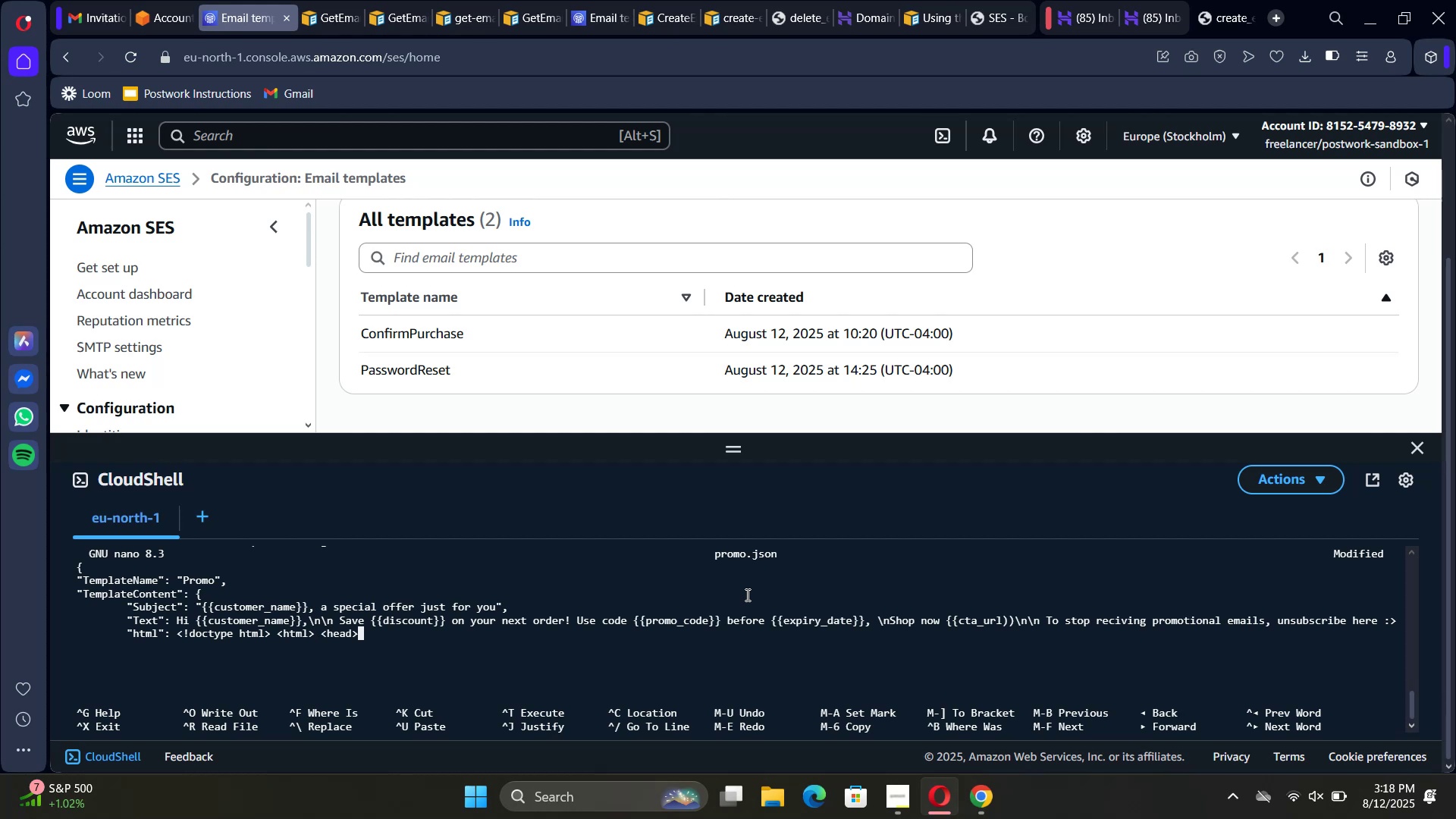 
wait(13.05)
 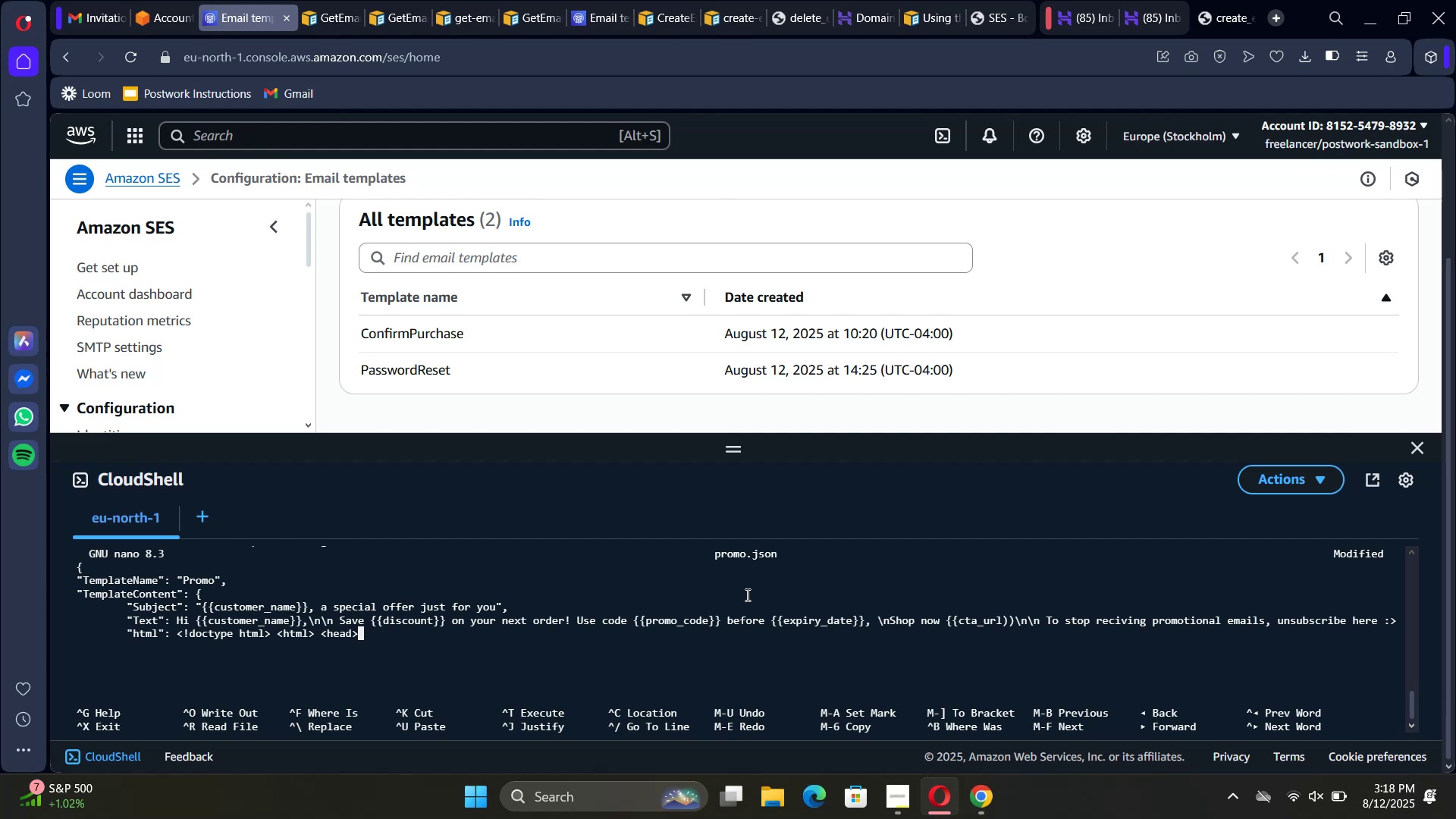 
type(<meta charset)
 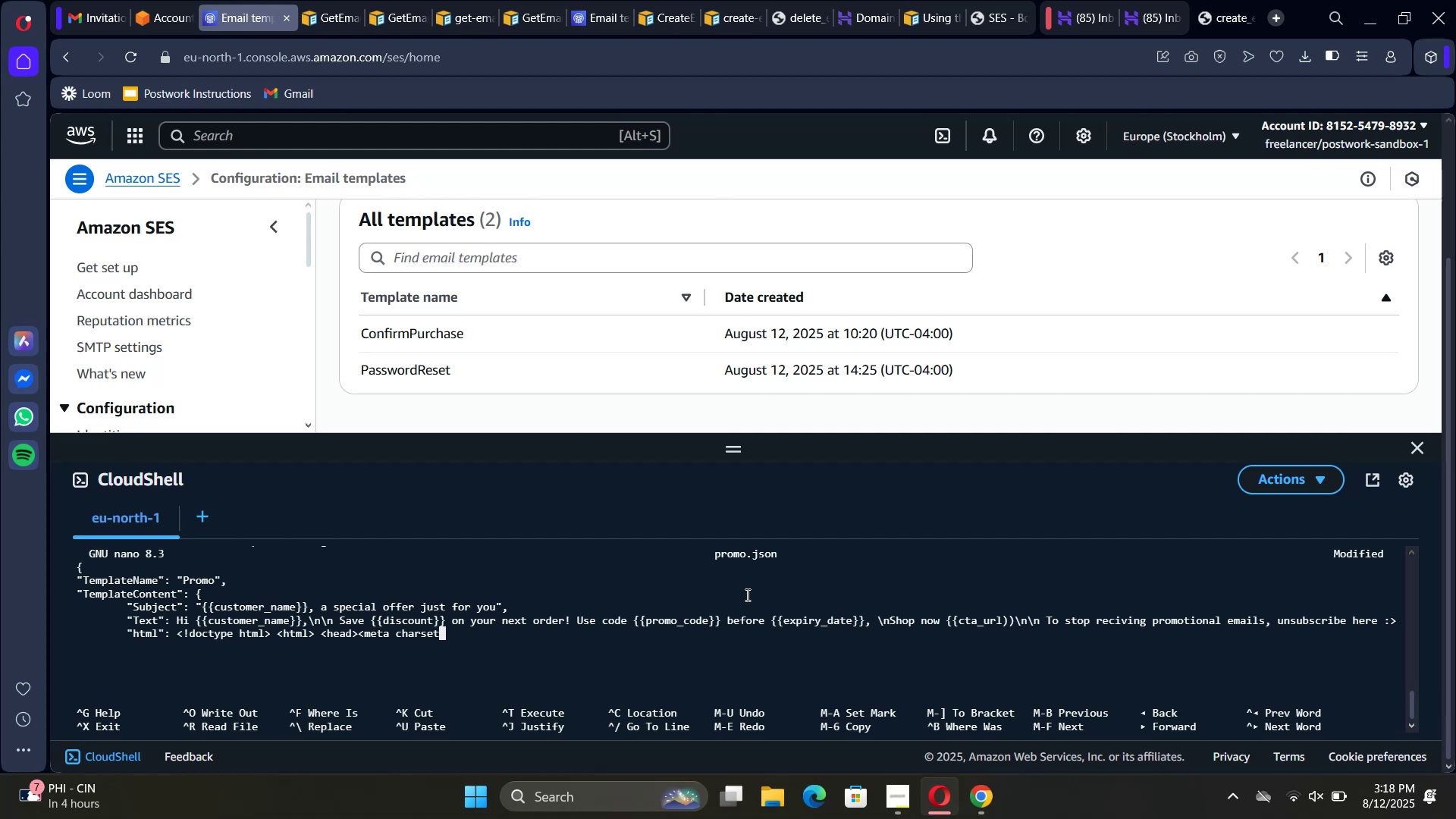 
key(Equal)
 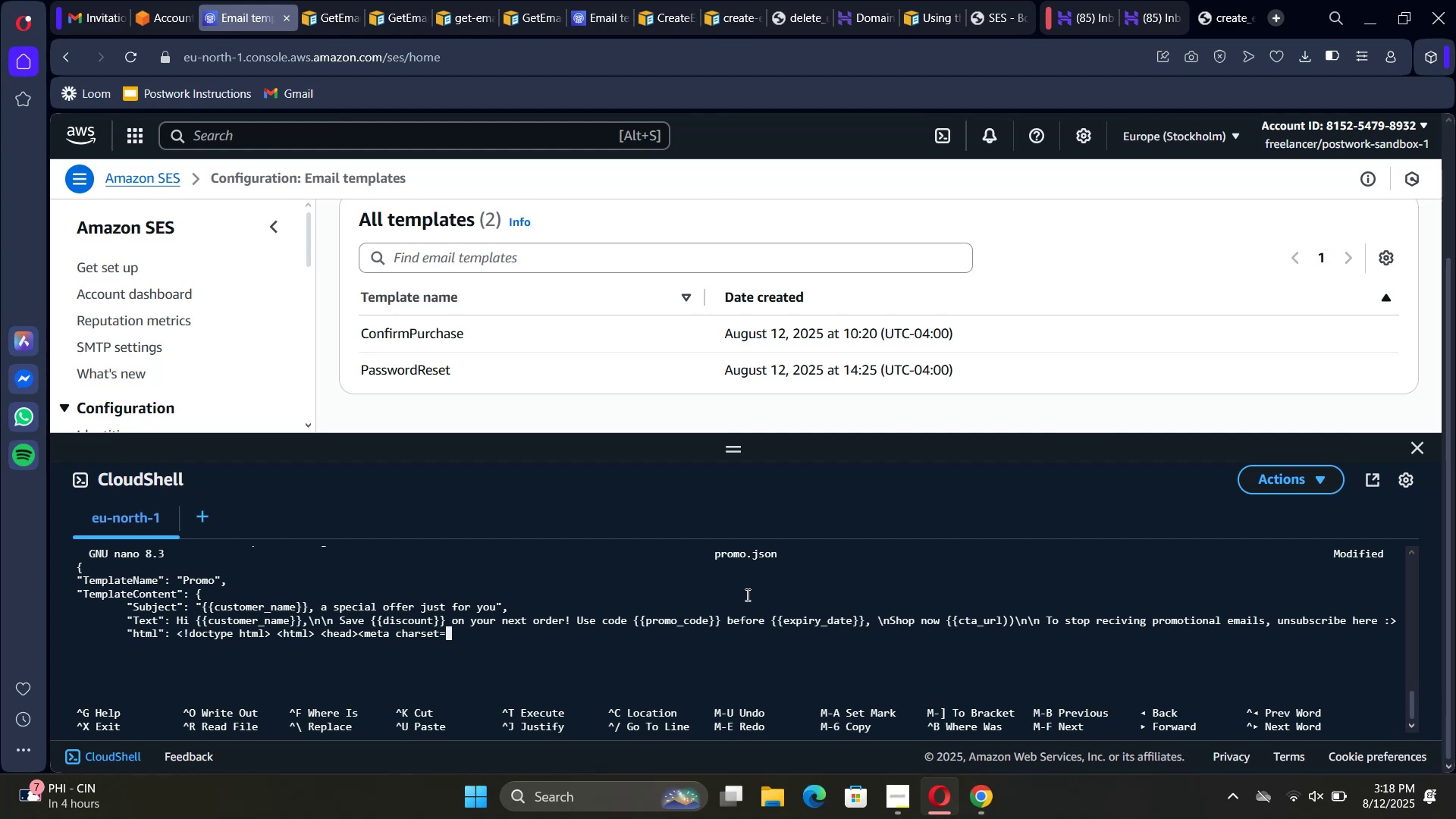 
key(Backslash)
 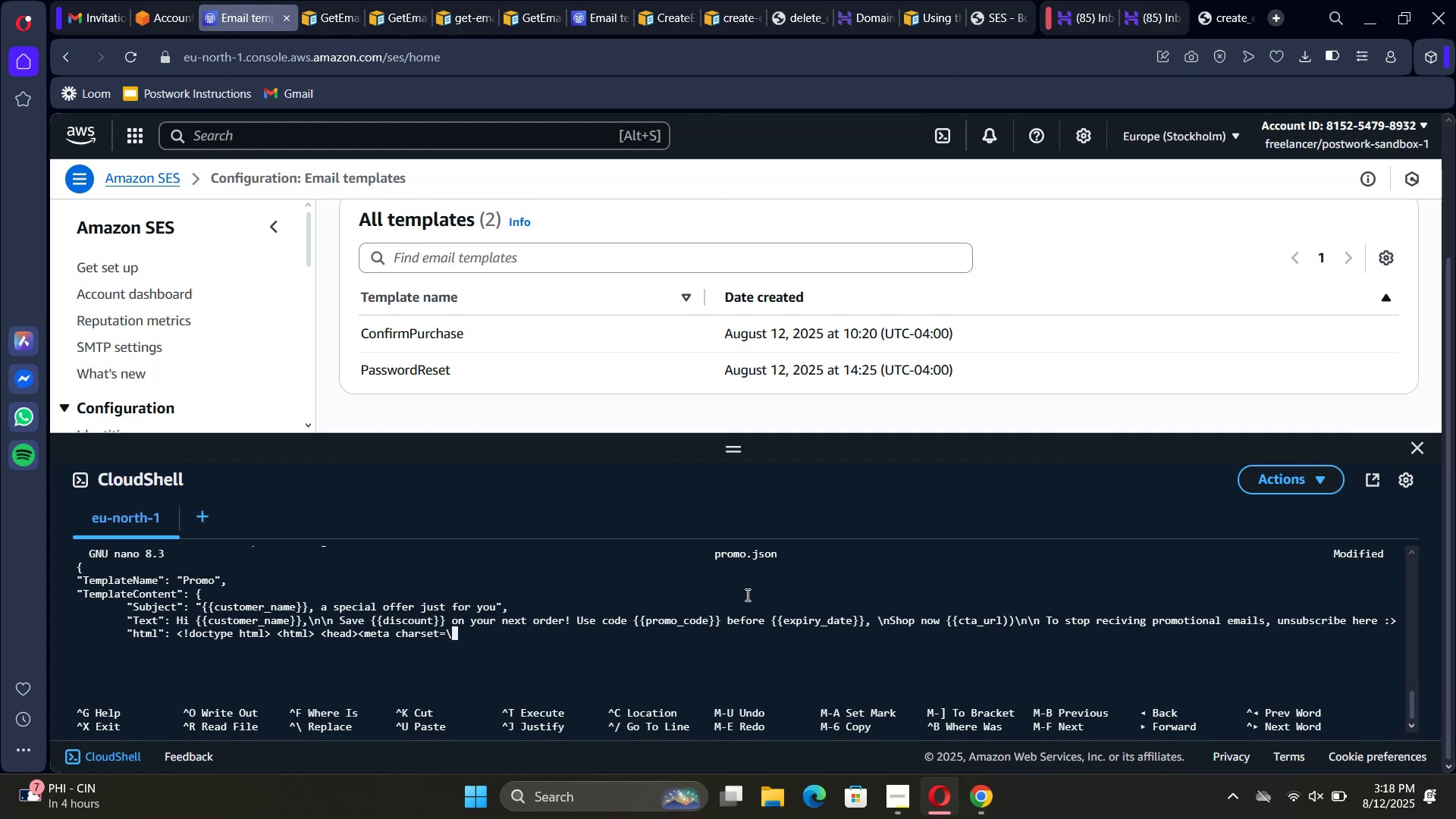 
type("utf\)
key(Backspace)
type(-8)
 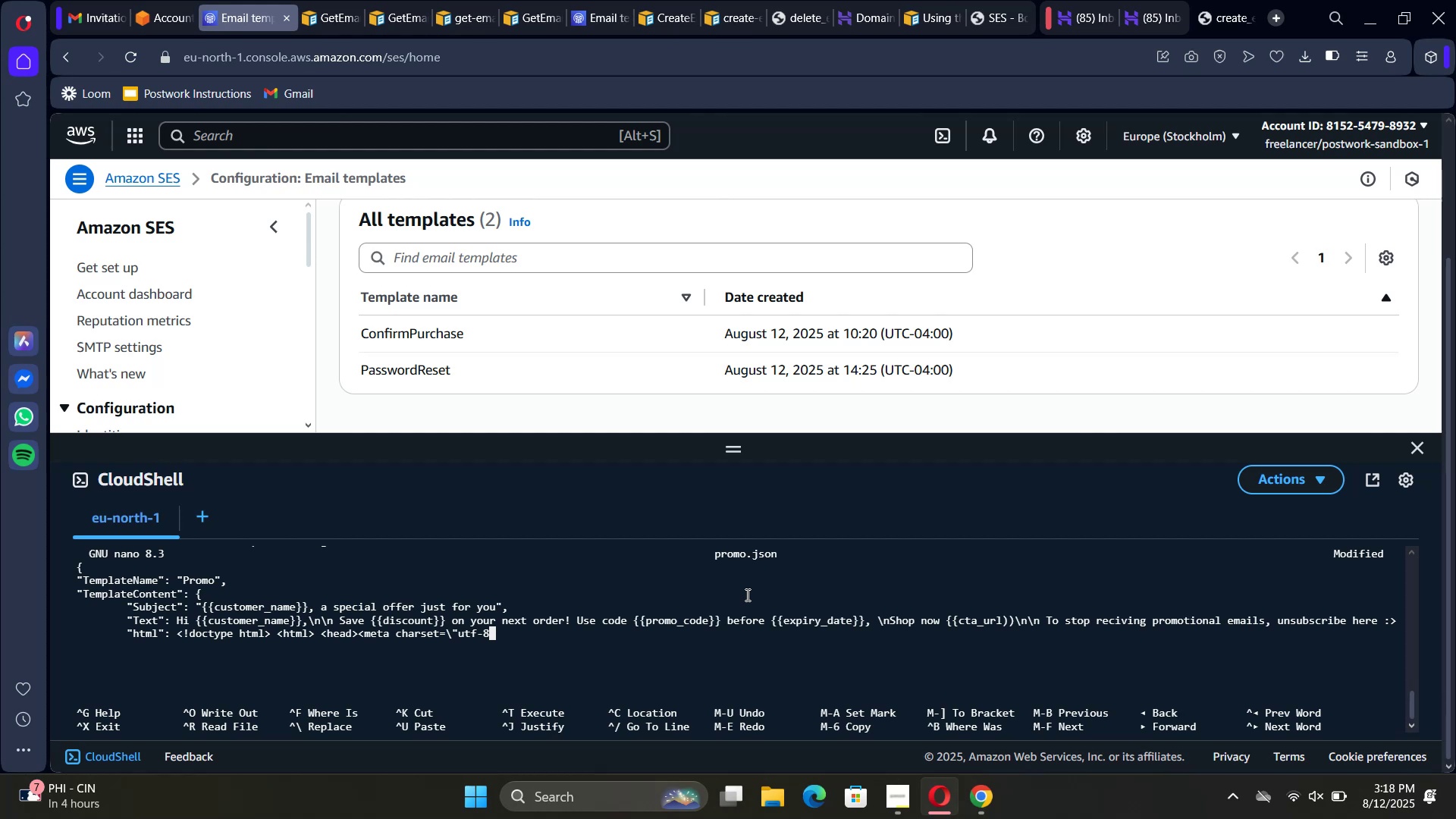 
key(Enter)
 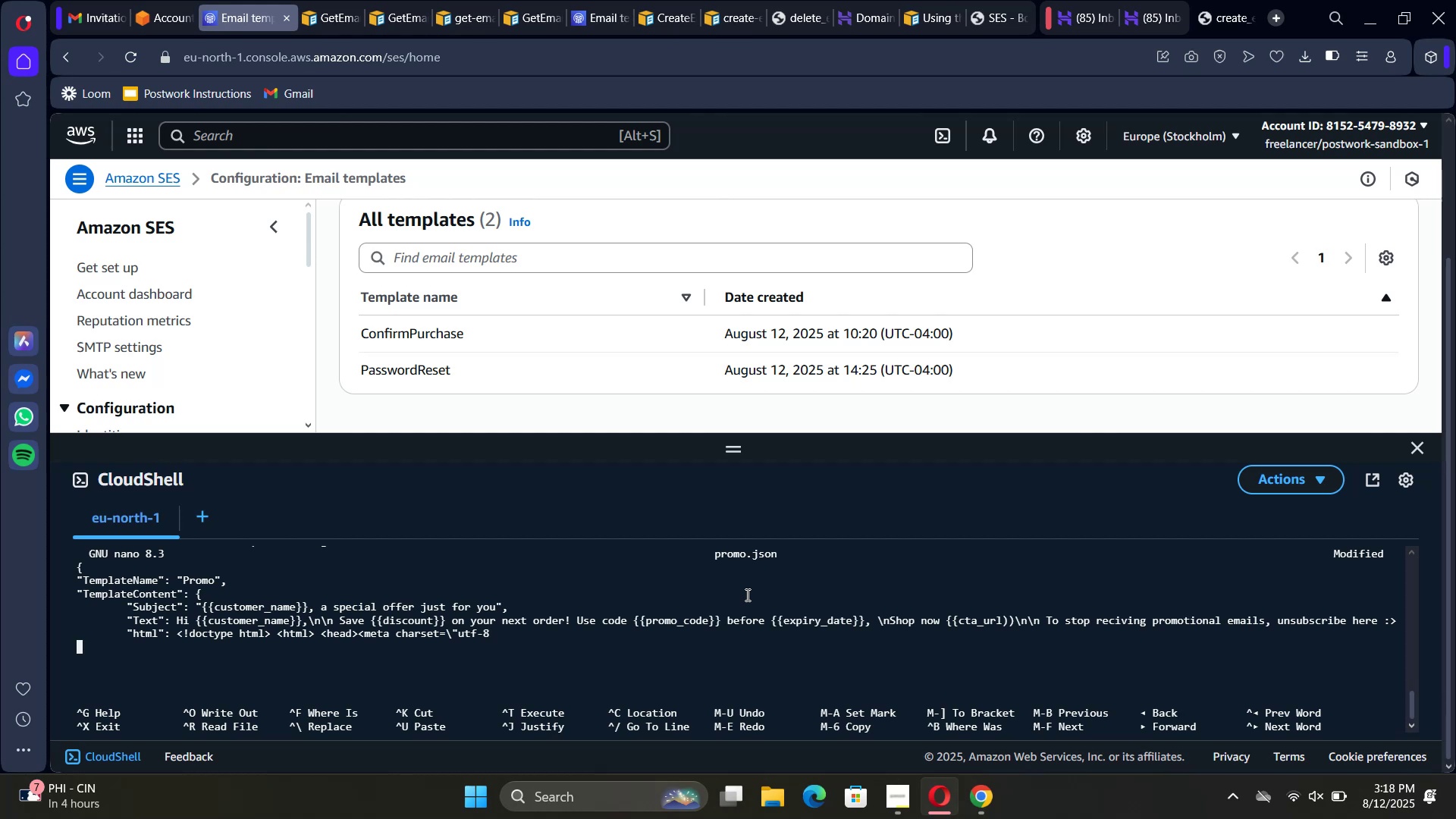 
wait(5.66)
 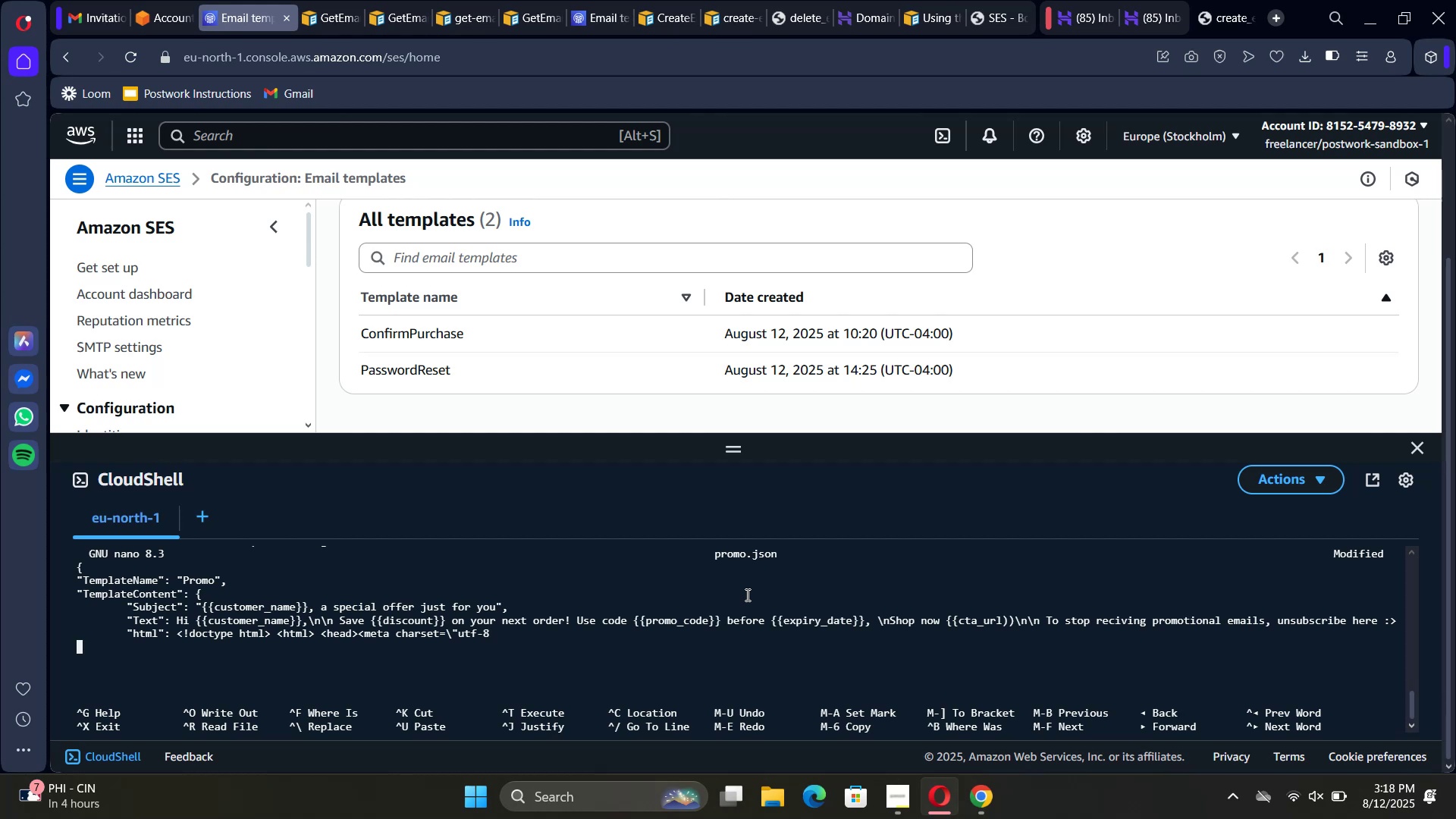 
key(Backspace)
 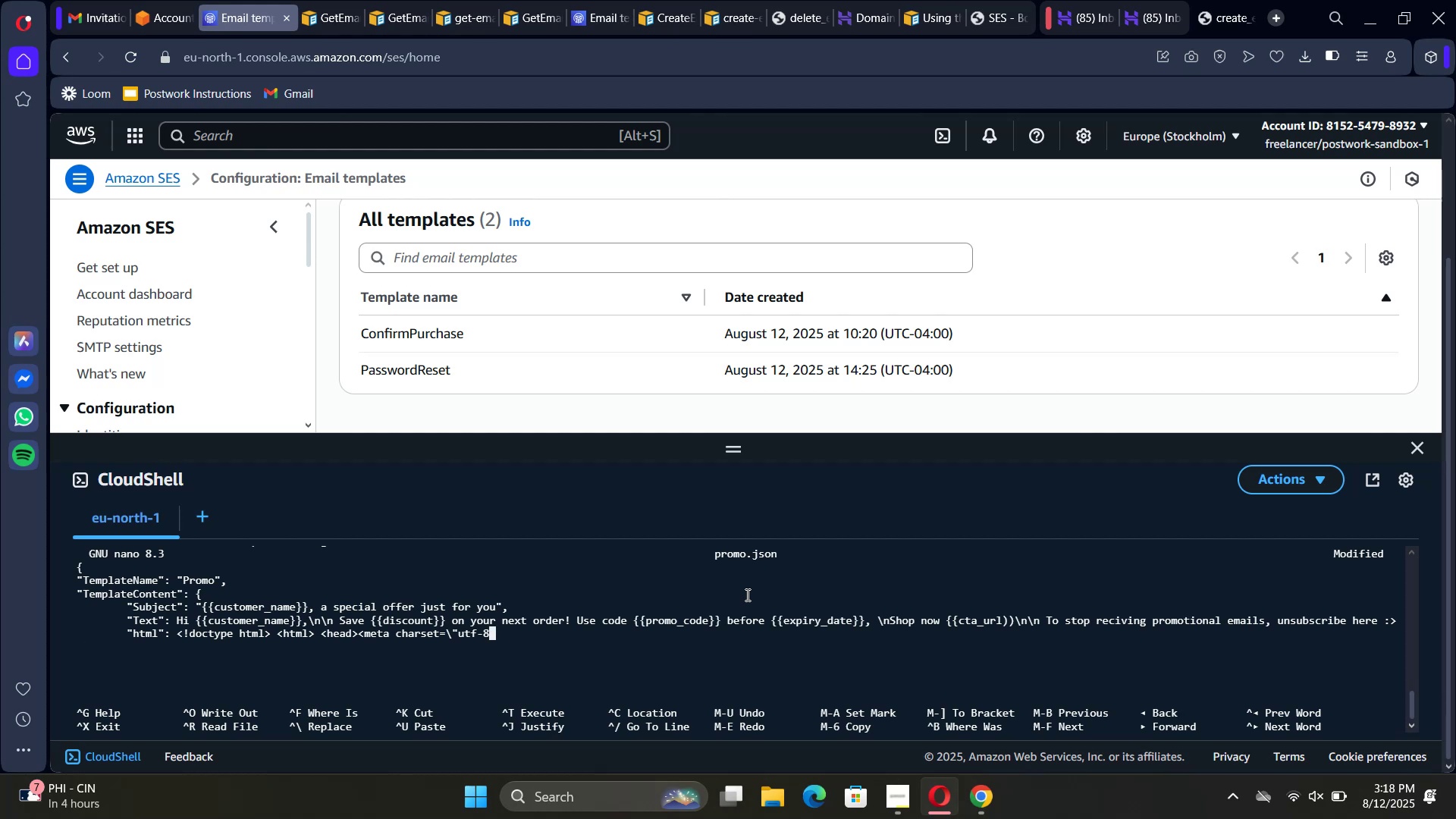 
key(Backslash)
 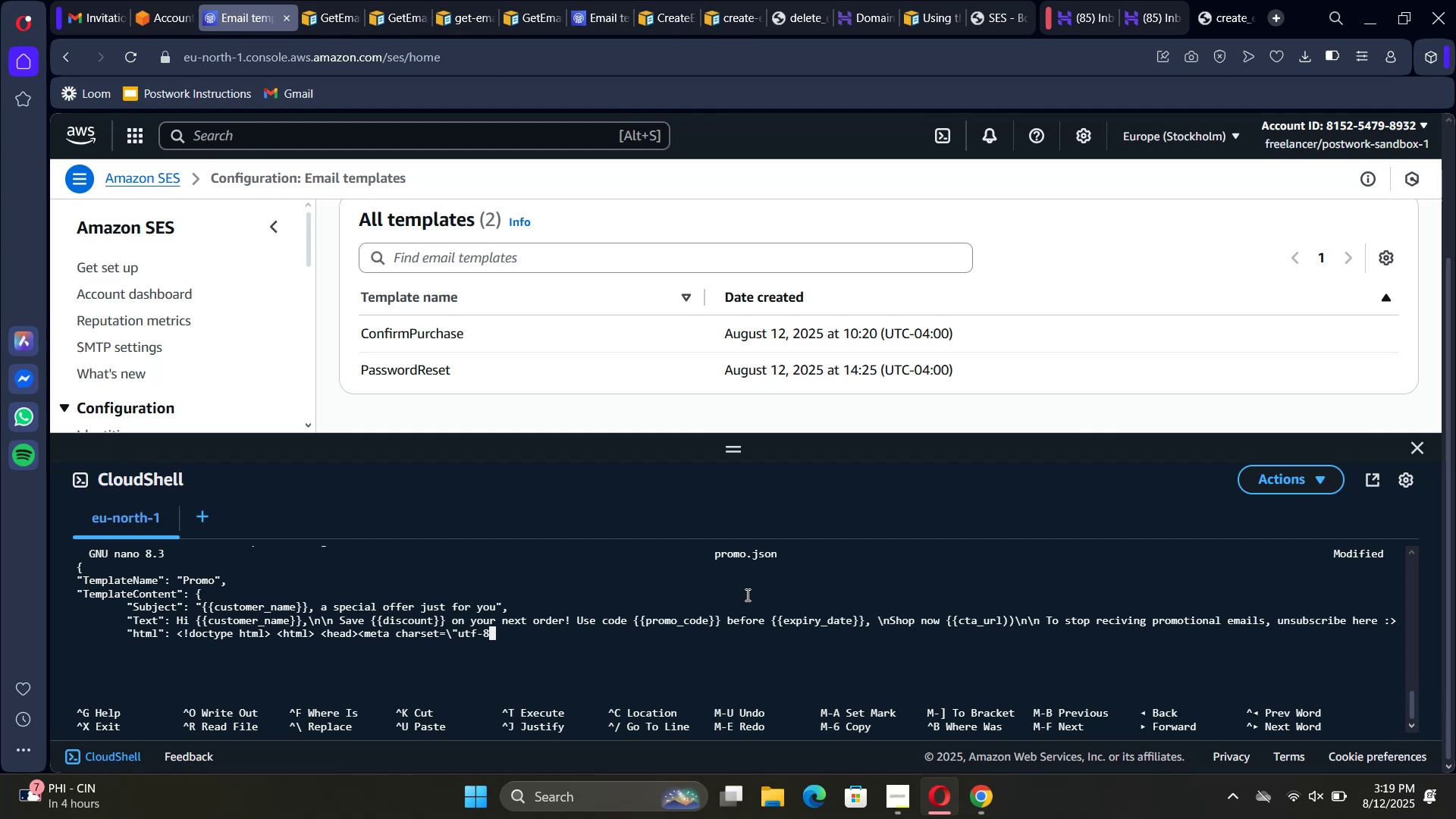 
key(Shift+Quote)
 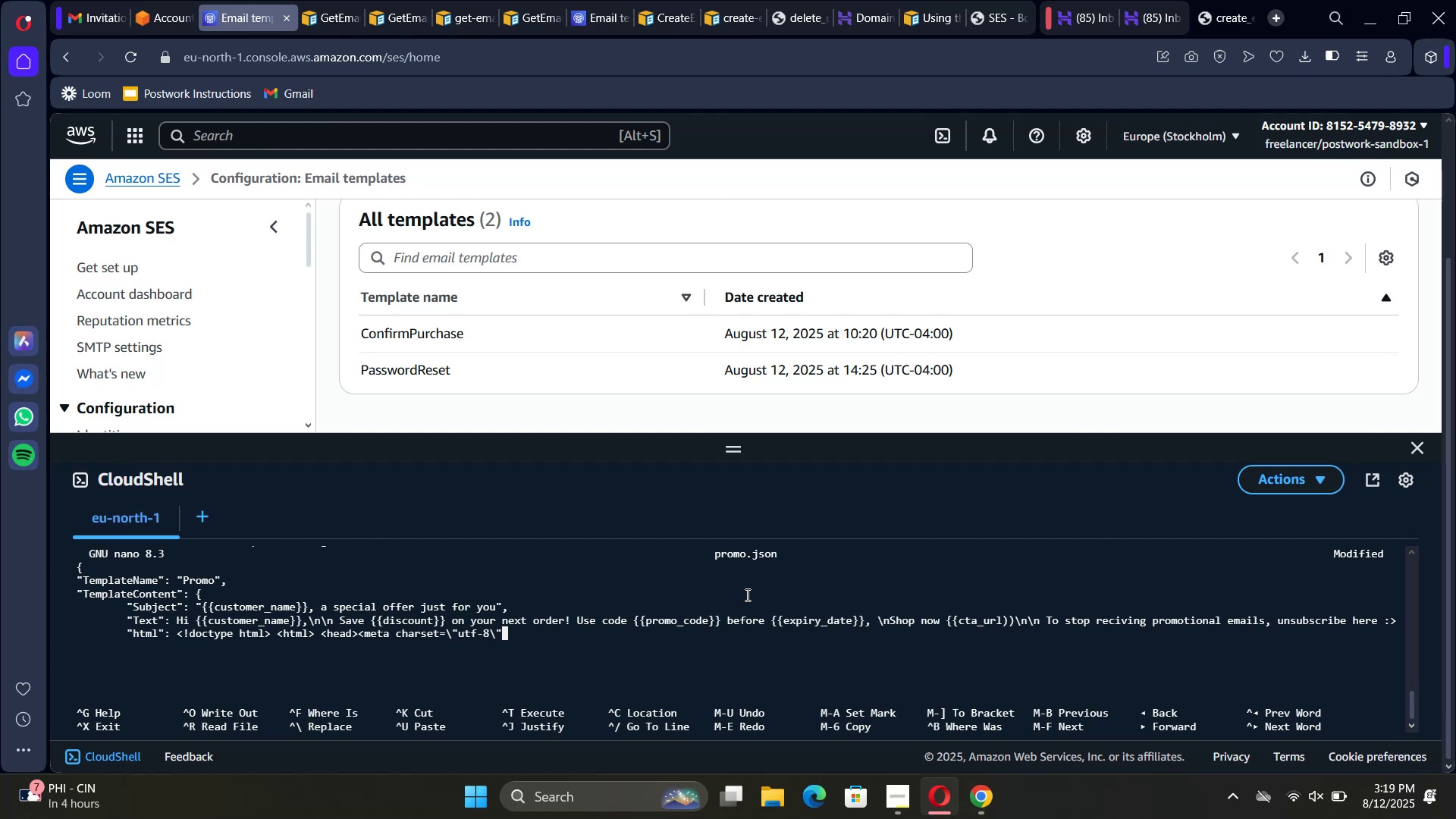 
type(> <meta name =)
 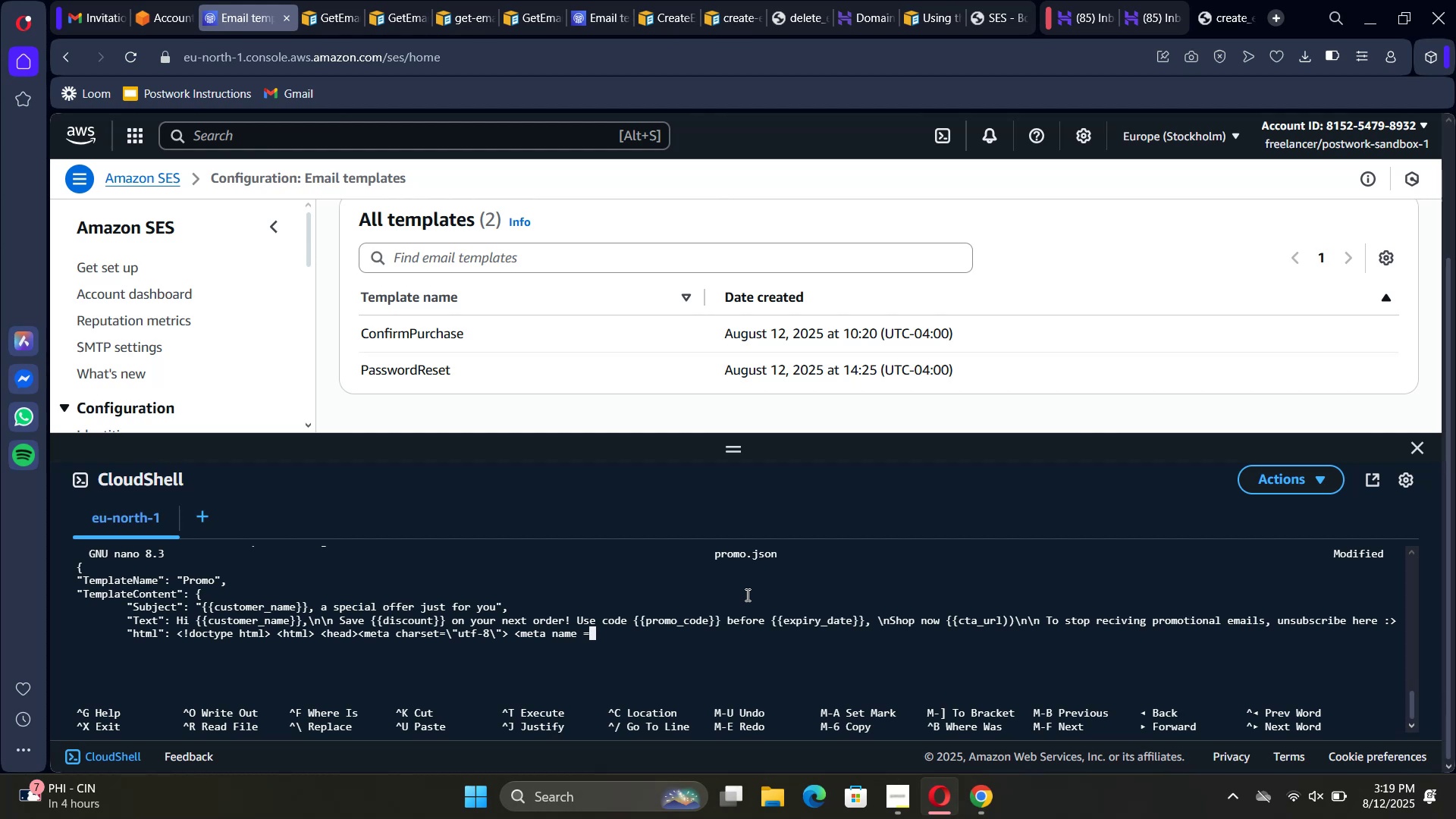 
wait(20.17)
 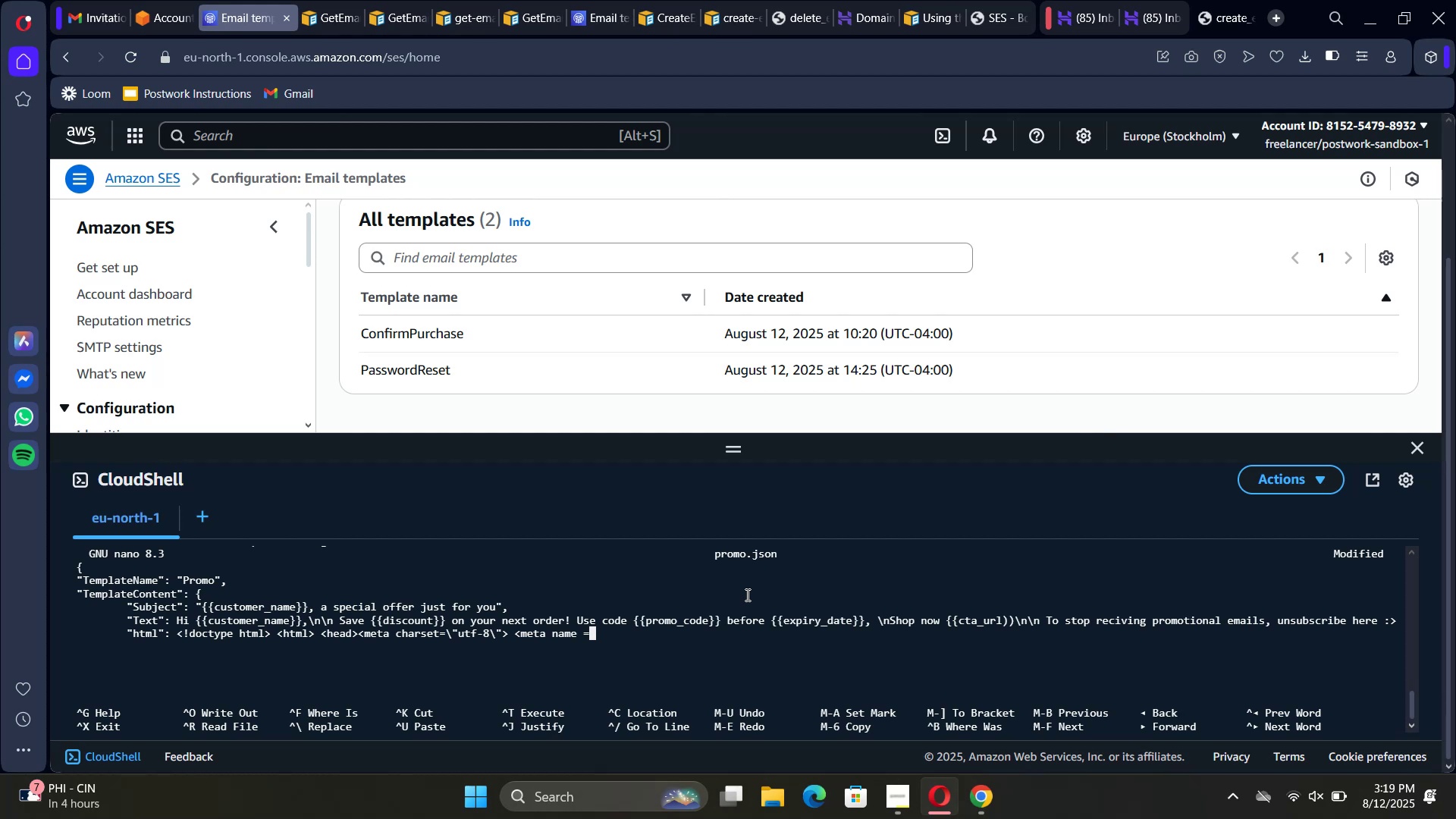 
type(\"viewport\" content=\width)
 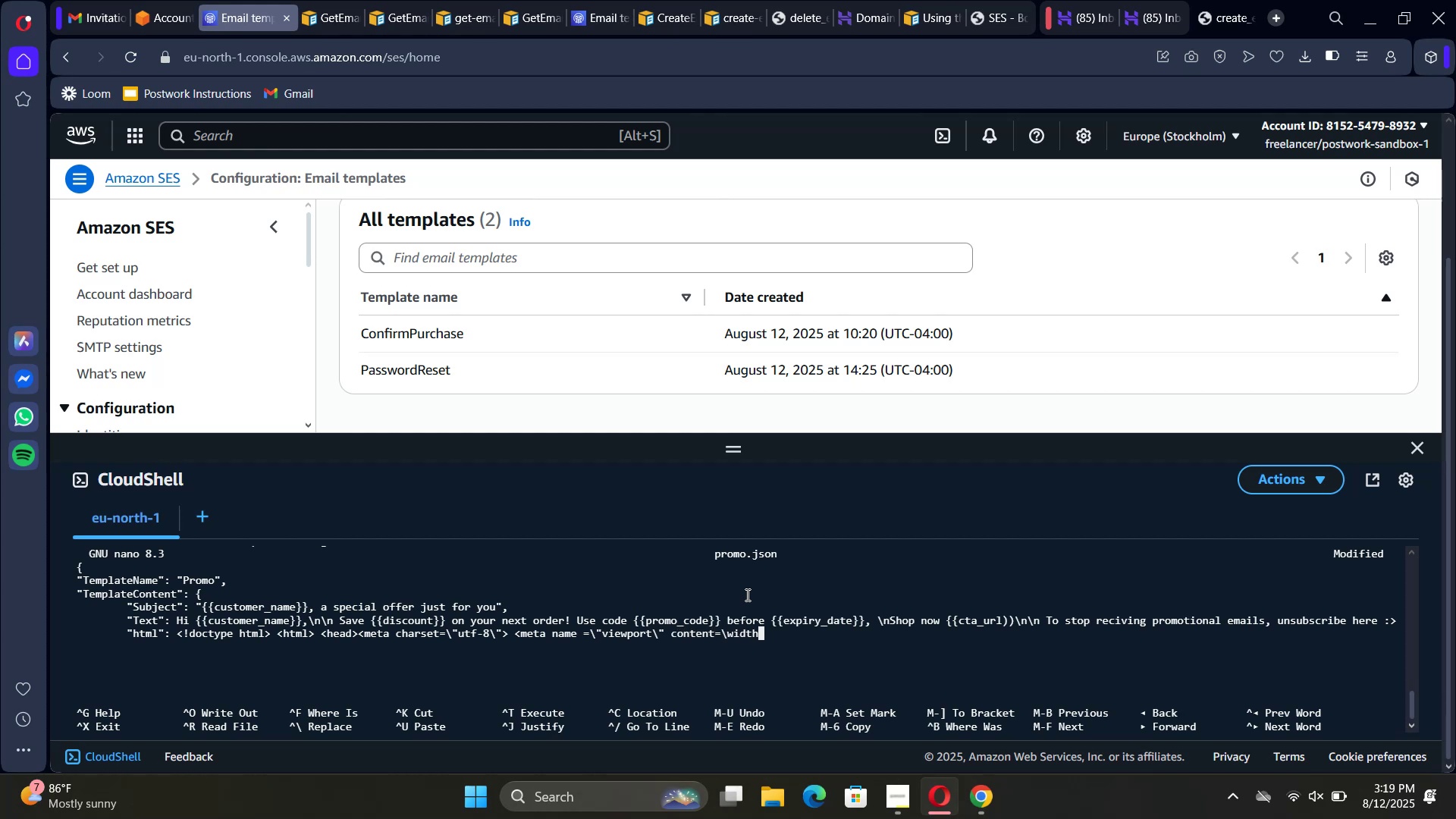 
key(Equal)
 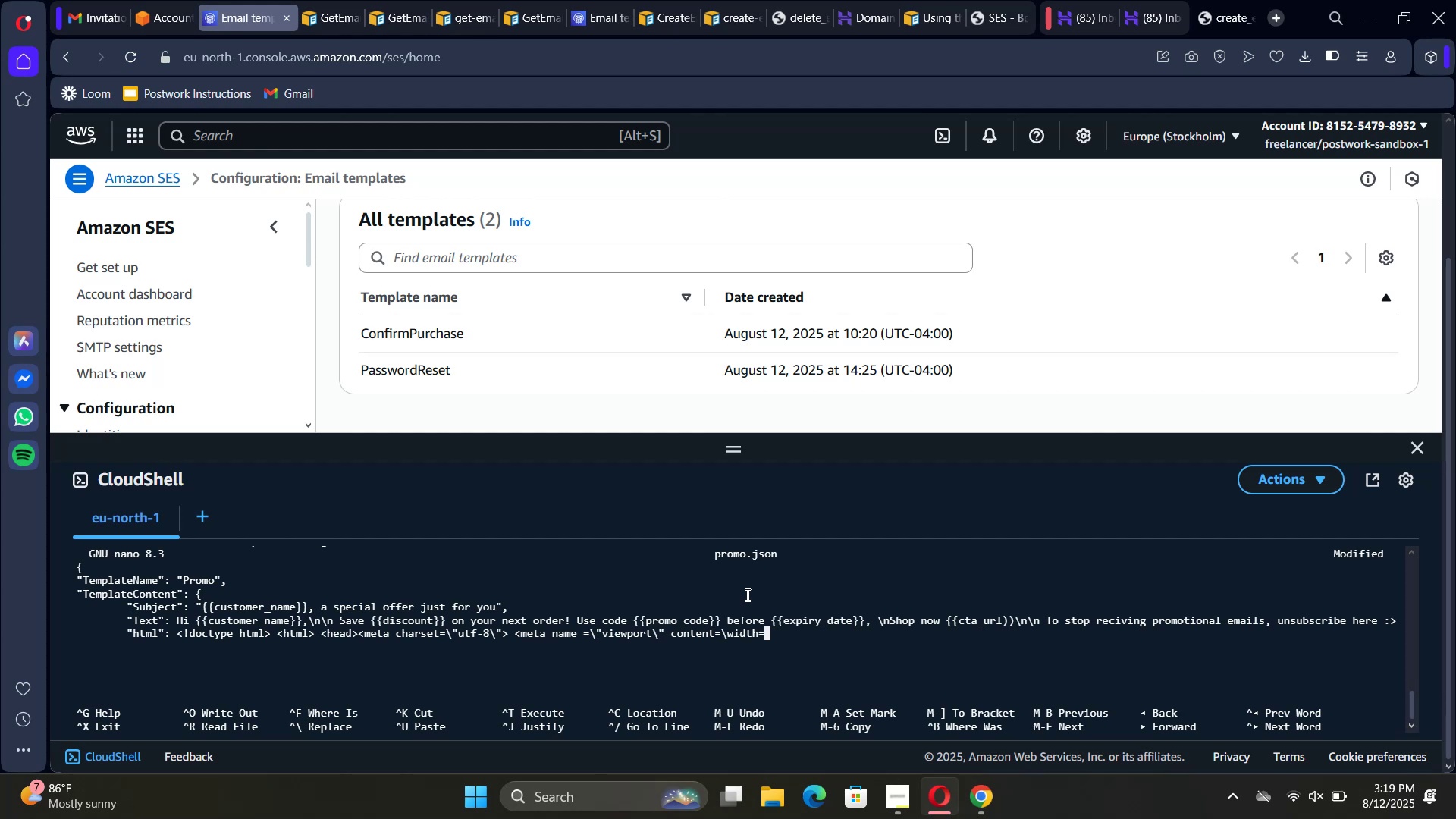 
hold_key(key=ArrowLeft, duration=0.65)
 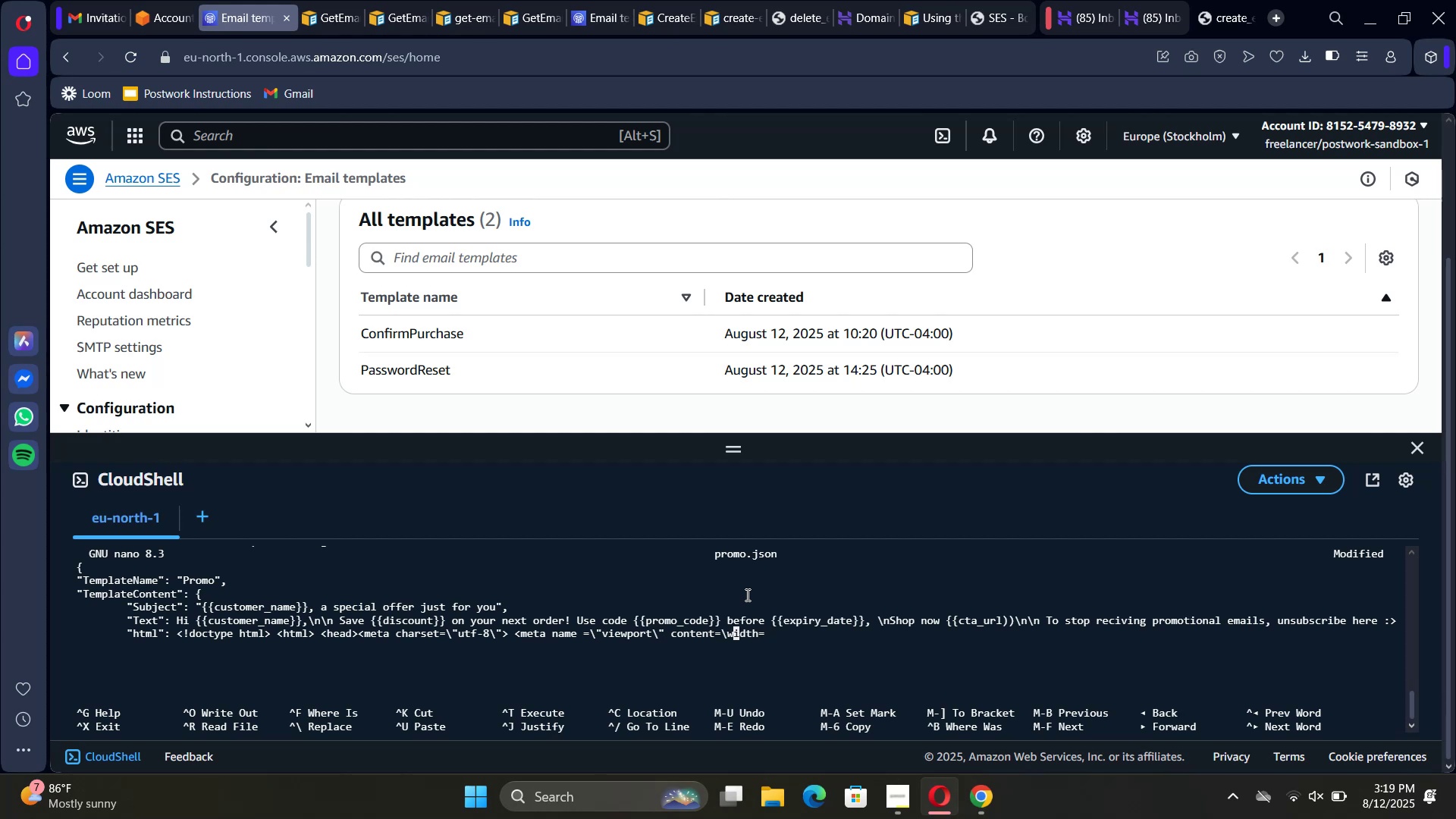 
key(ArrowLeft)
 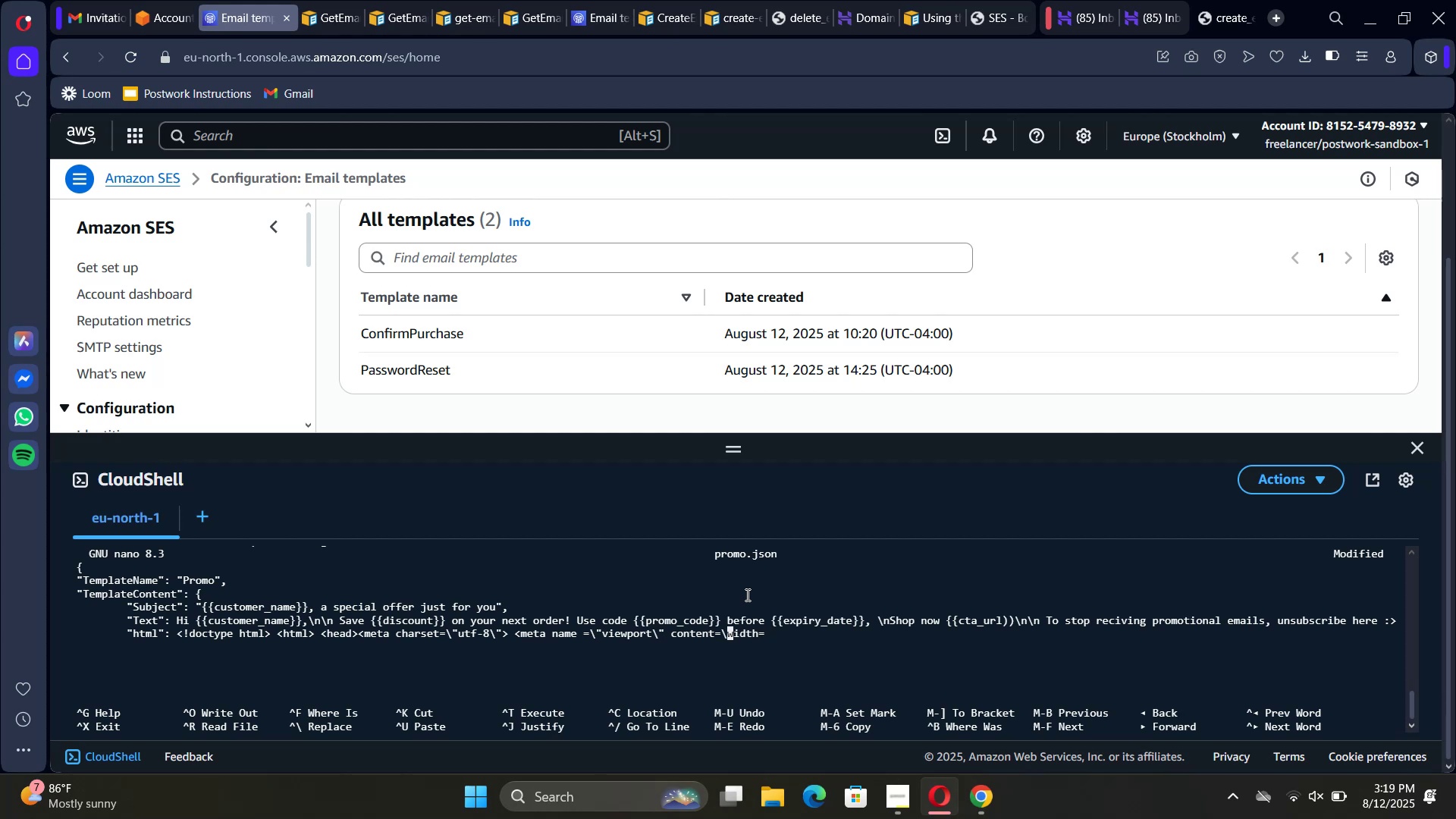 
key(Shift+Quote)
 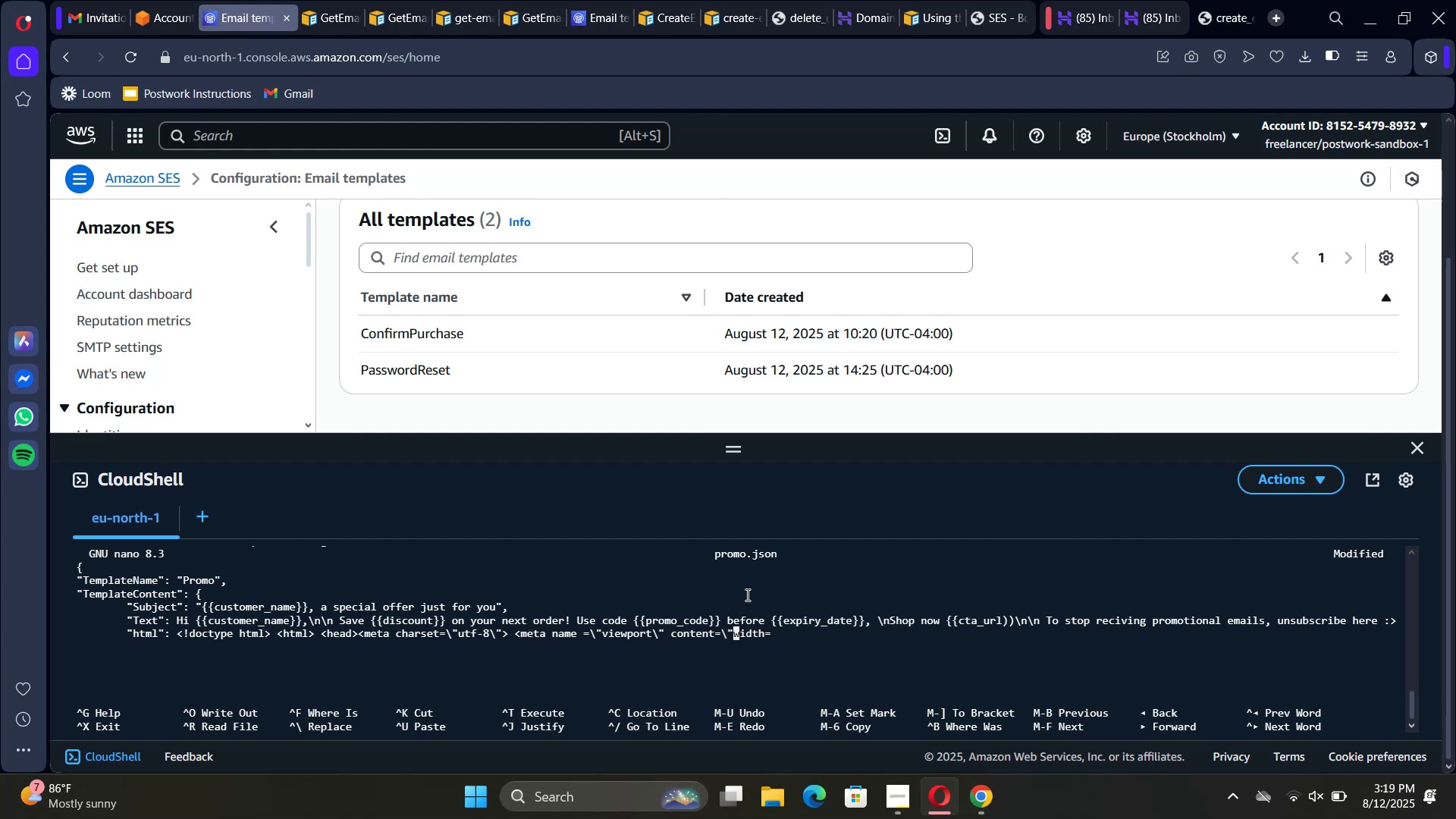 
hold_key(key=ArrowRight, duration=1.05)
 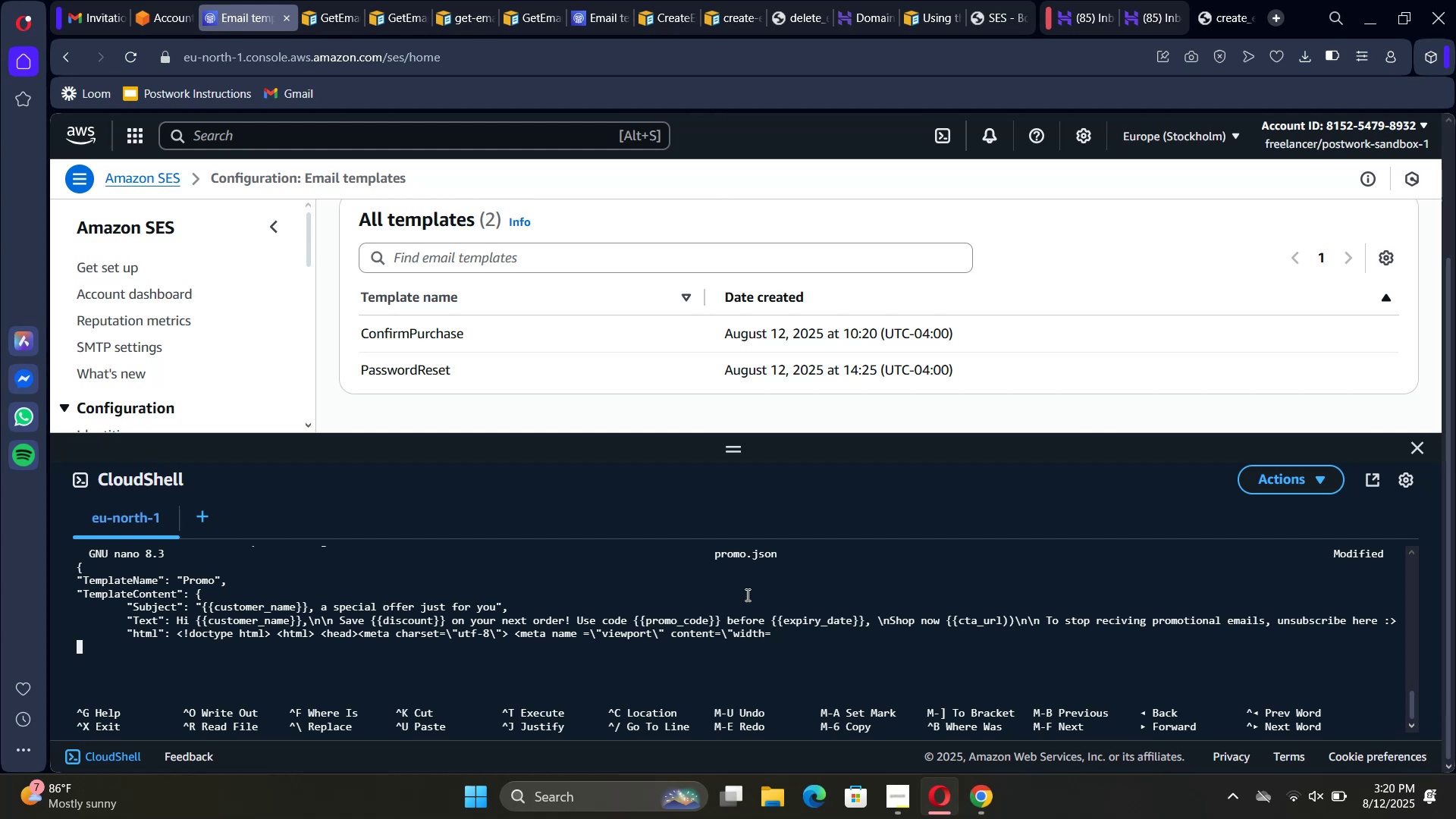 
key(ArrowLeft)
 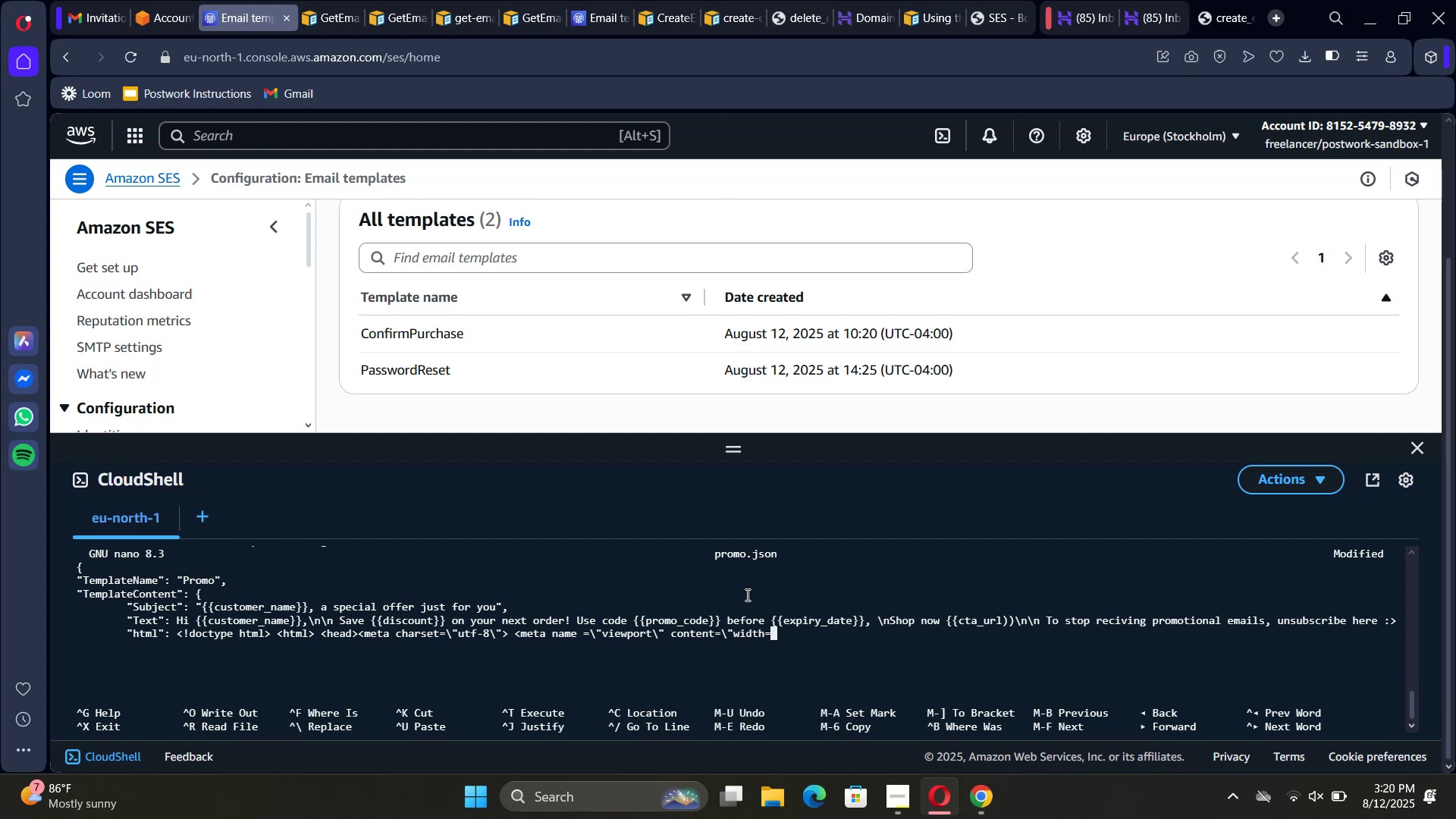 
type(device-width)
 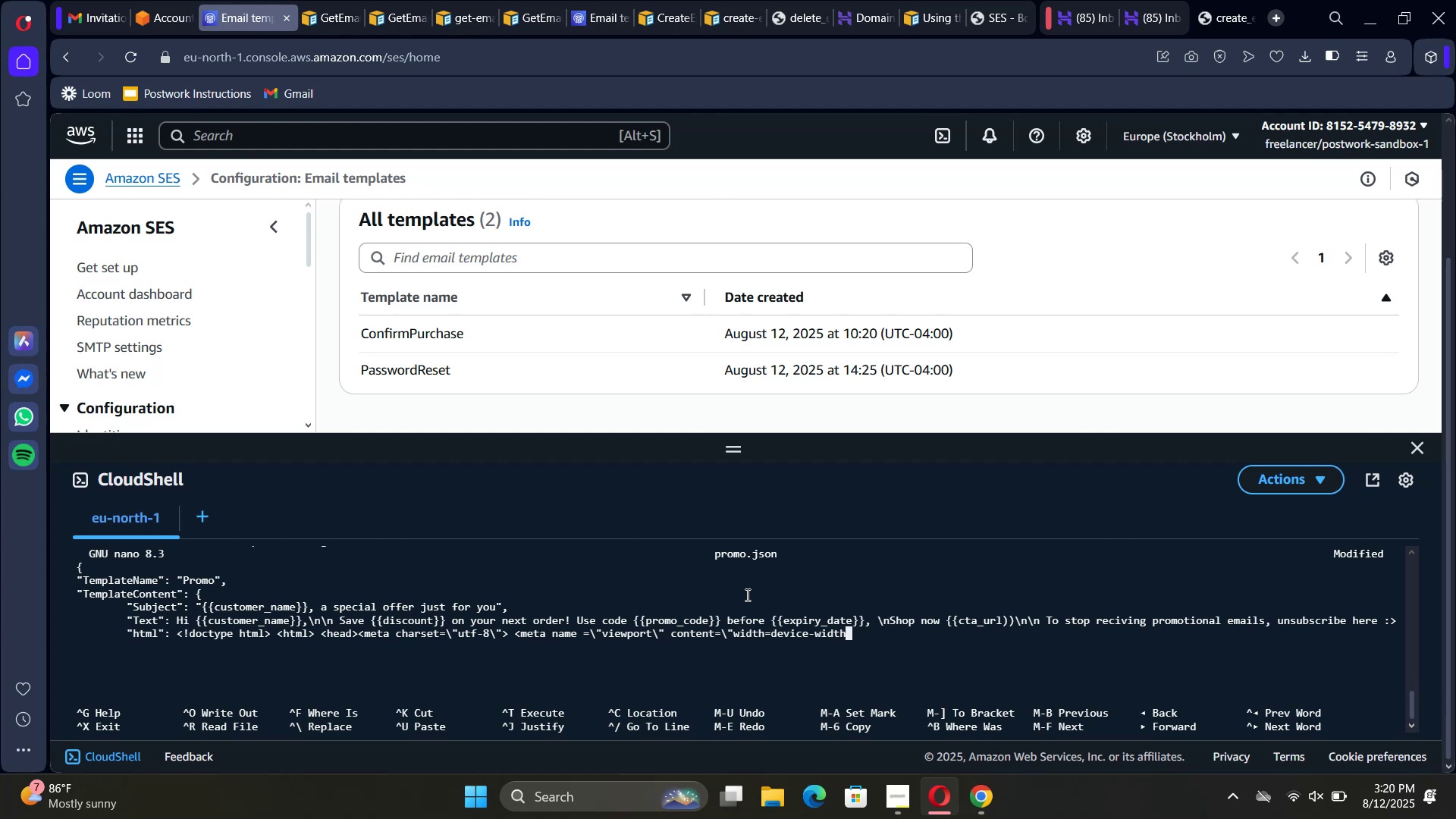 
type(,initial-scale)
 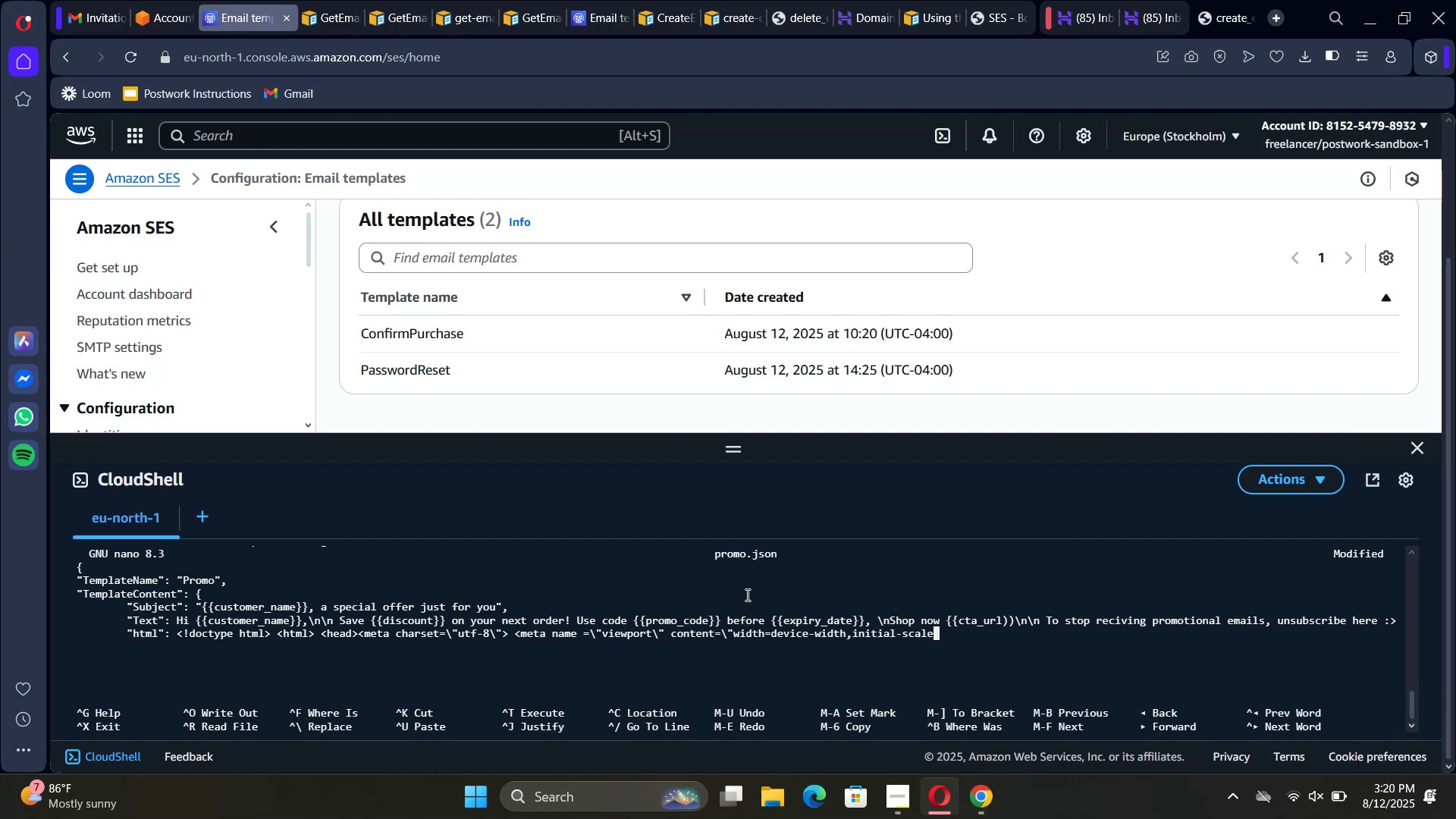 
wait(7.98)
 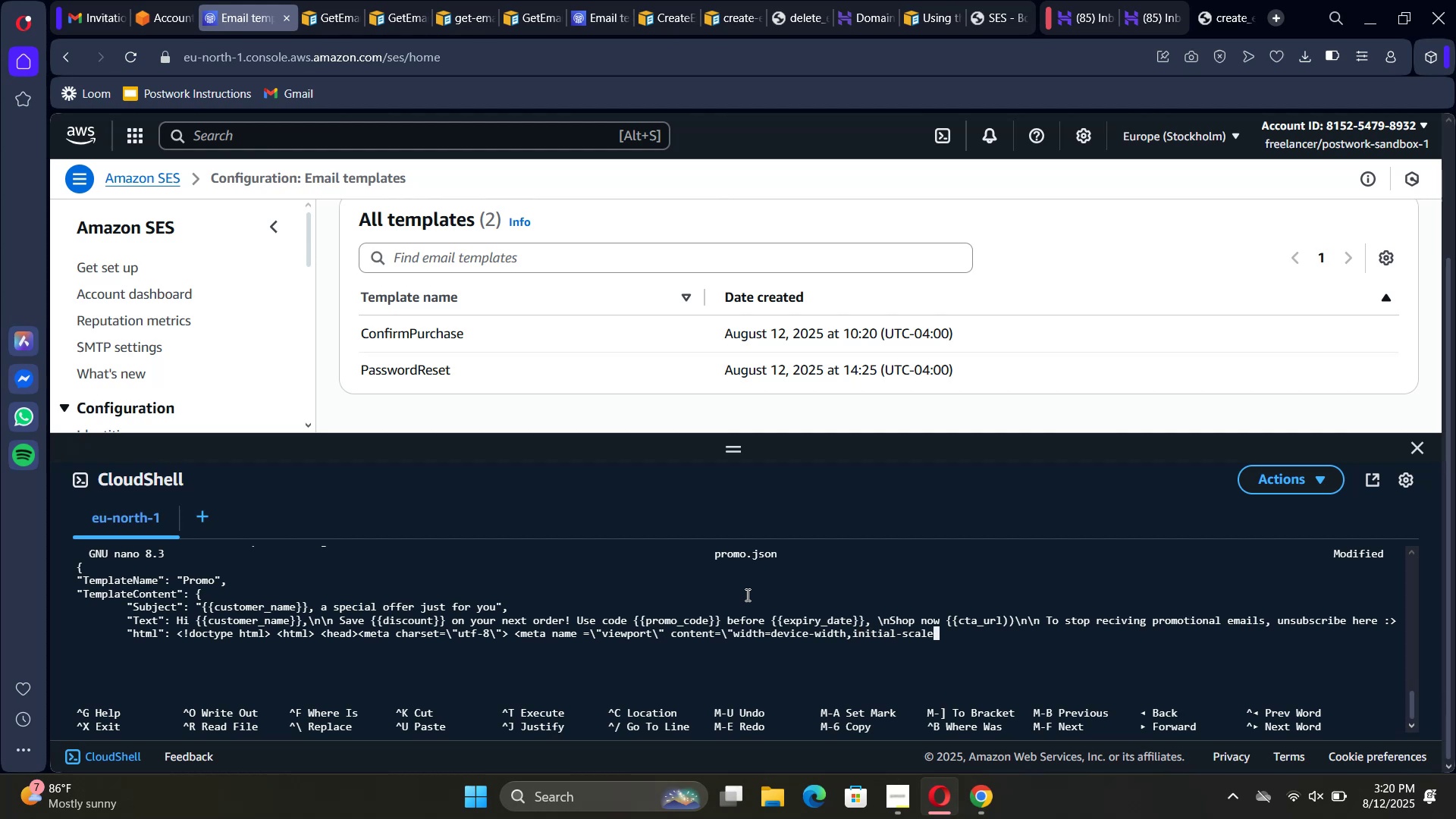 
type(=q1)
key(Backspace)
key(Backspace)
type(1)
 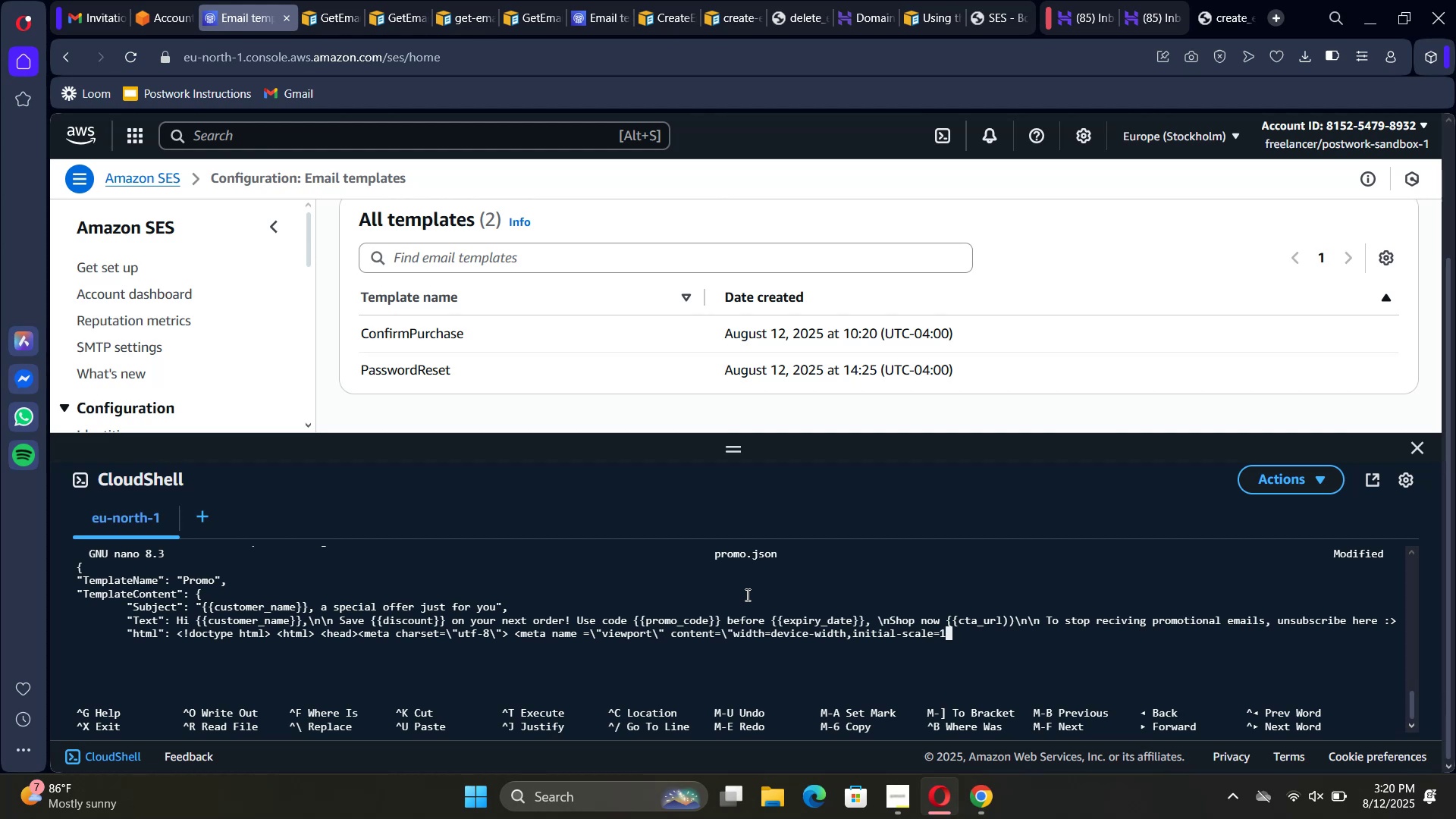 
key(Backslash)
 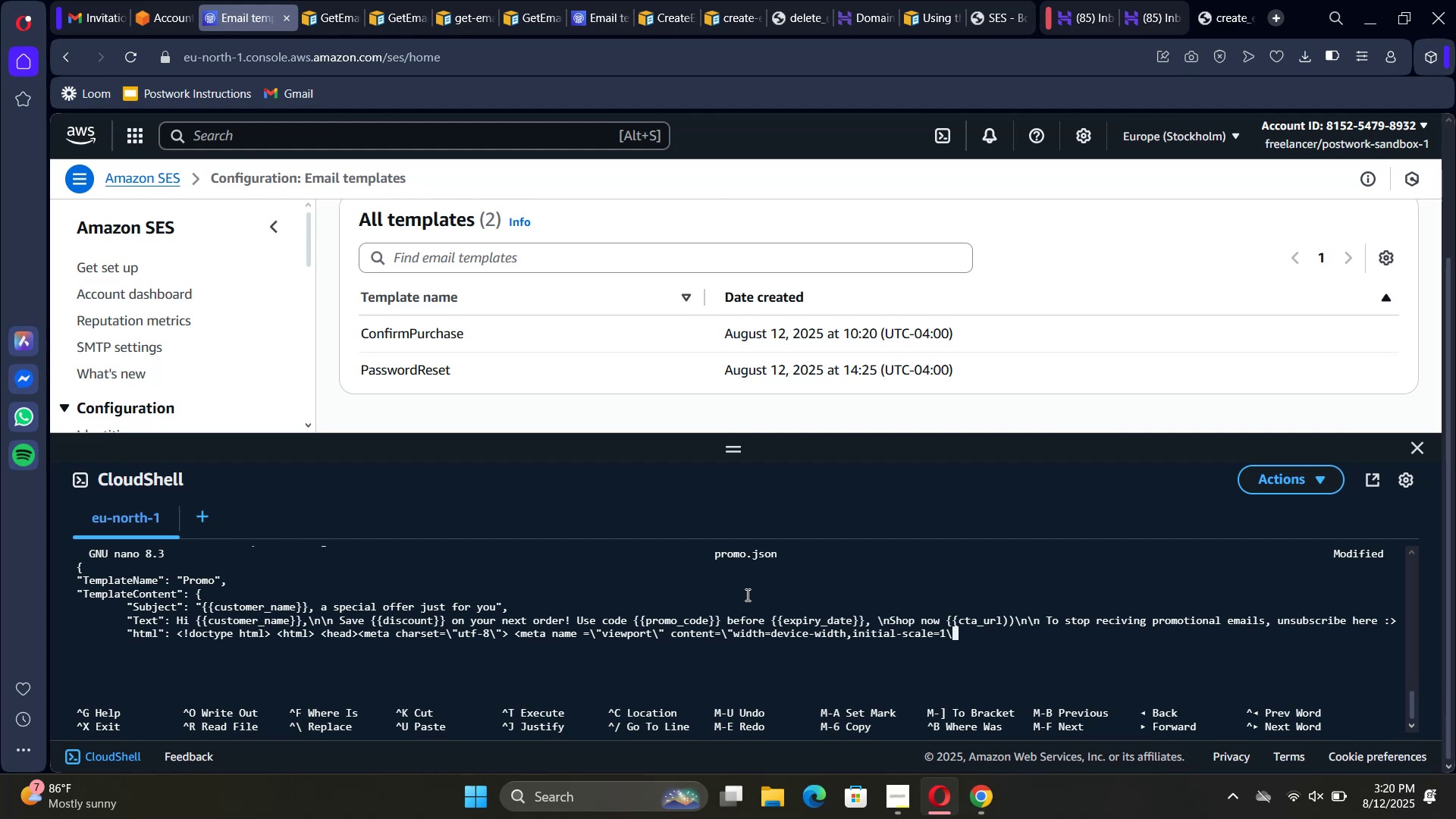 
key(Shift+Quote)
 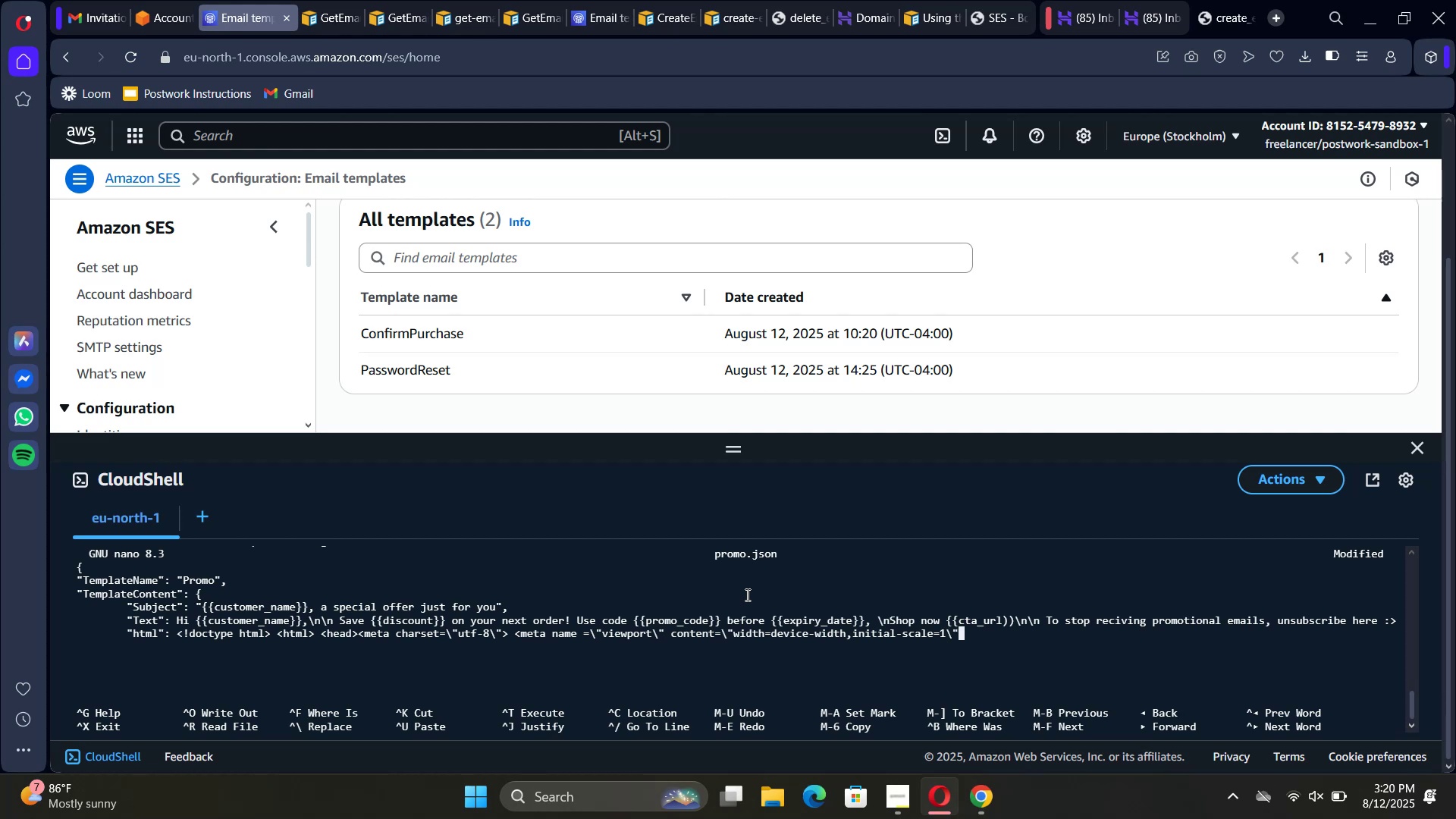 
key(Shift+Period)
 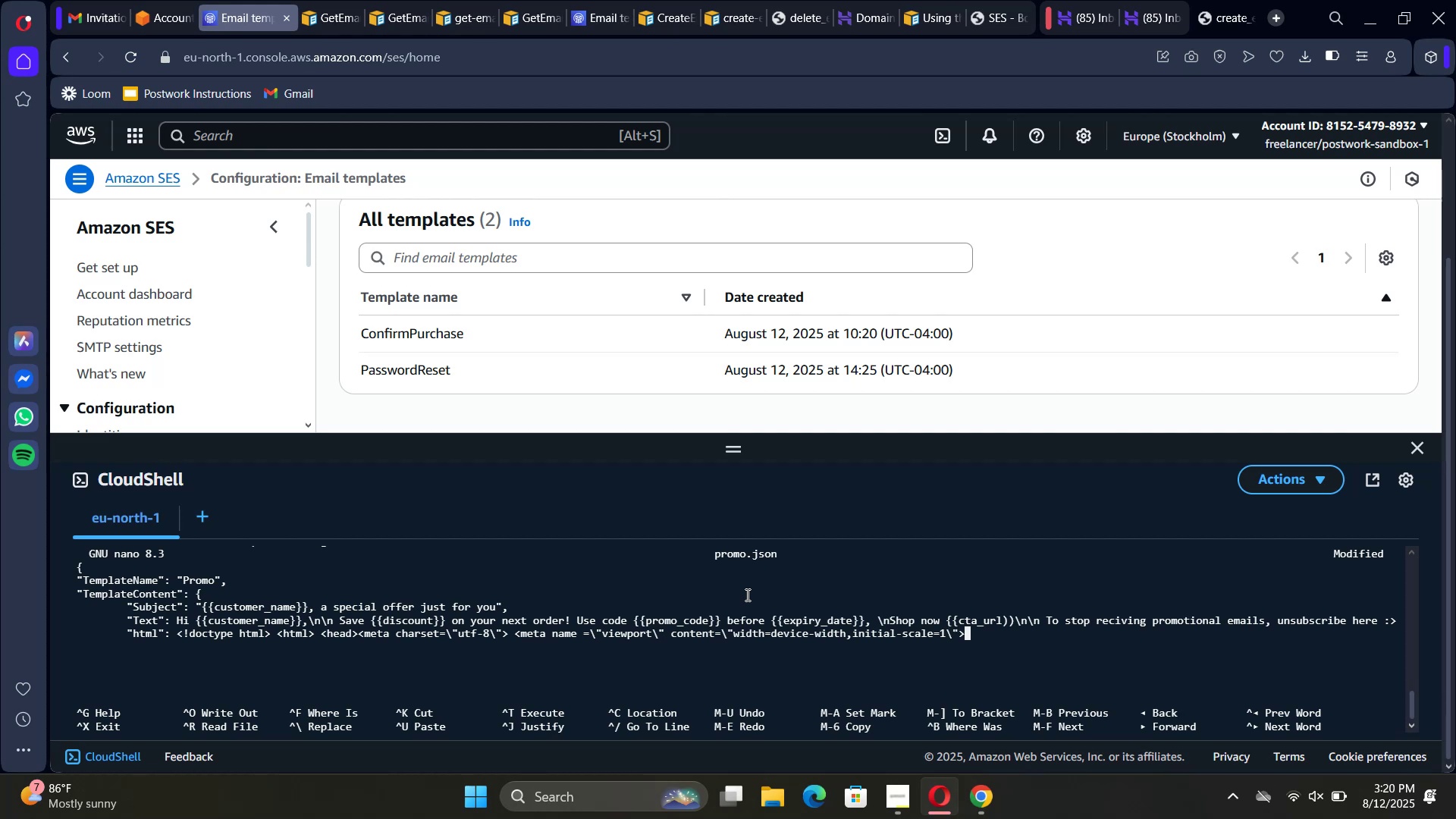 
wait(11.69)
 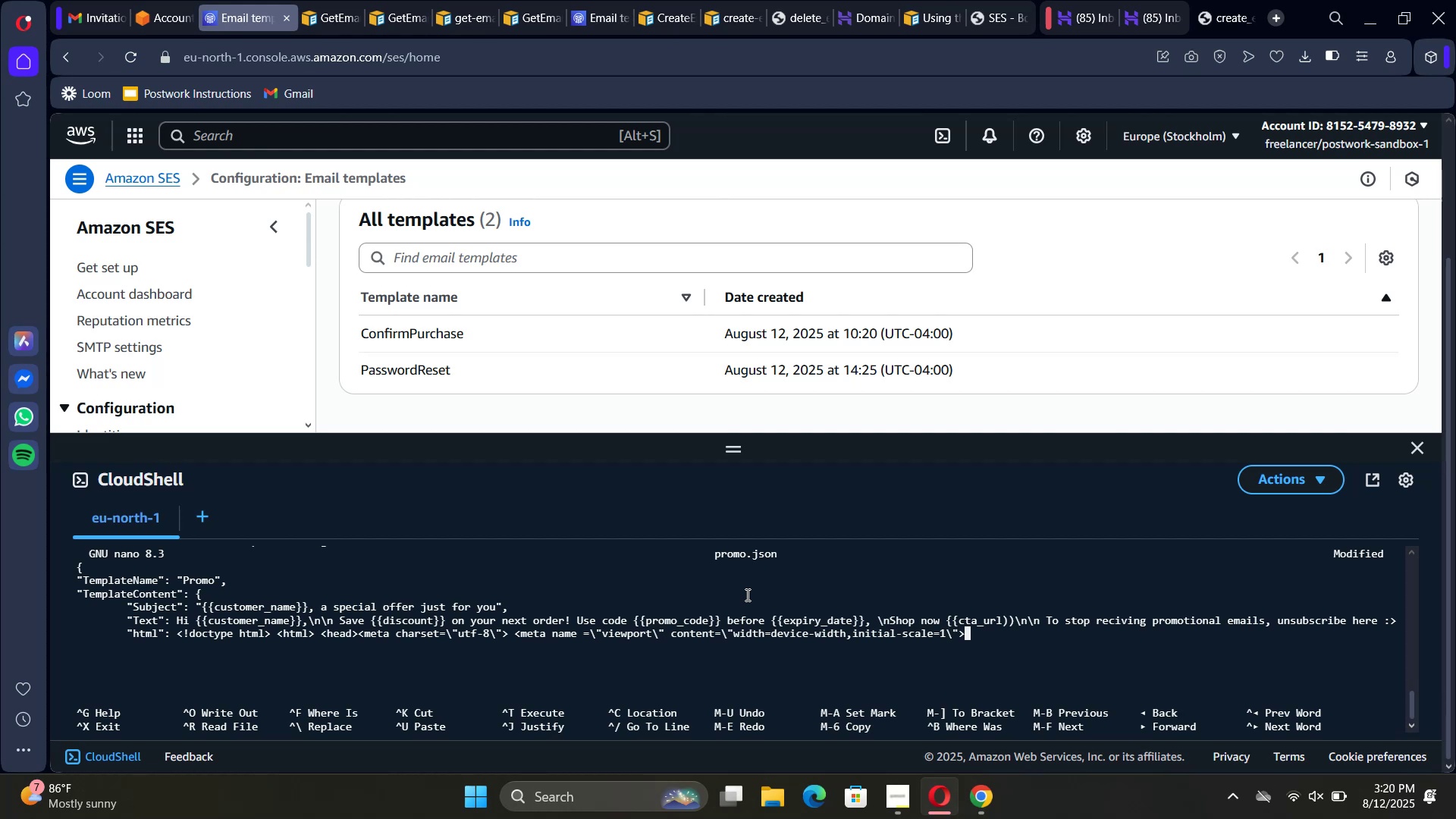 
type(<title>)
 